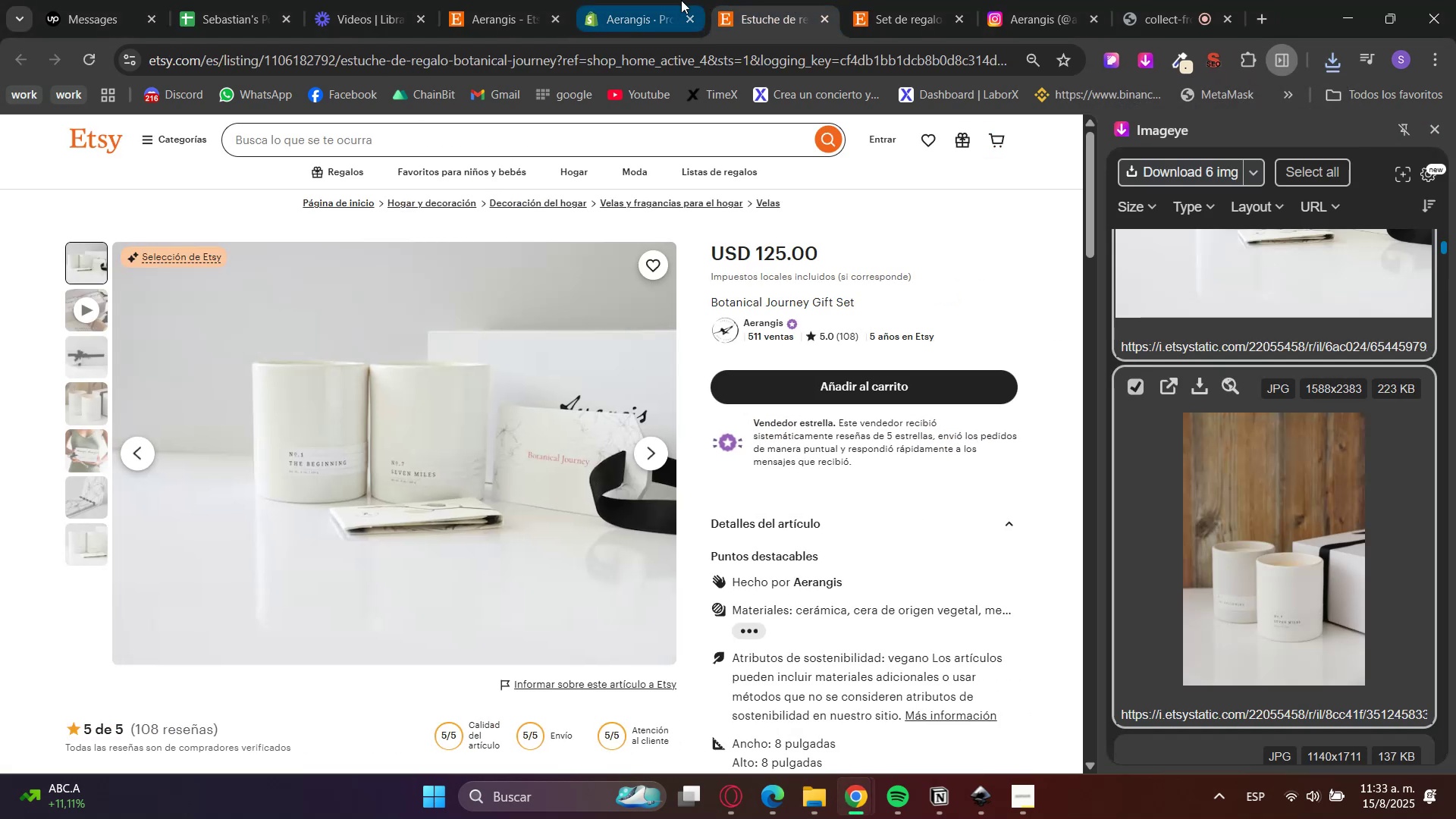 
left_click([680, 0])
 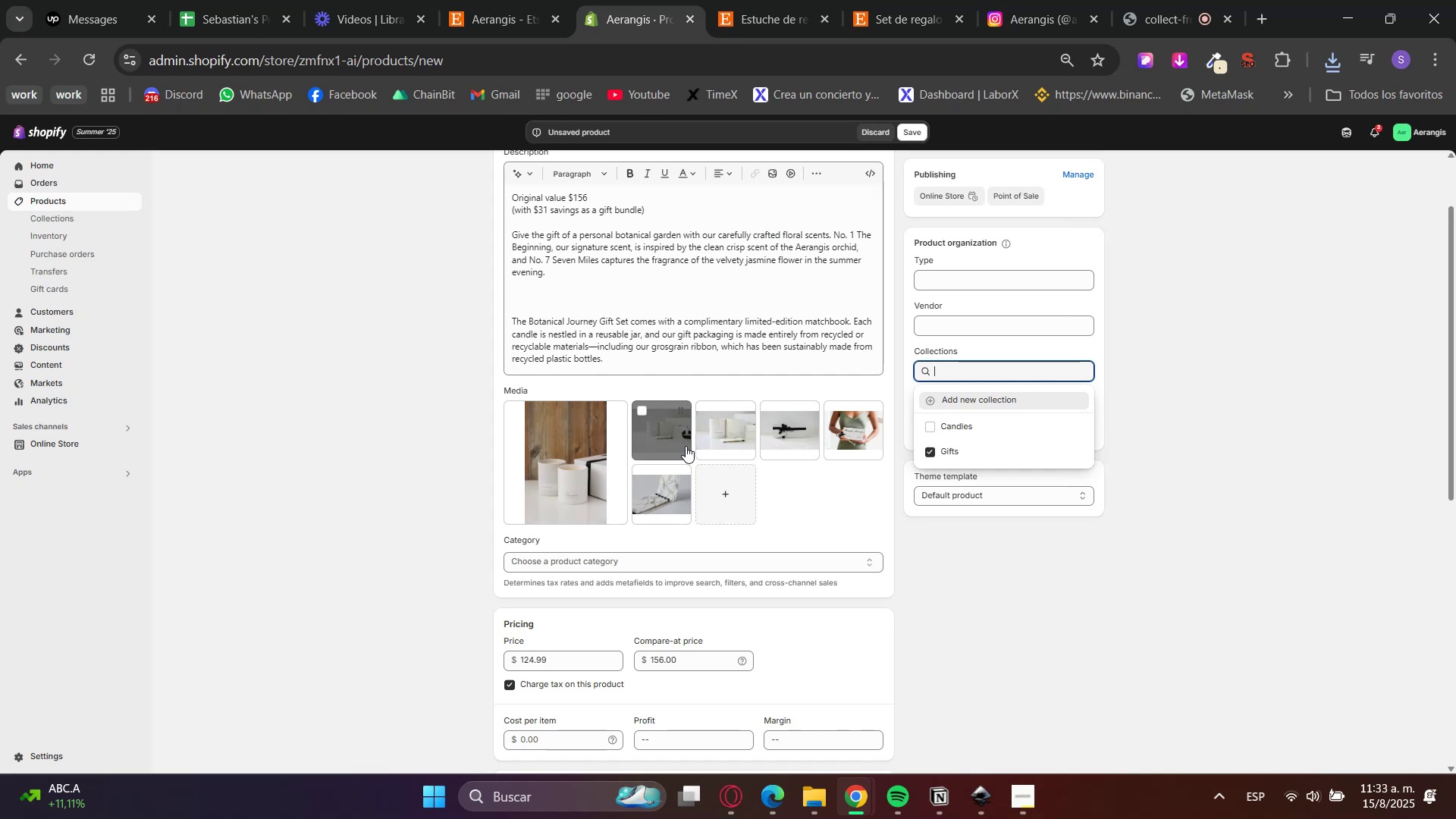 
left_click_drag(start_coordinate=[706, 441], to_coordinate=[560, 467])
 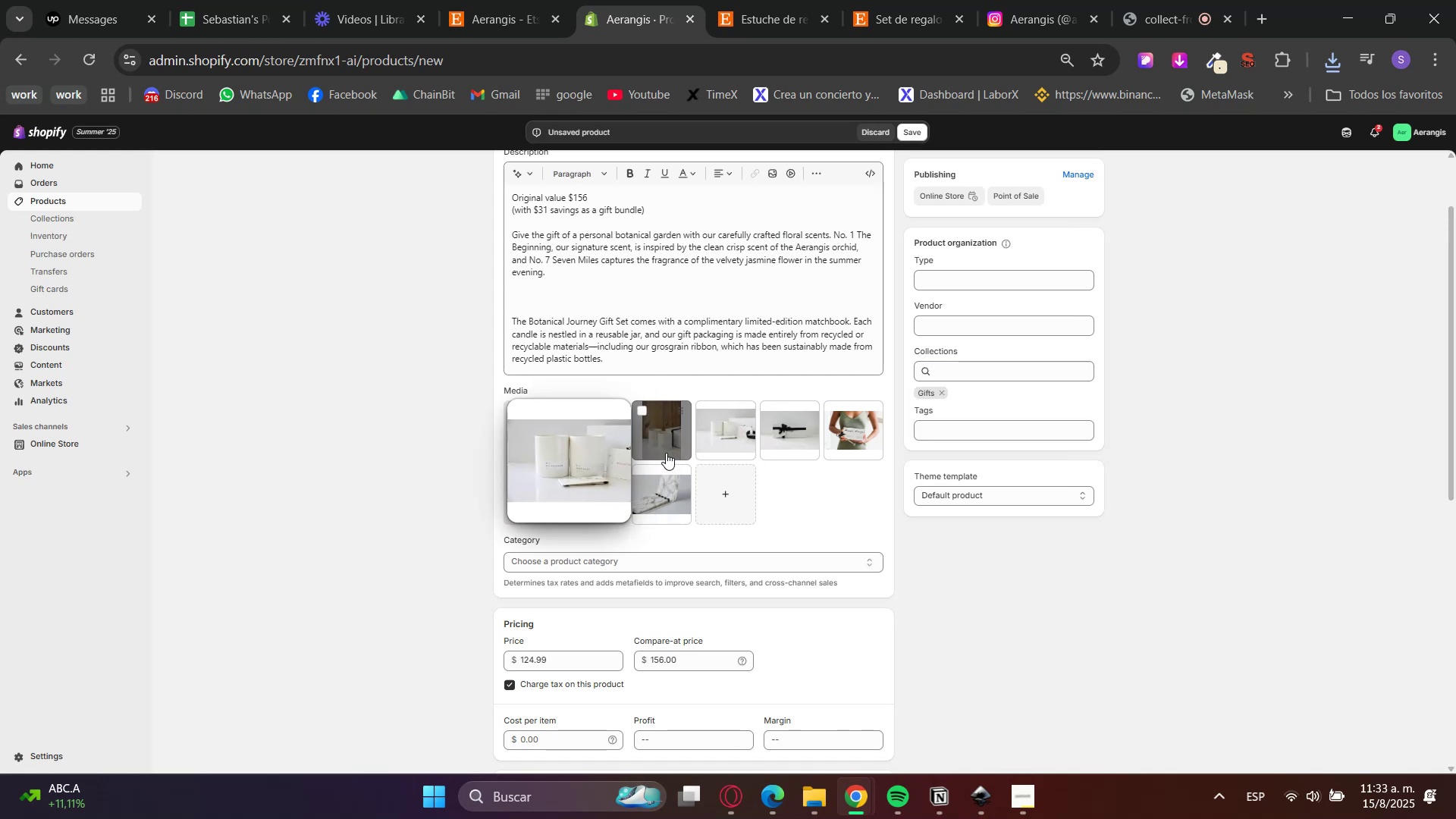 
left_click_drag(start_coordinate=[666, 451], to_coordinate=[678, 515])
 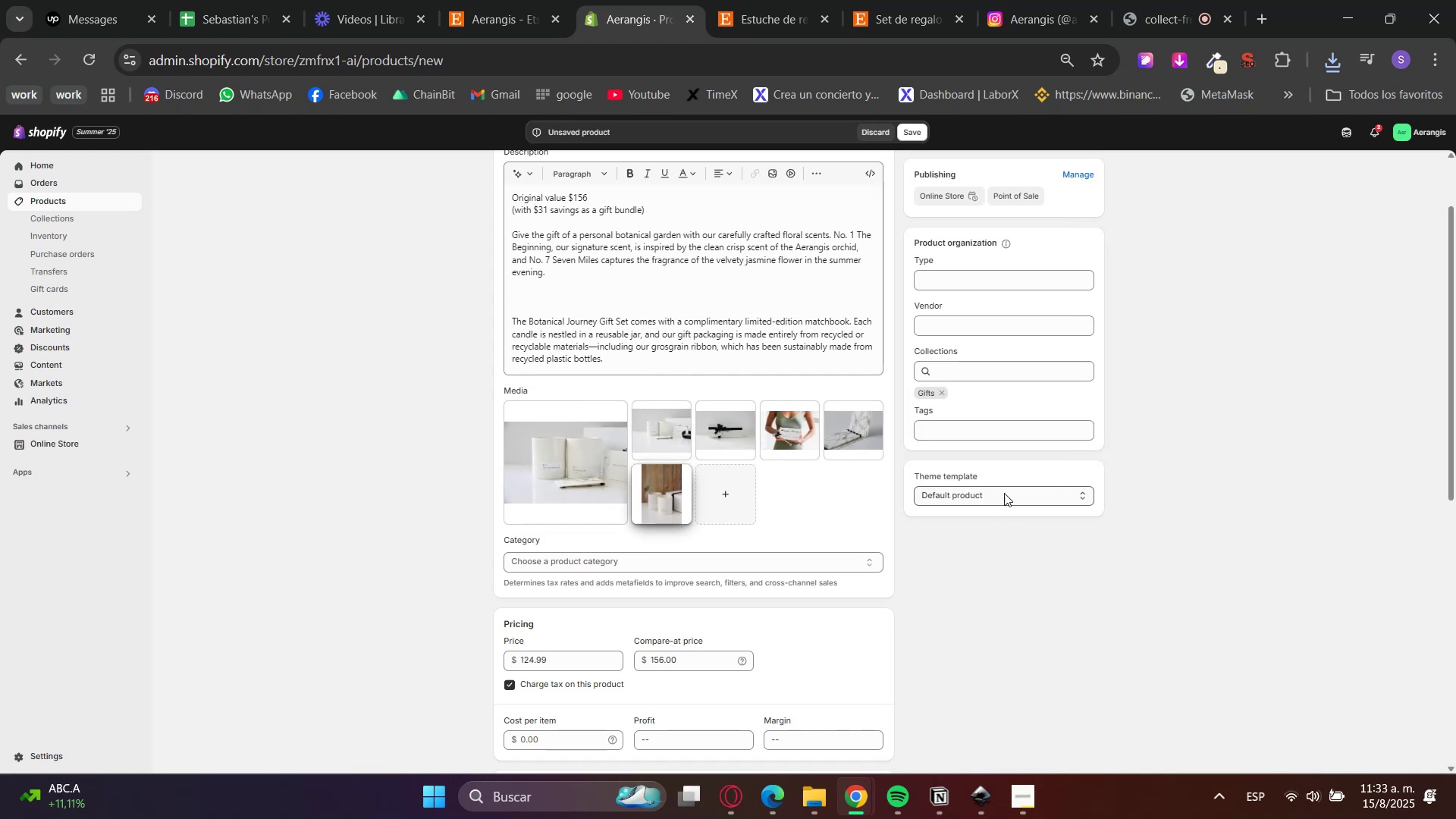 
scroll: coordinate [1043, 730], scroll_direction: down, amount: 3.0
 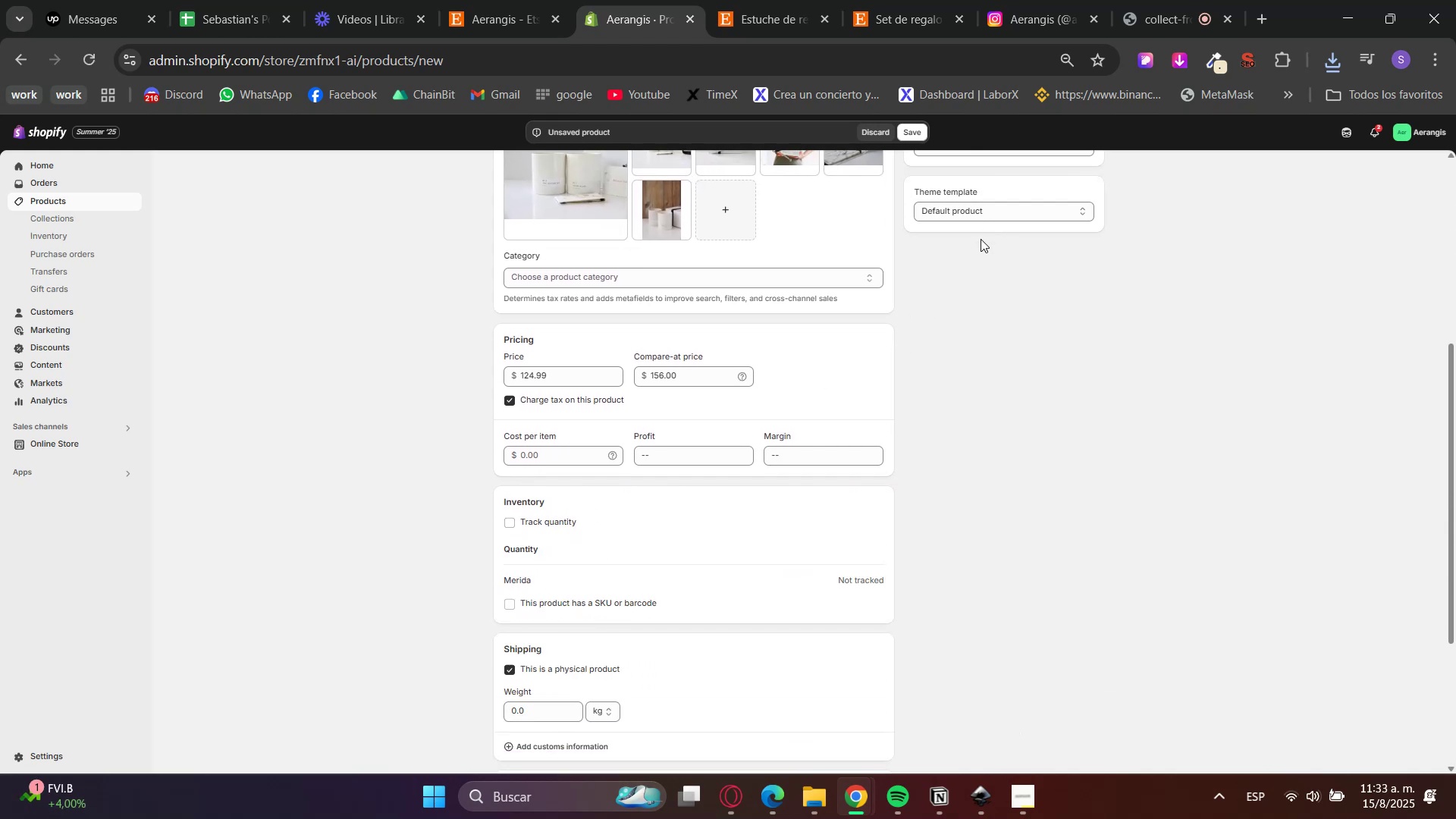 
scroll: coordinate [915, 374], scroll_direction: up, amount: 5.0
 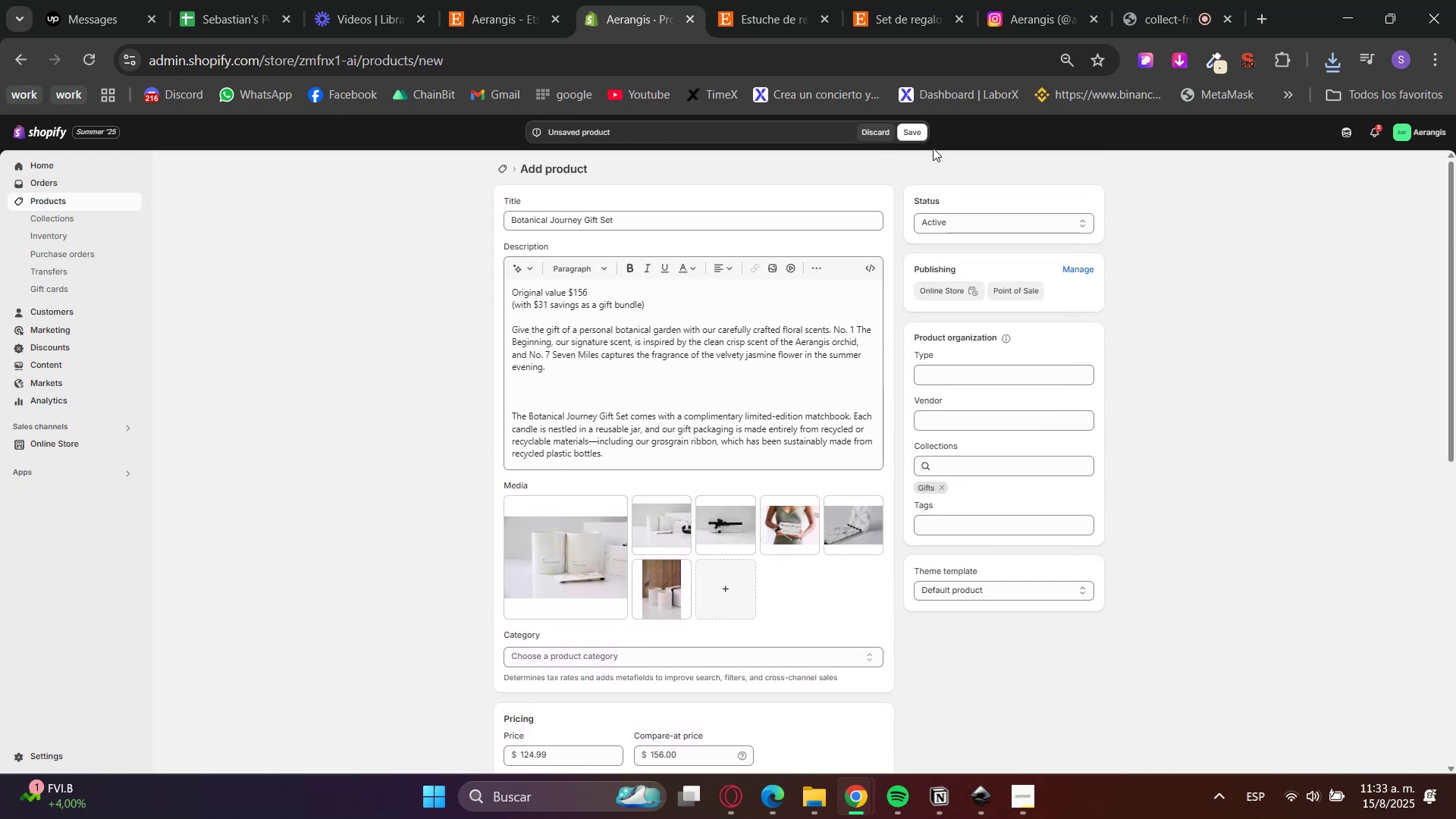 
left_click([921, 138])
 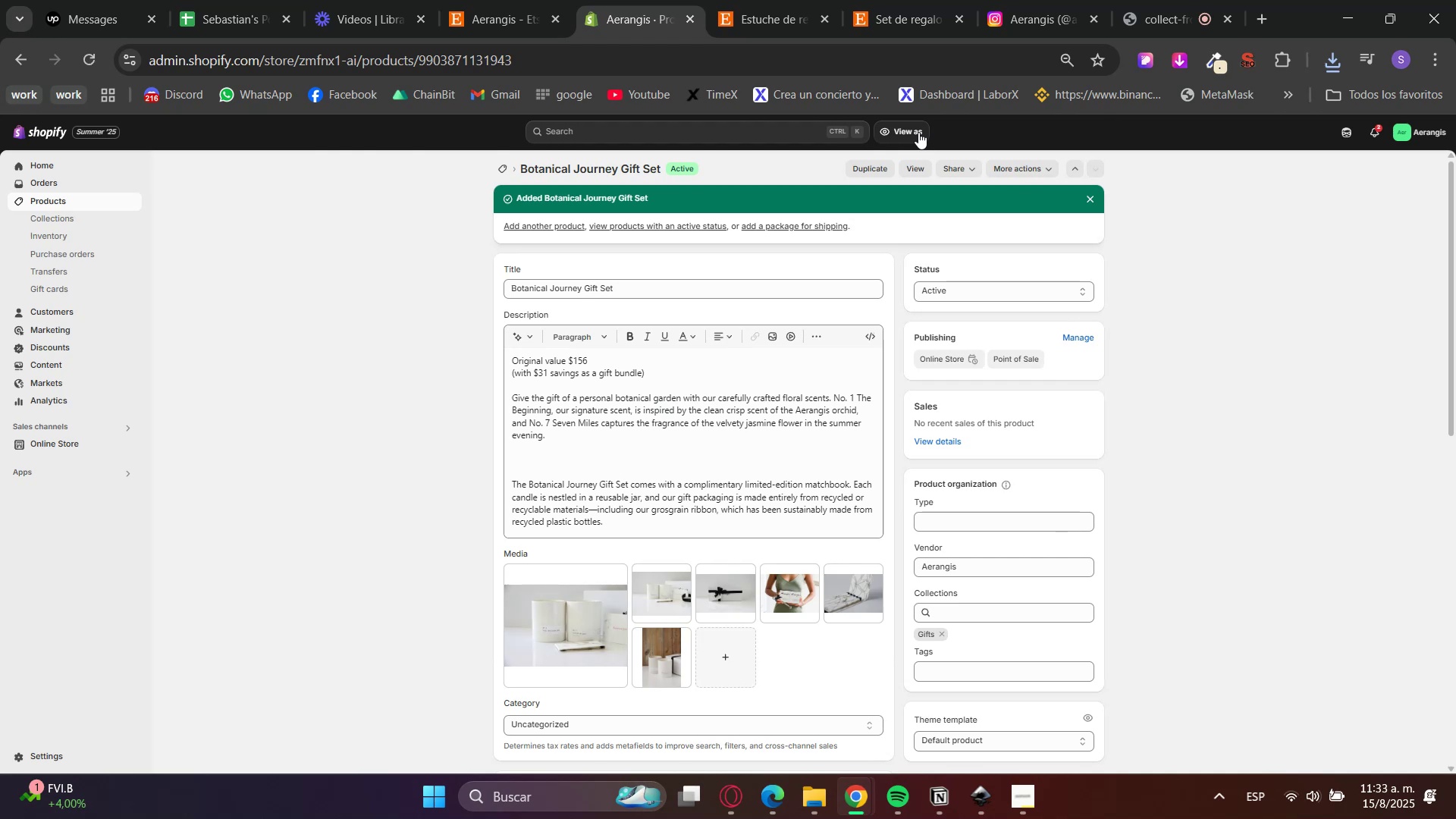 
wait(21.74)
 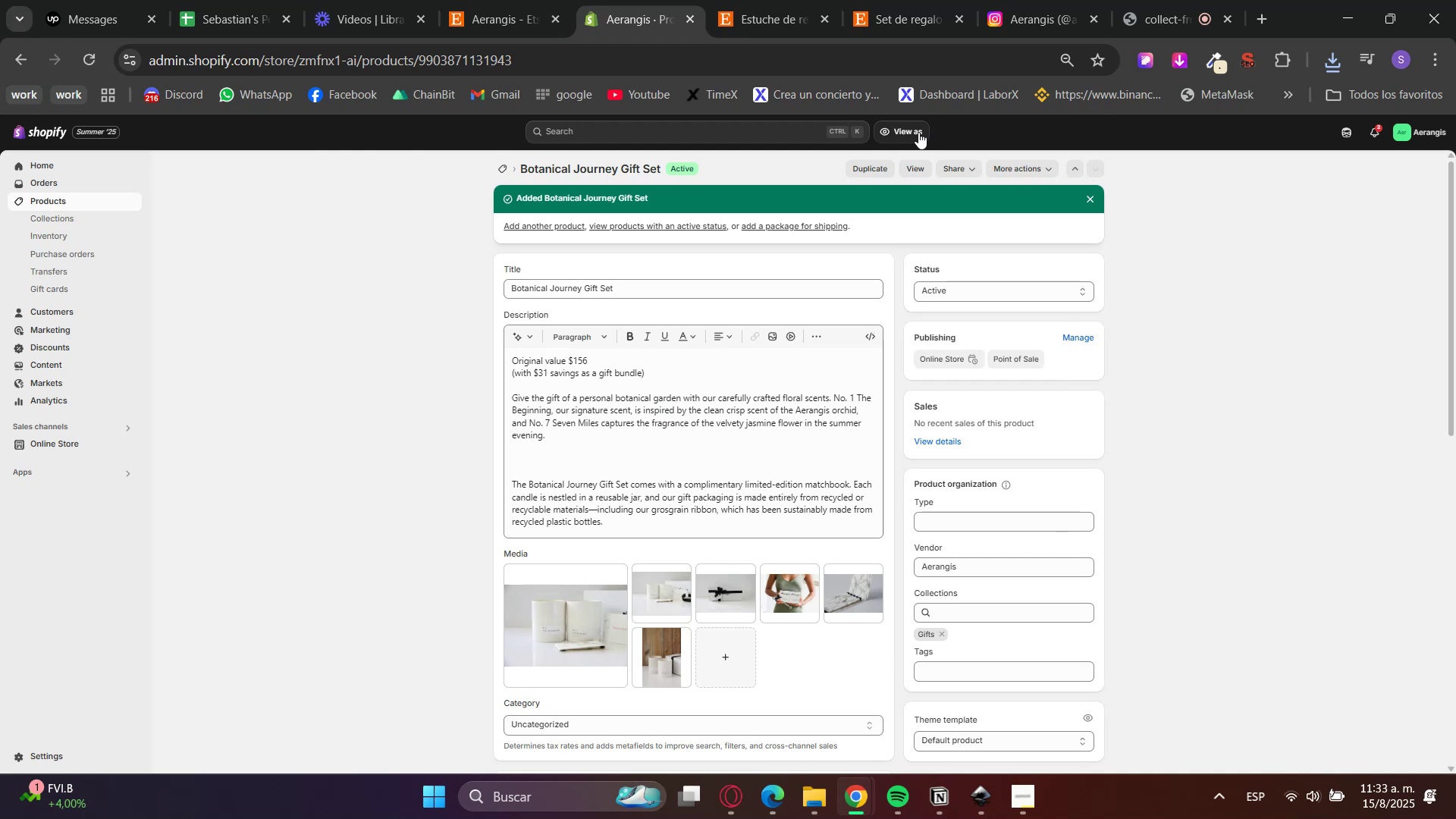 
left_click([534, 225])
 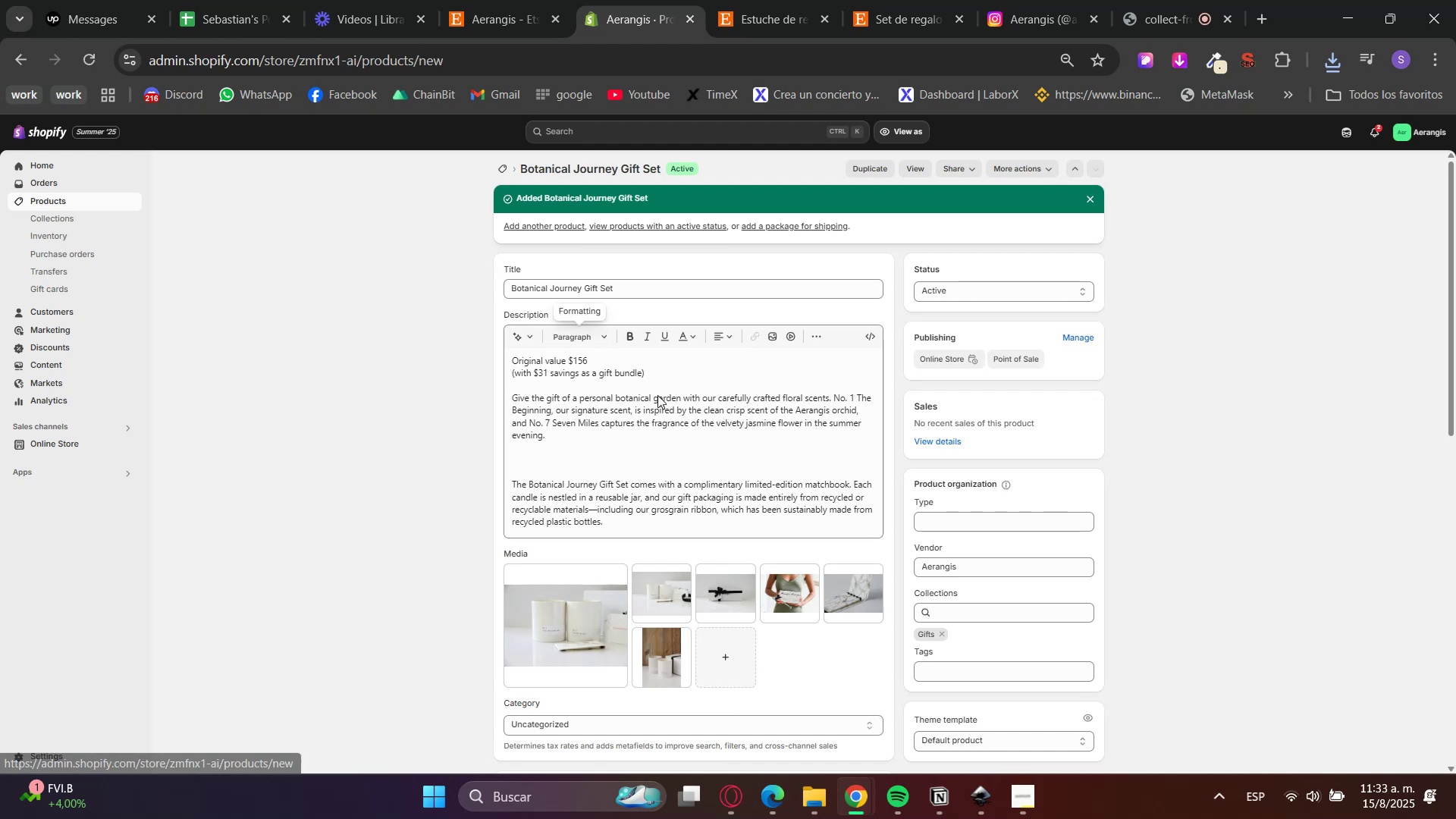 
mouse_move([663, 14])
 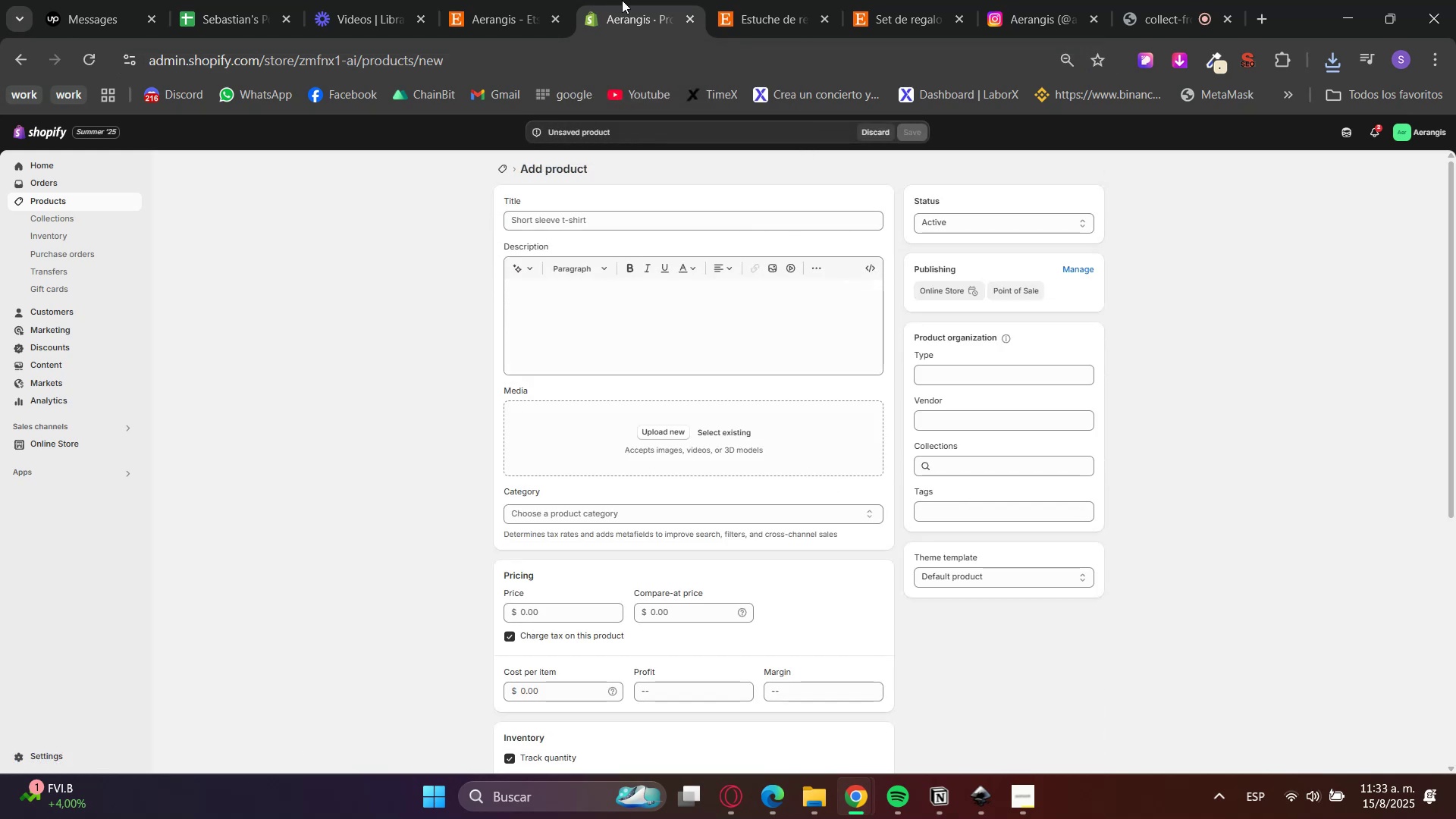 
left_click([488, 0])
 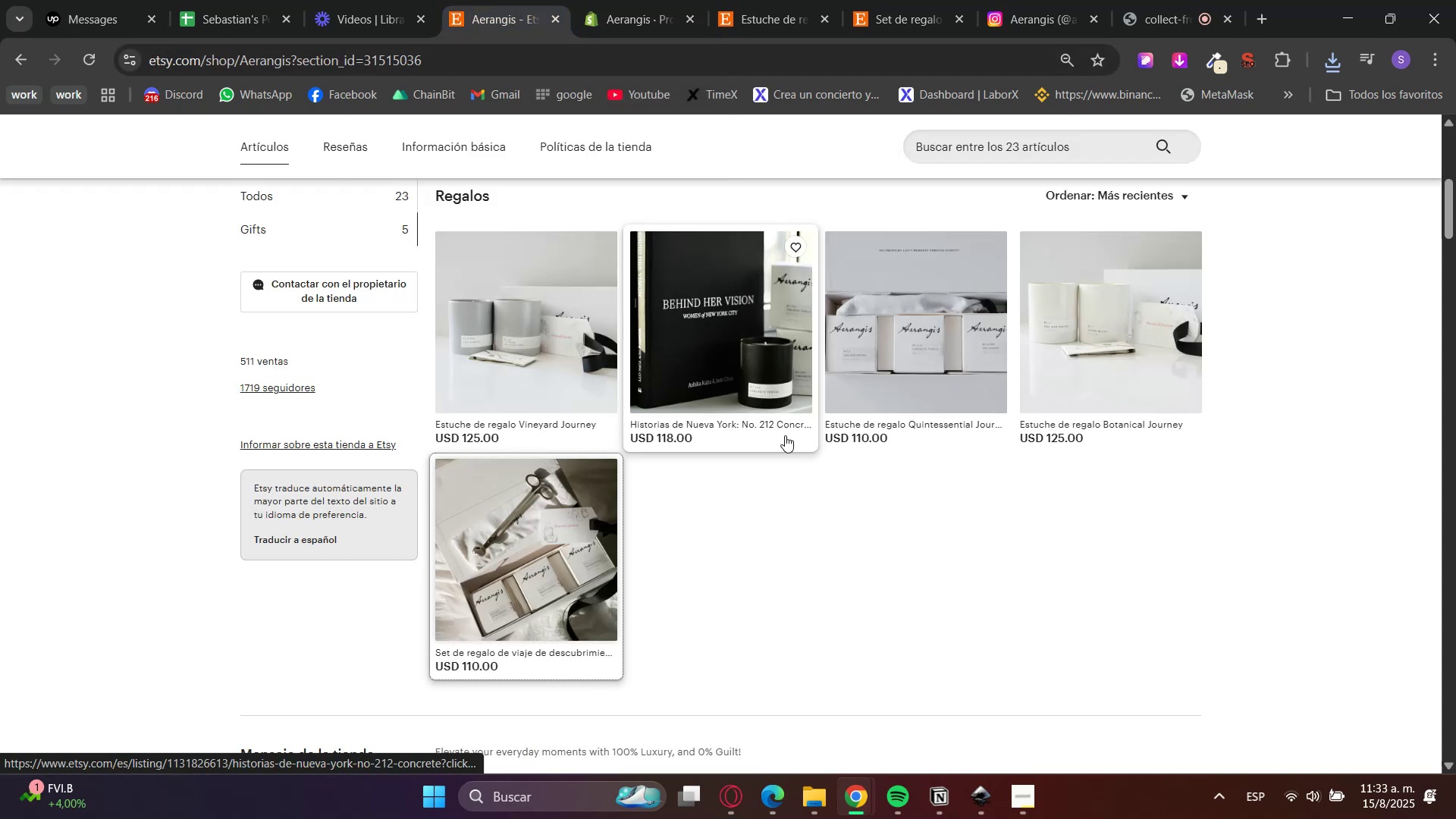 
left_click([789, 591])
 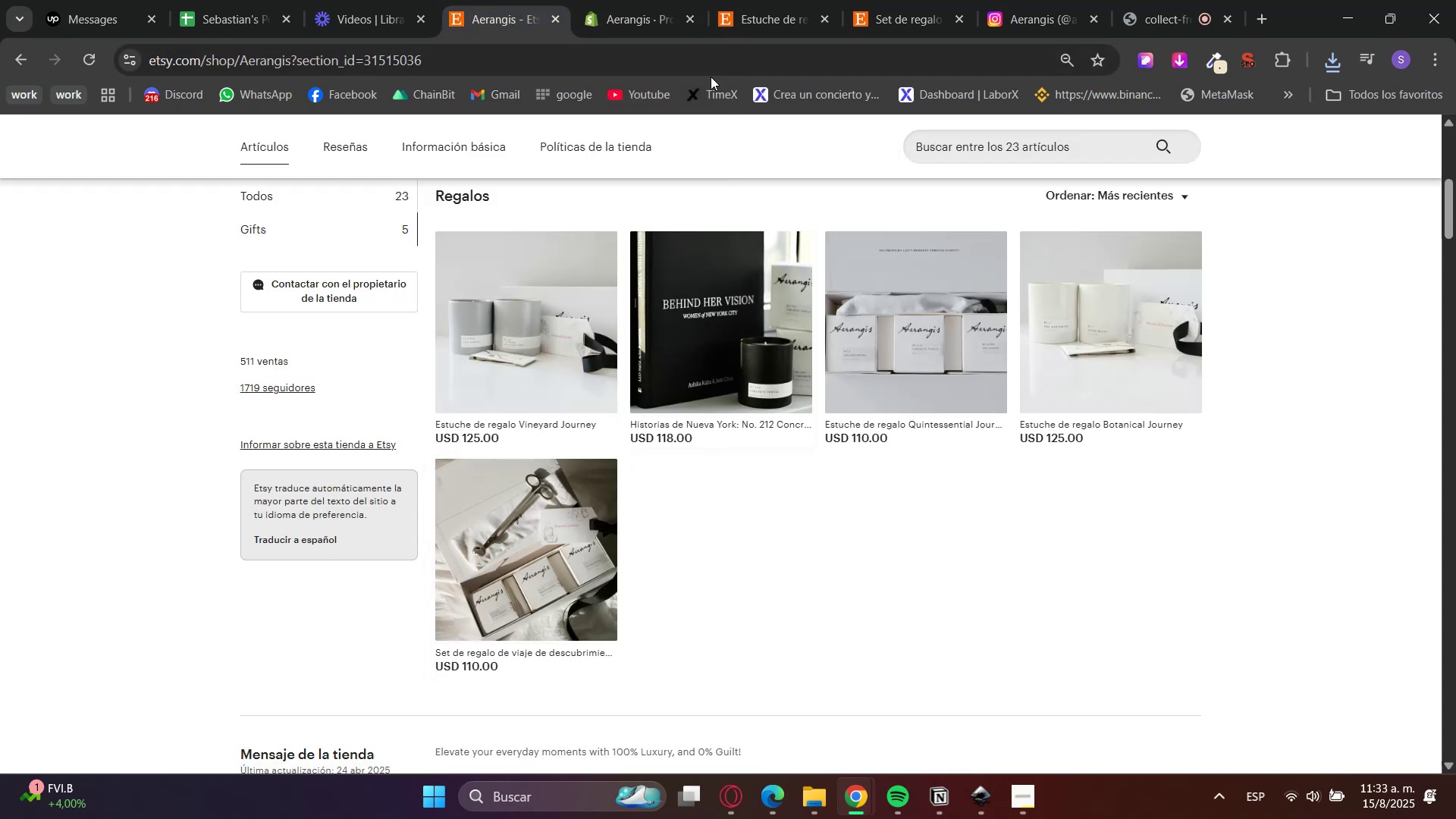 
left_click([662, 0])
 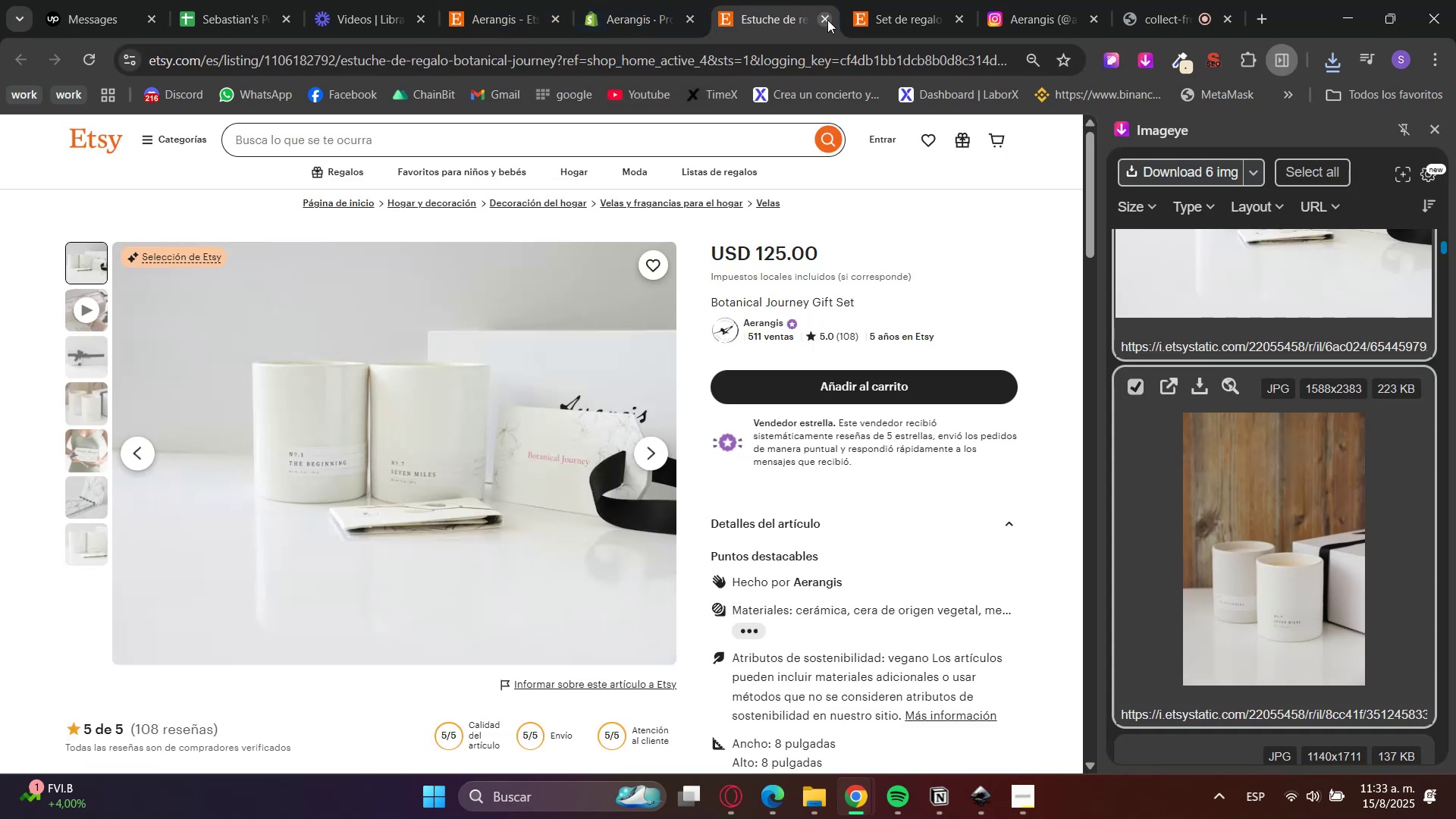 
left_click([827, 20])
 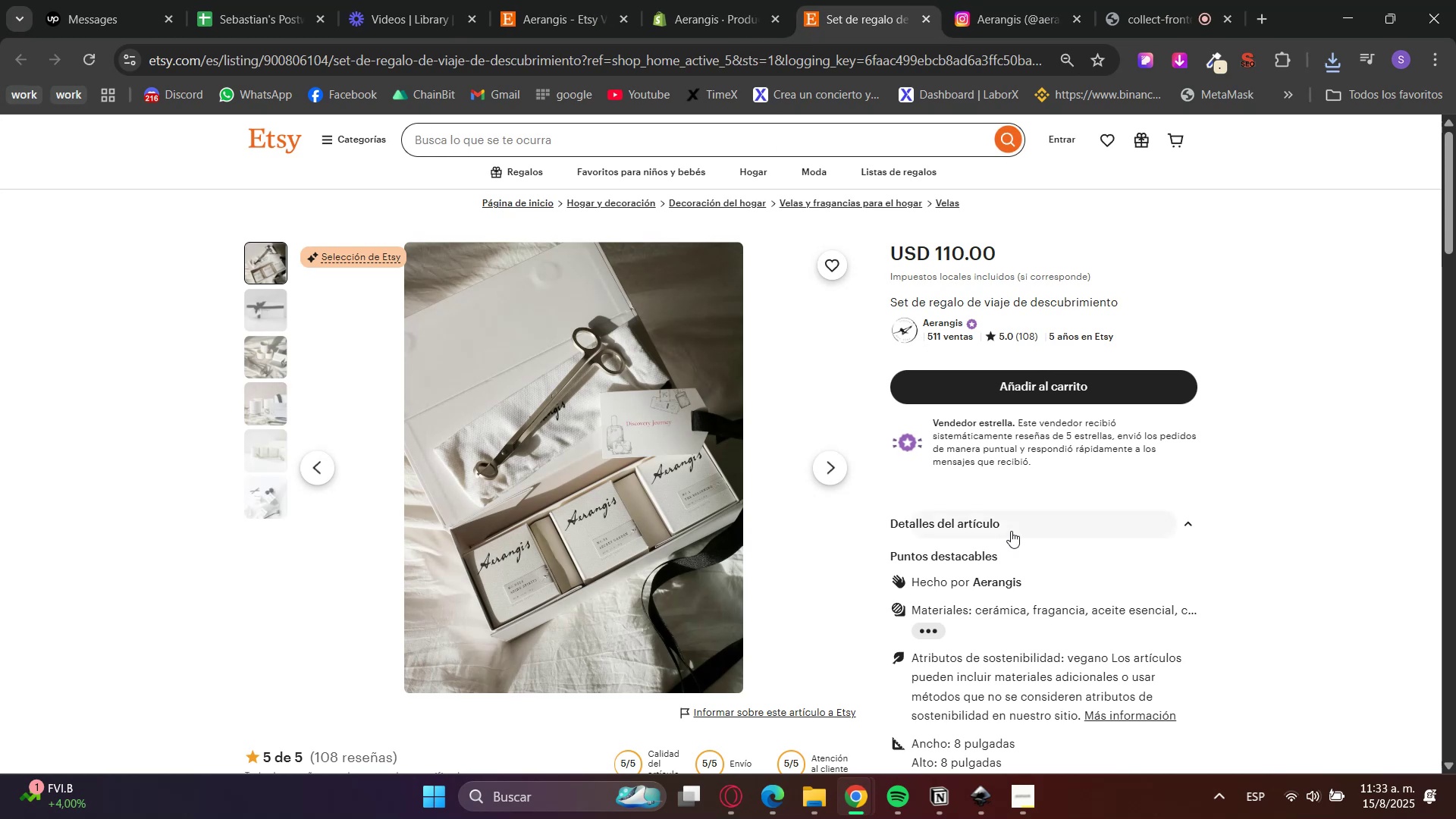 
scroll: coordinate [973, 644], scroll_direction: down, amount: 3.0
 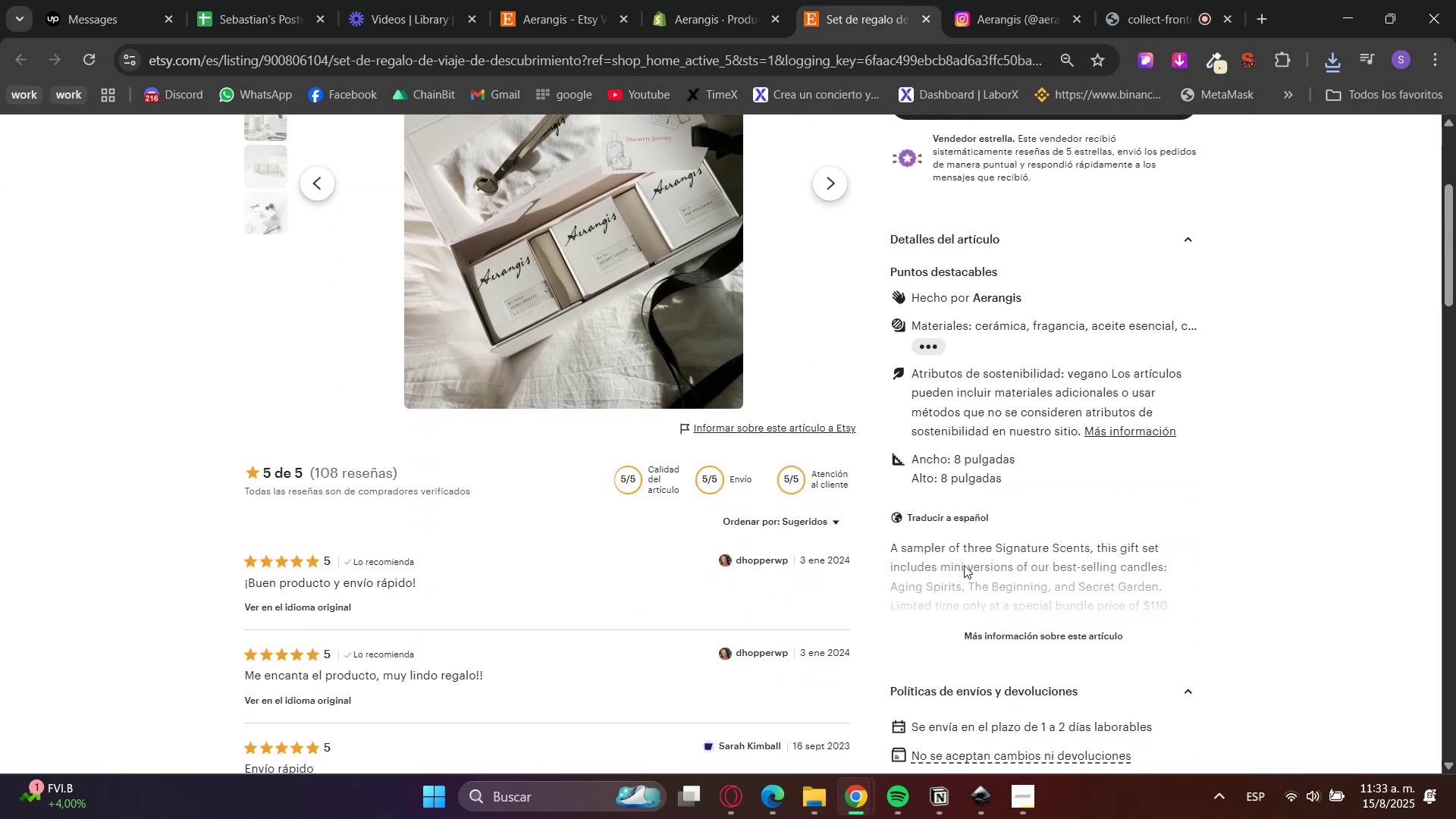 
double_click([987, 640])
 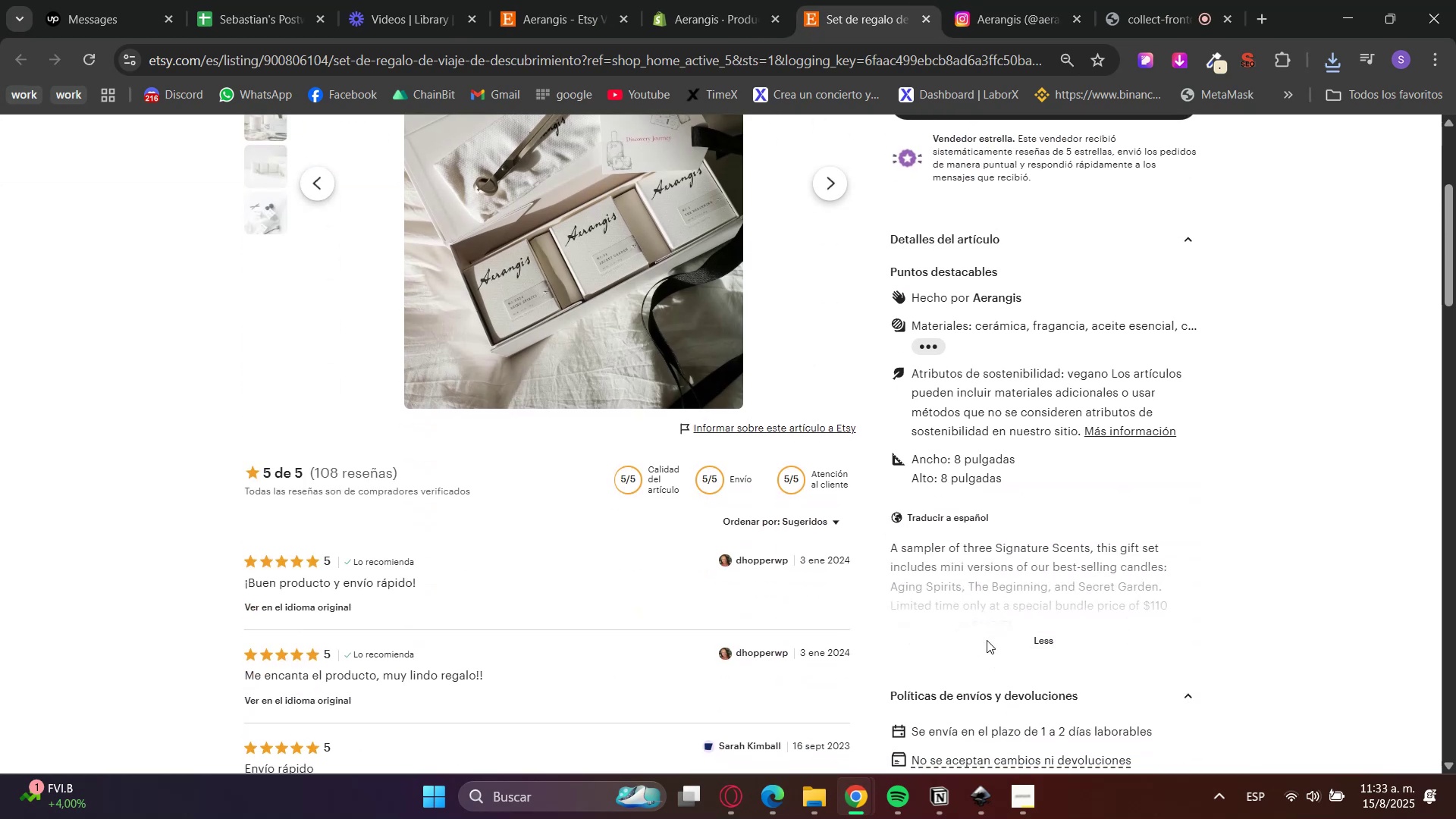 
scroll: coordinate [985, 639], scroll_direction: up, amount: 5.0
 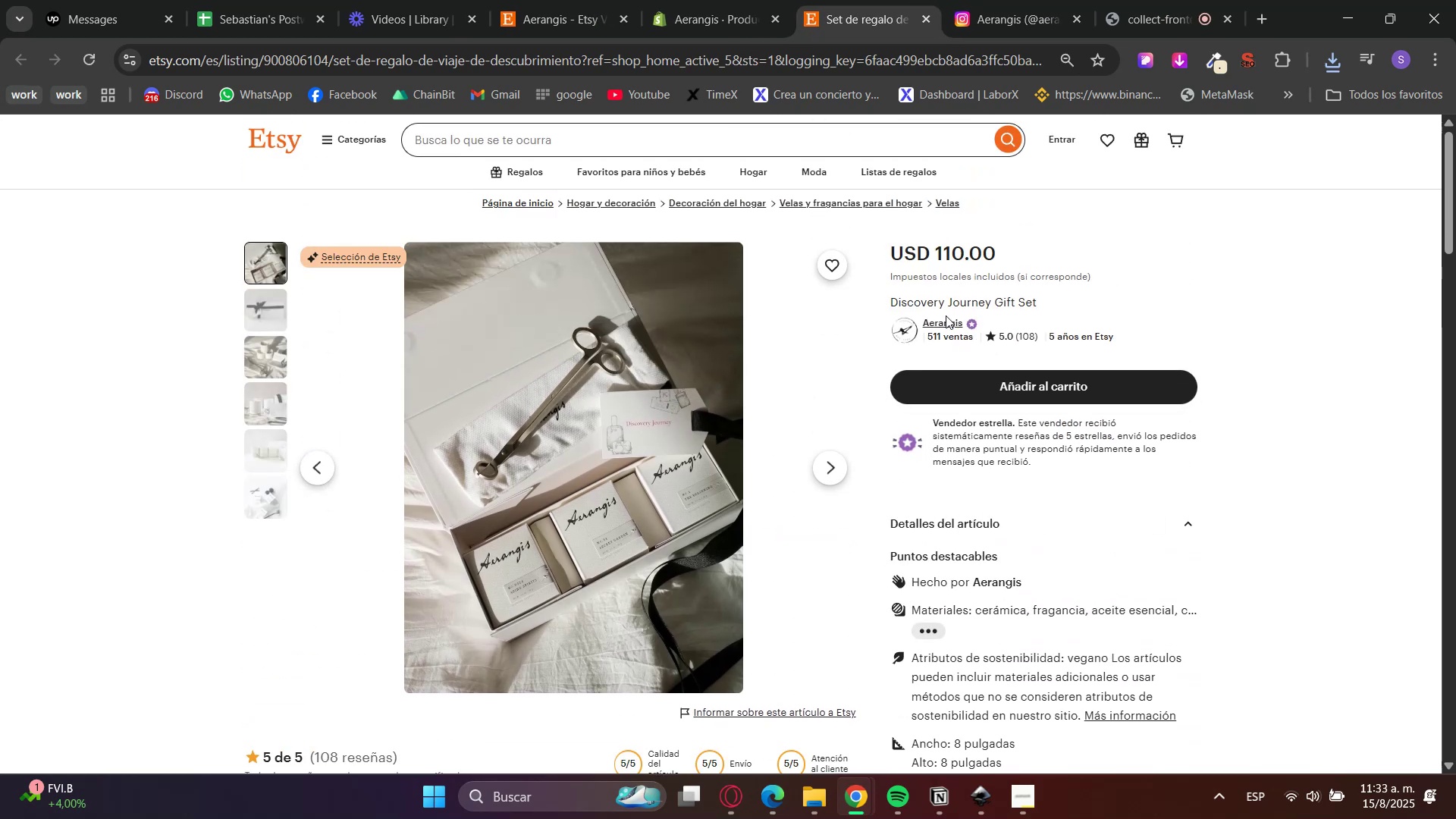 
double_click([939, 297])
 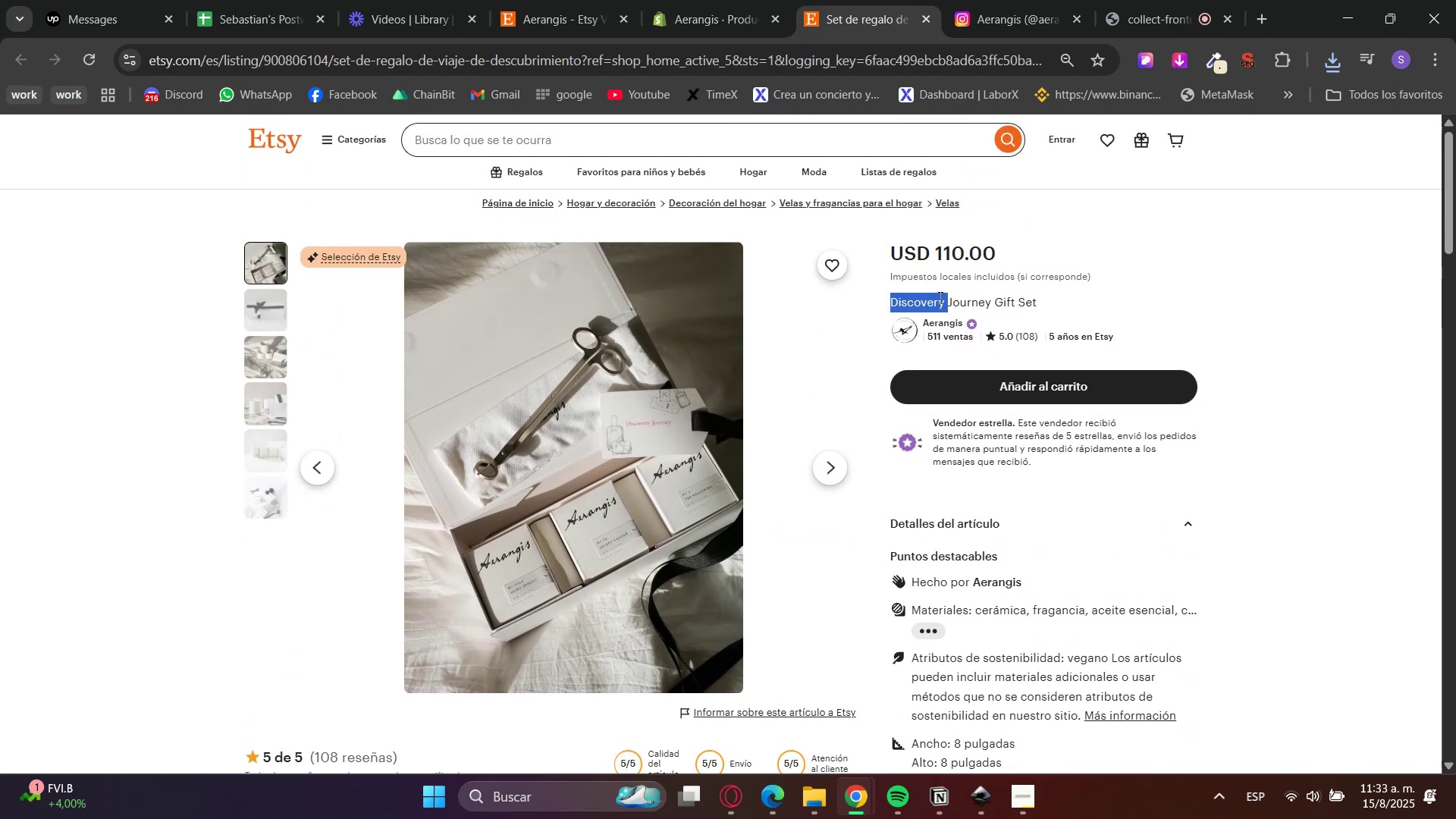 
triple_click([939, 297])
 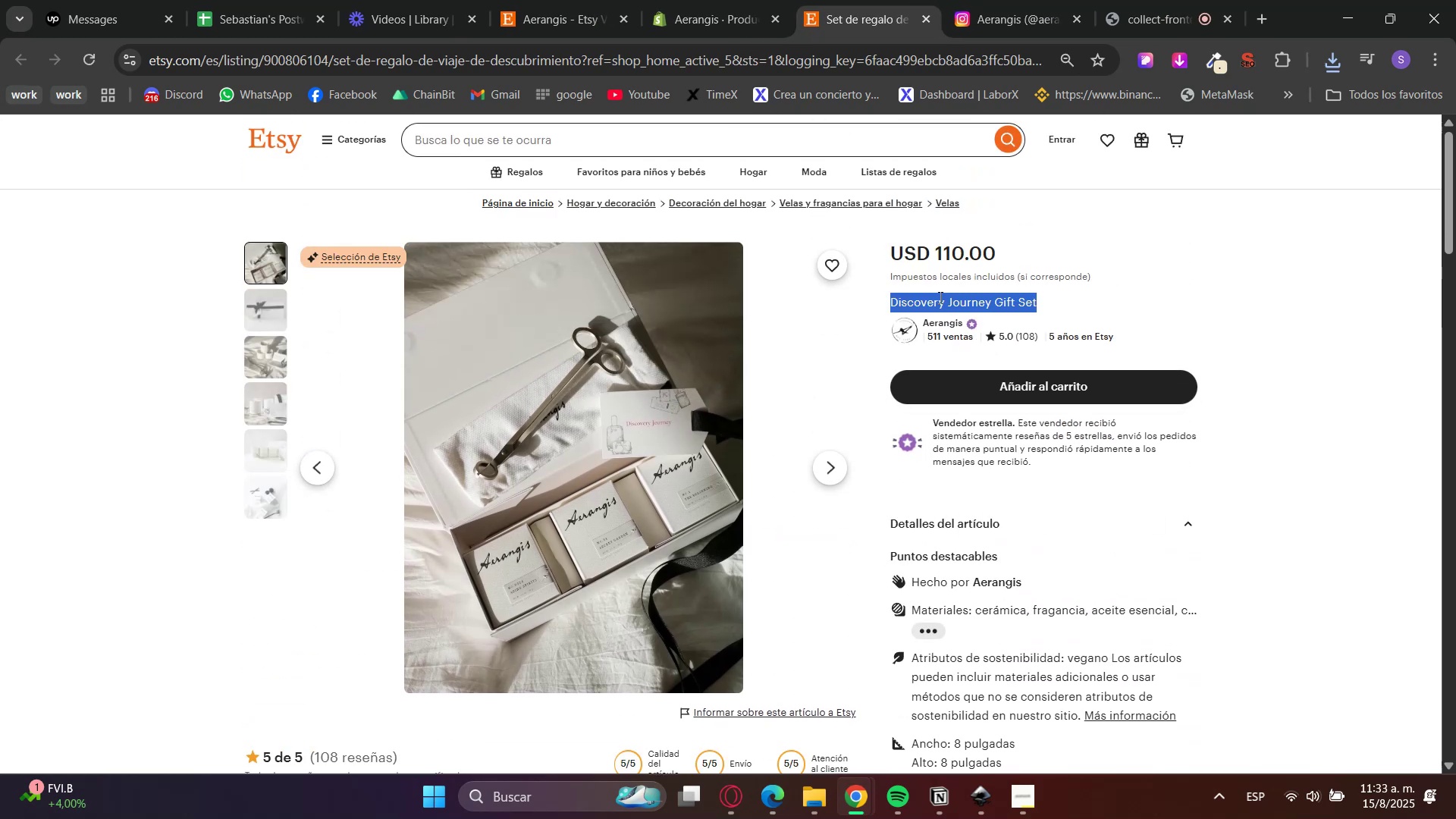 
key(Control+C)
 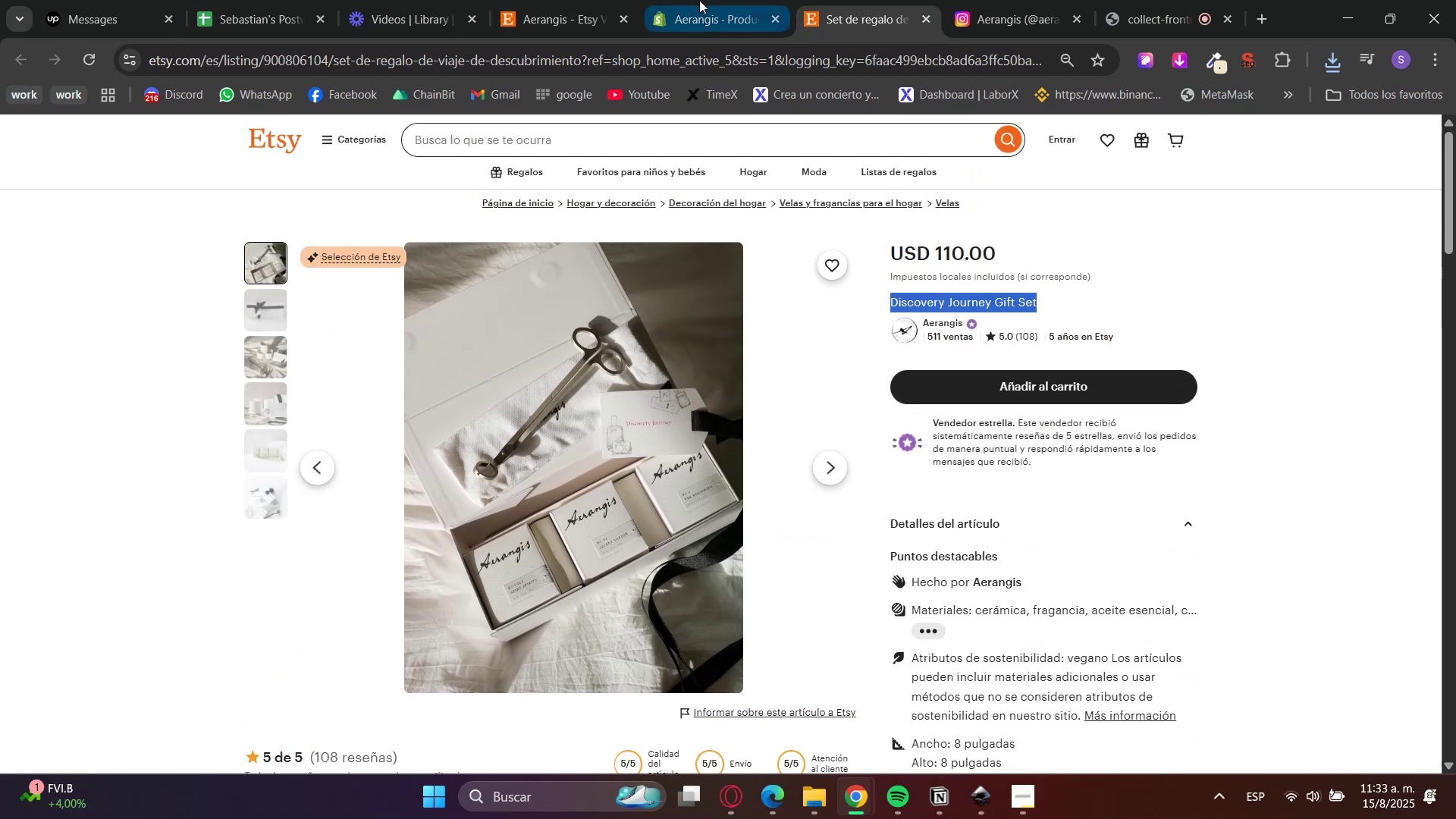 
left_click([695, 0])
 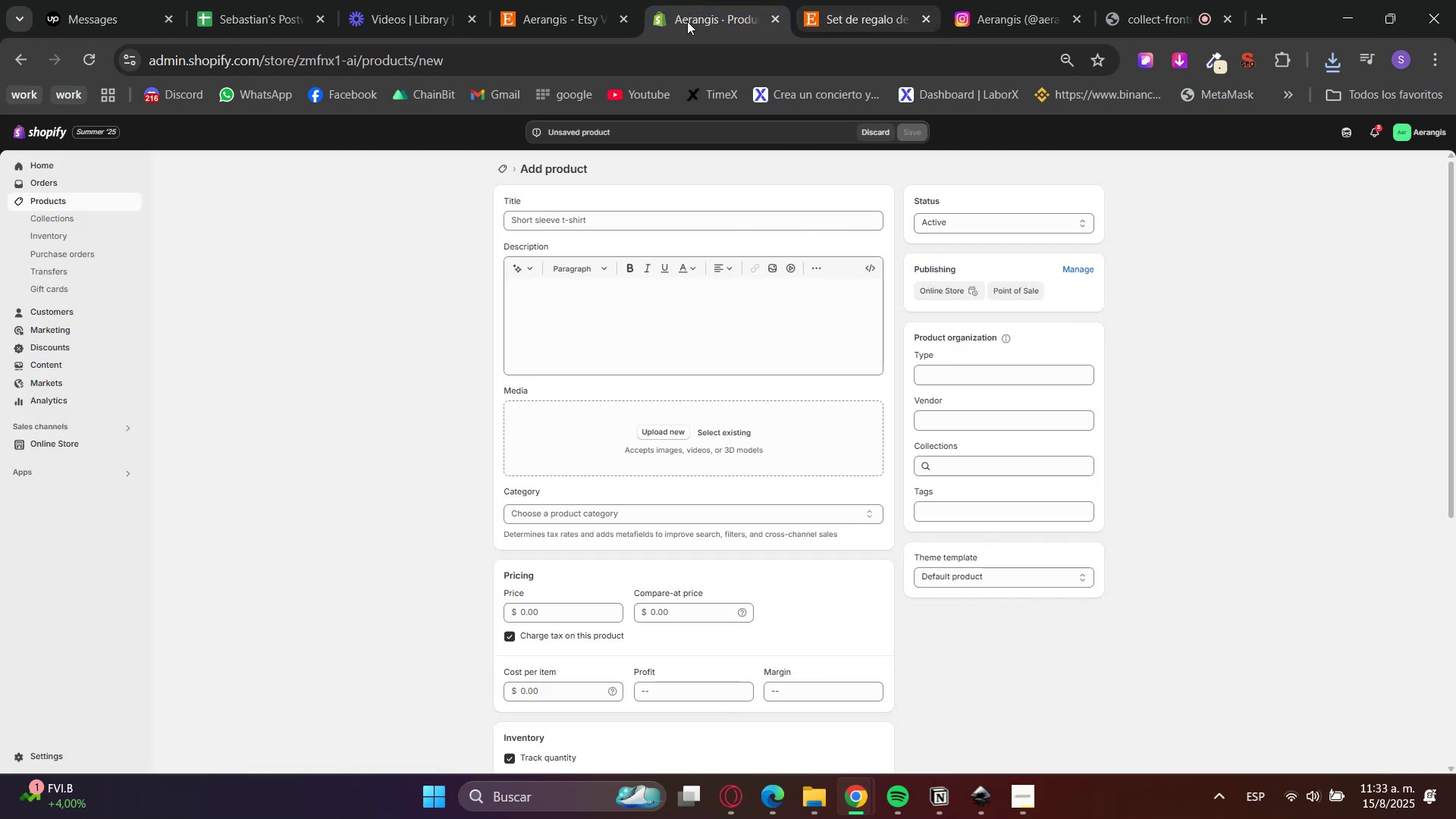 
left_click([583, 220])
 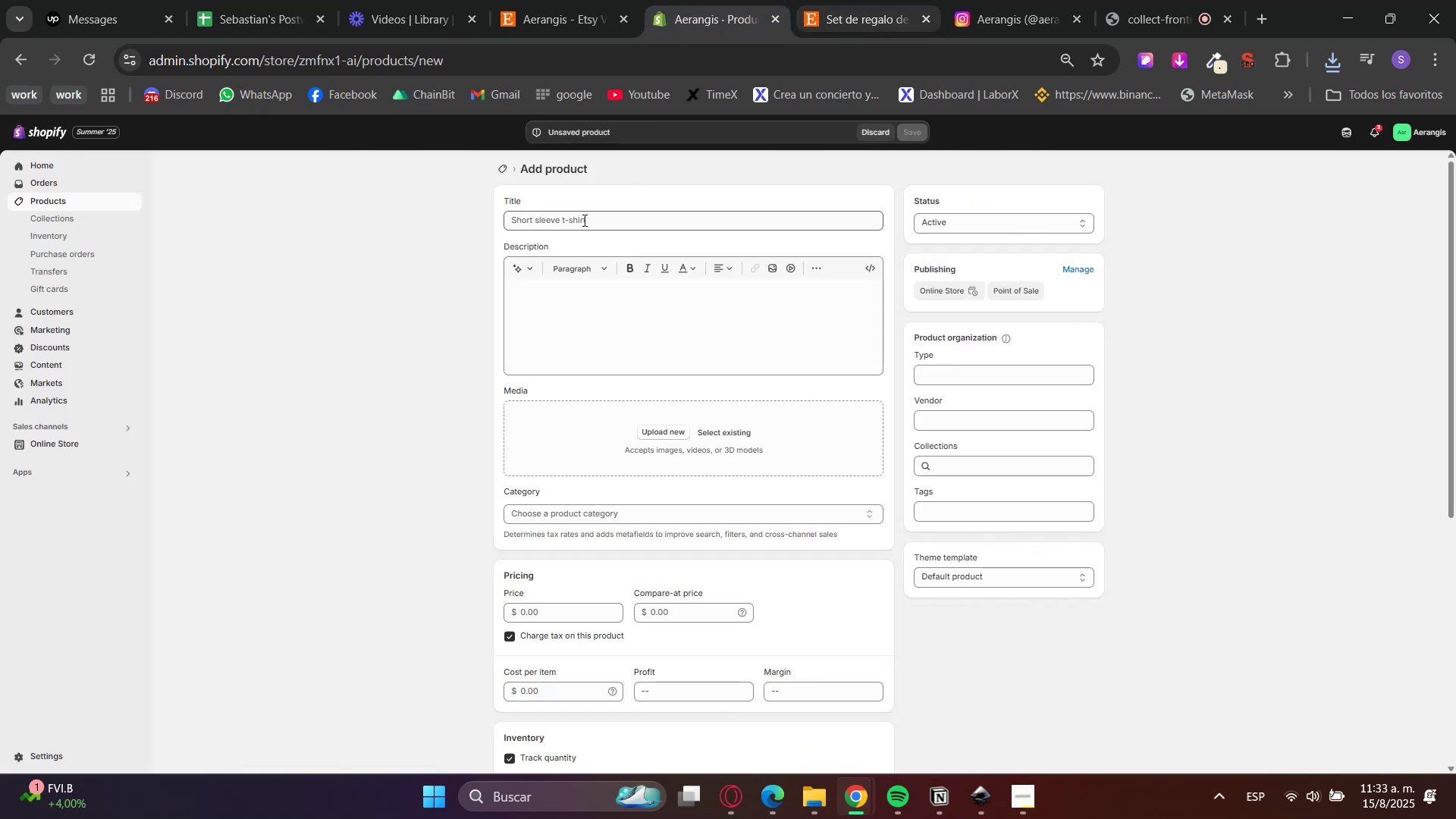 
key(Control+V)
 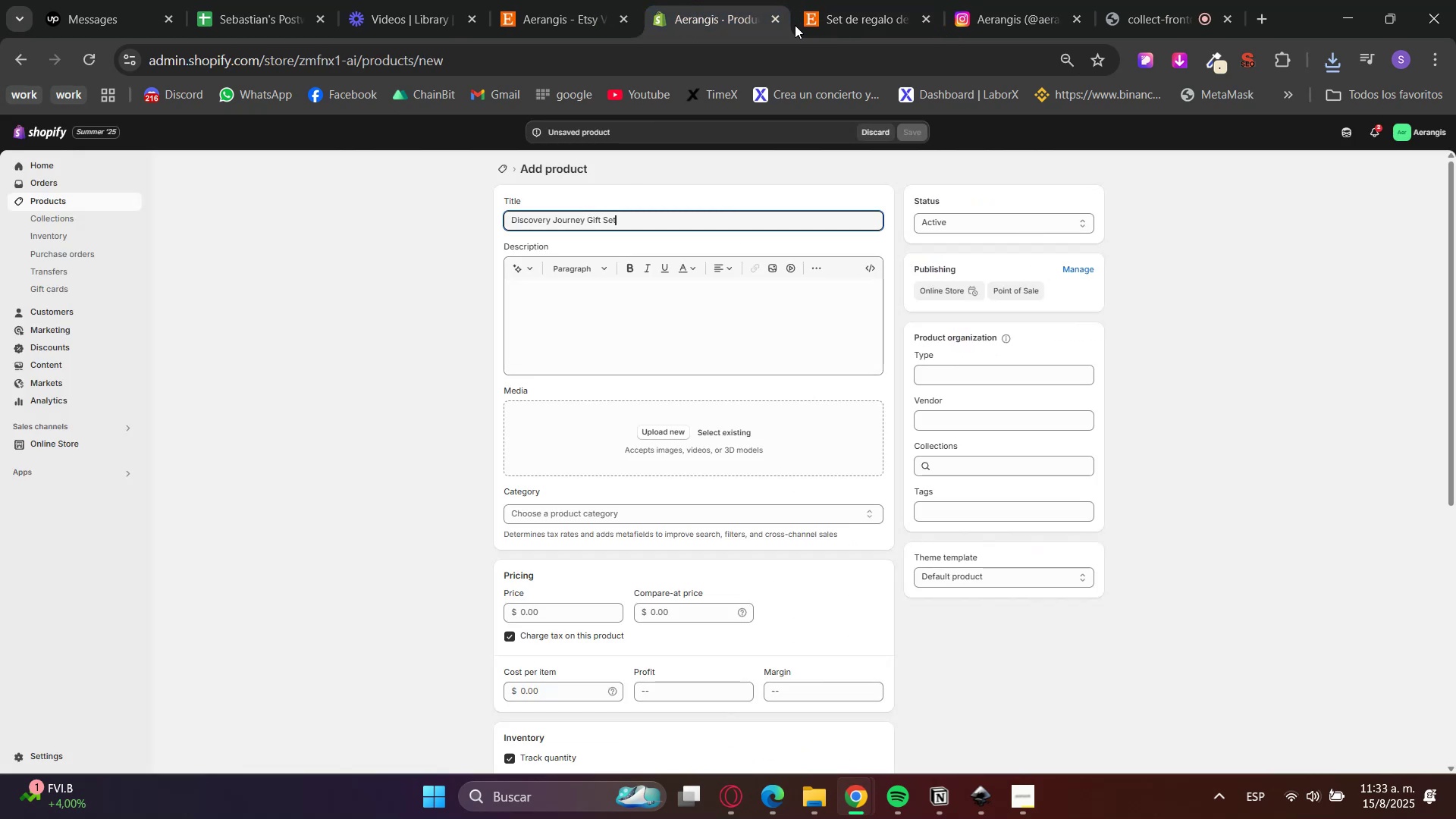 
double_click([842, 0])
 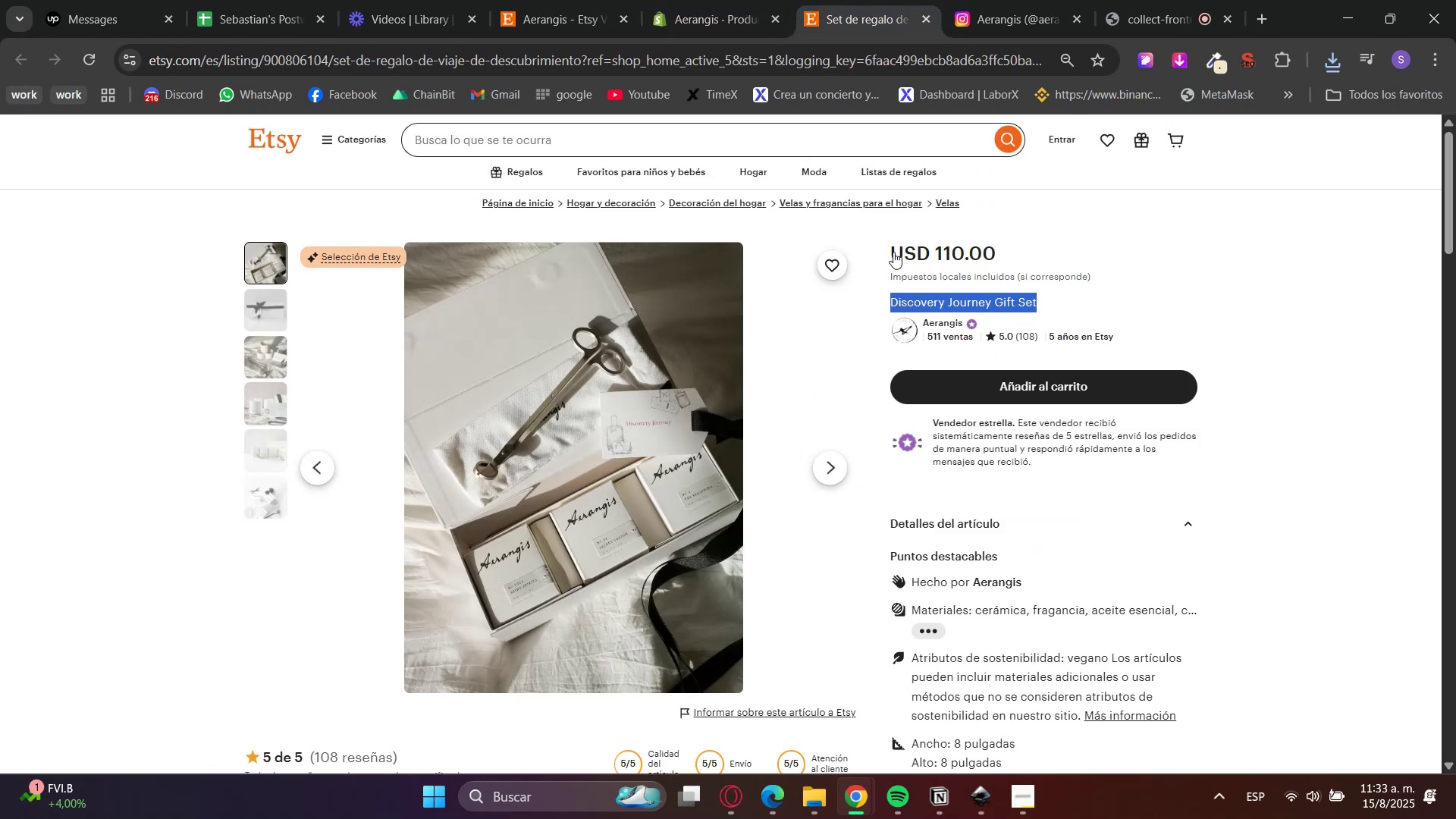 
scroll: coordinate [1084, 582], scroll_direction: down, amount: 4.0
 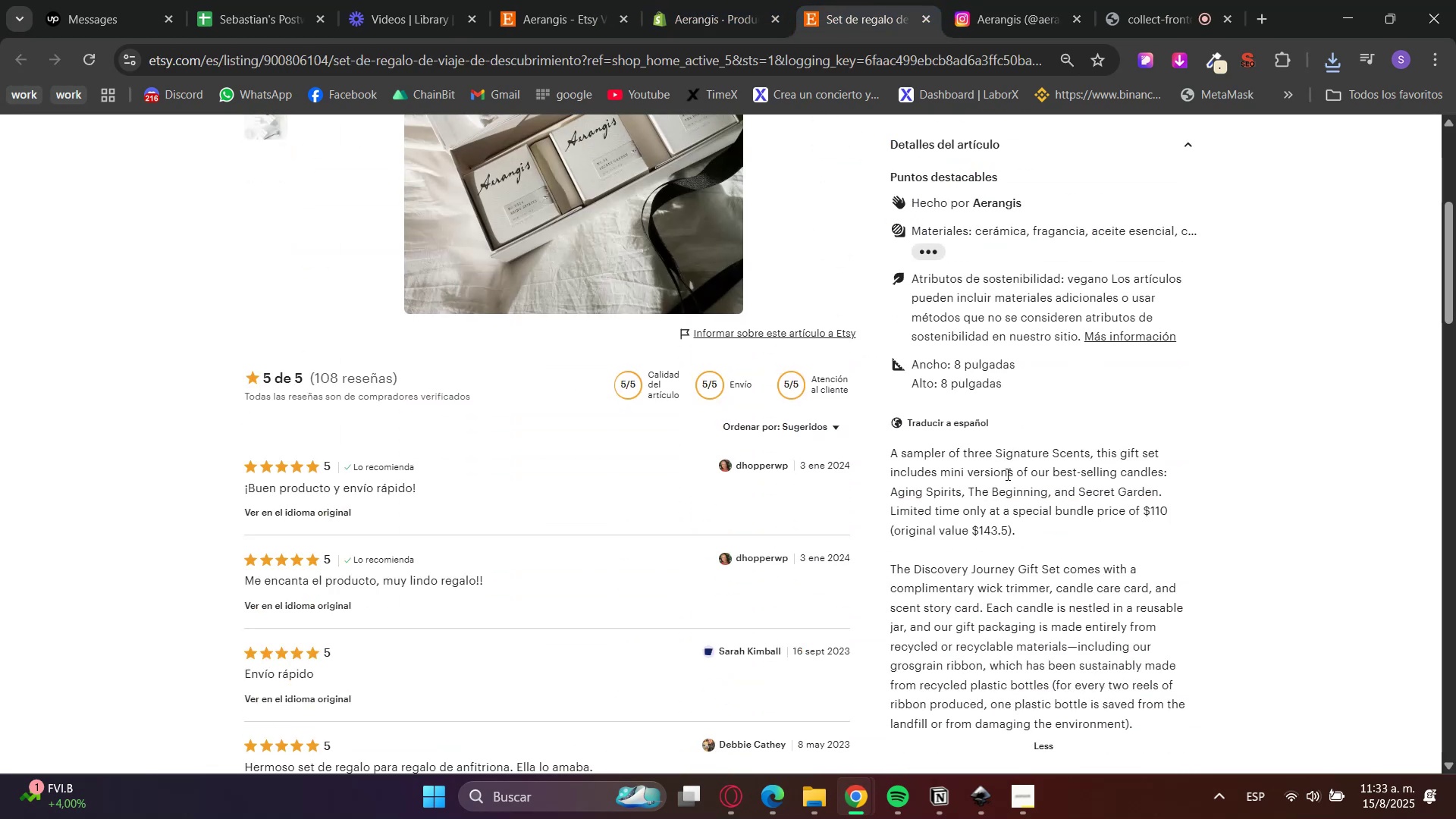 
double_click([967, 457])
 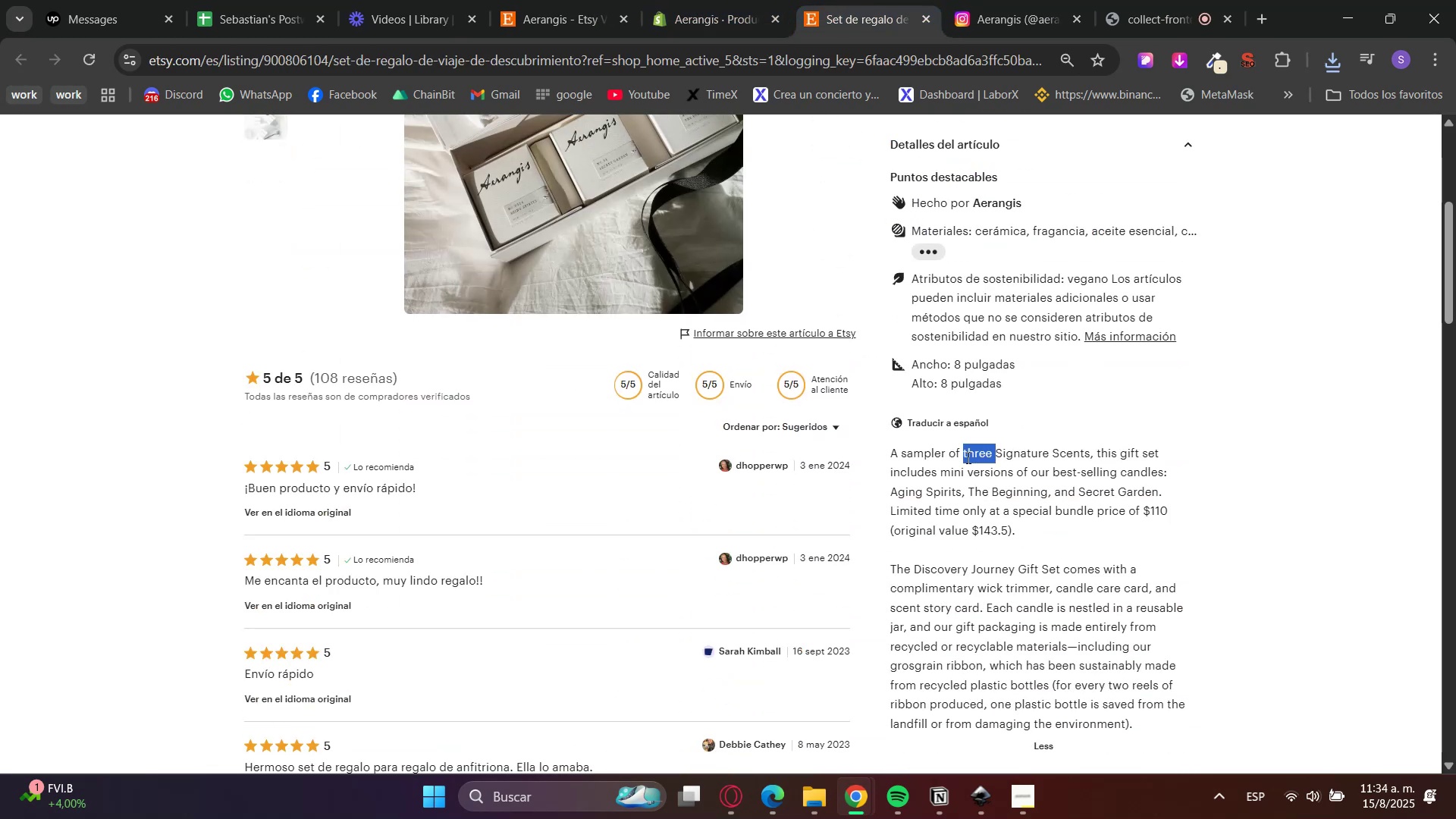 
left_click_drag(start_coordinate=[967, 457], to_coordinate=[977, 641])
 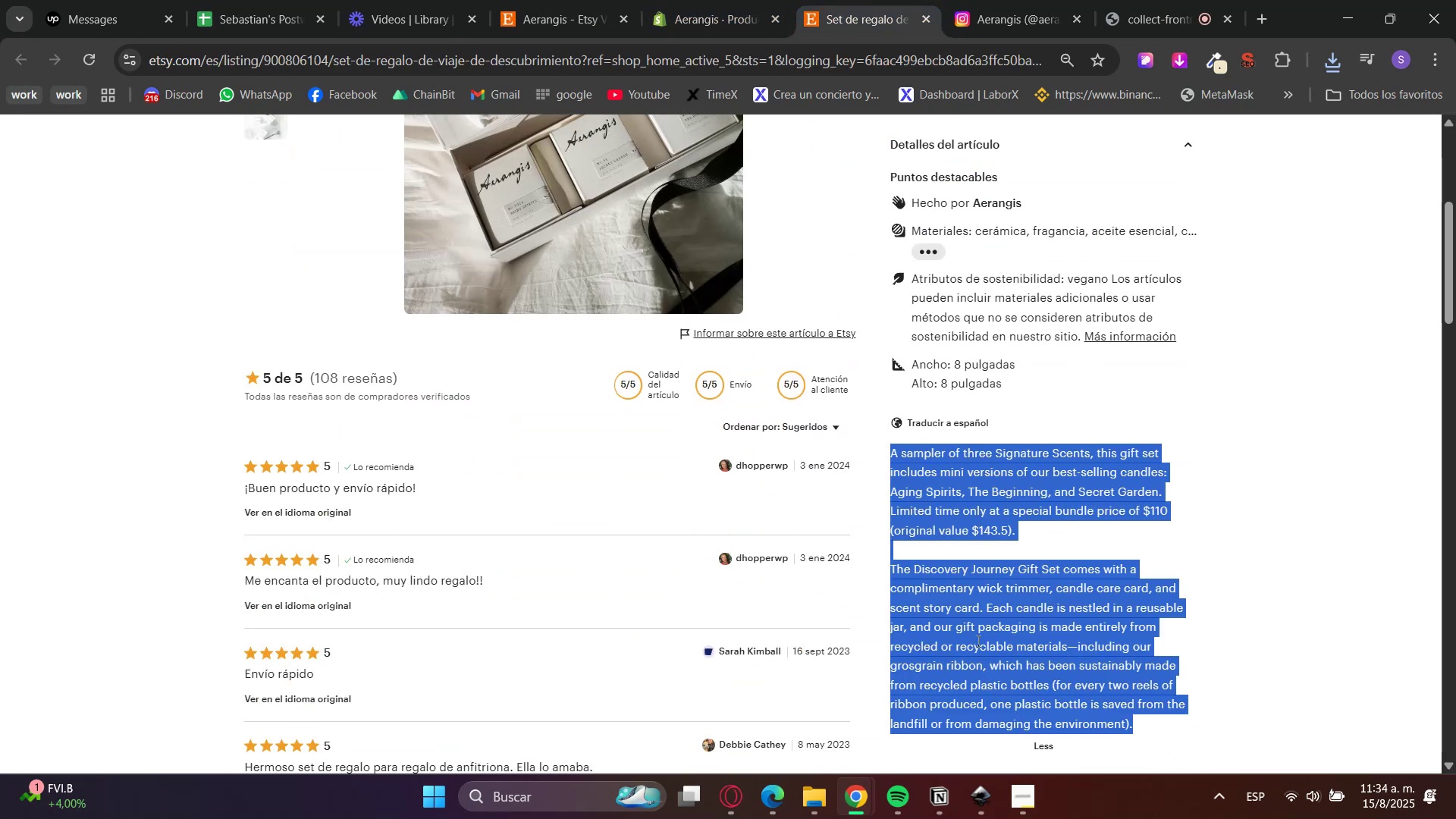 
key(Control+C)
 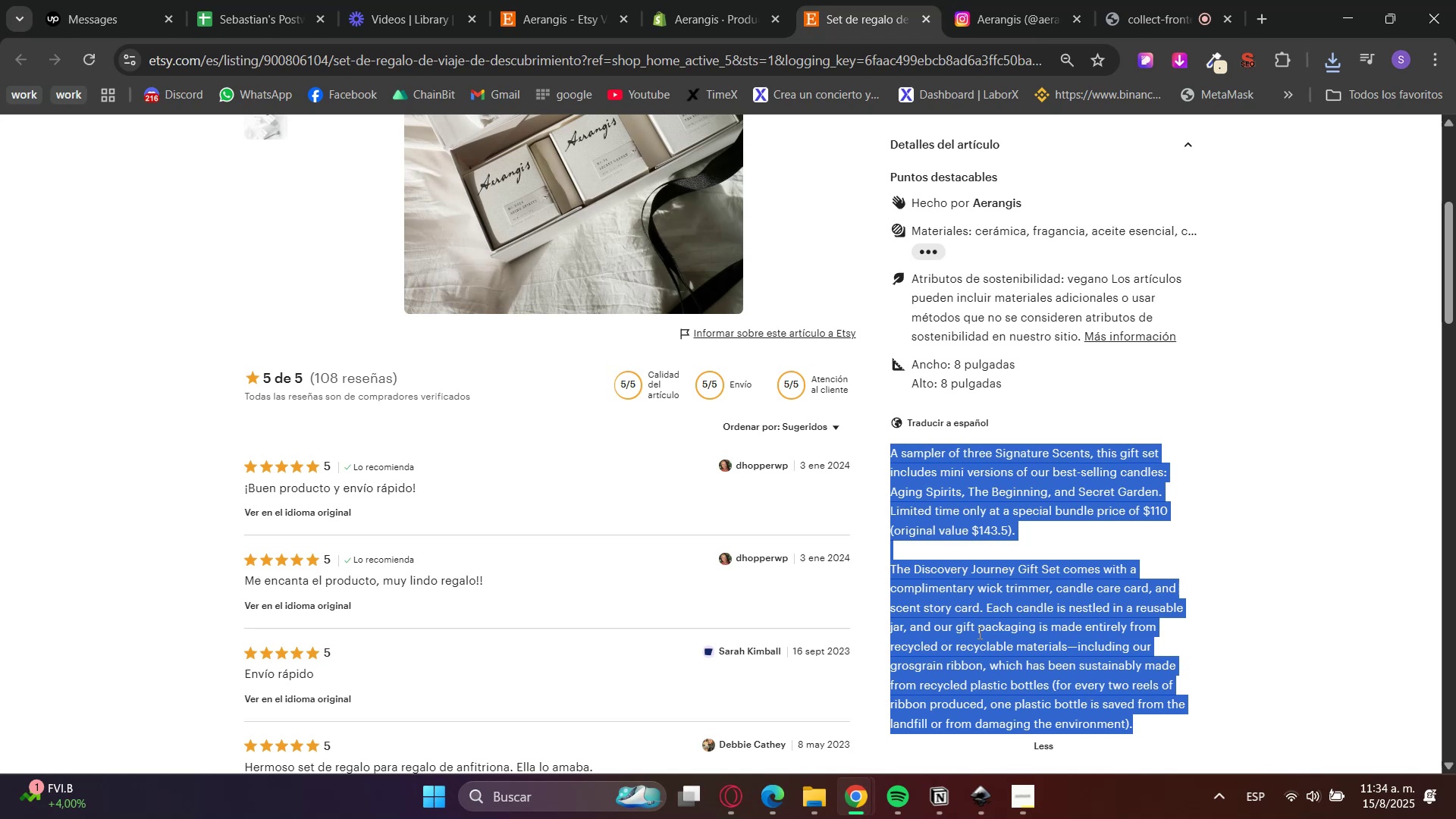 
key(Control+C)
 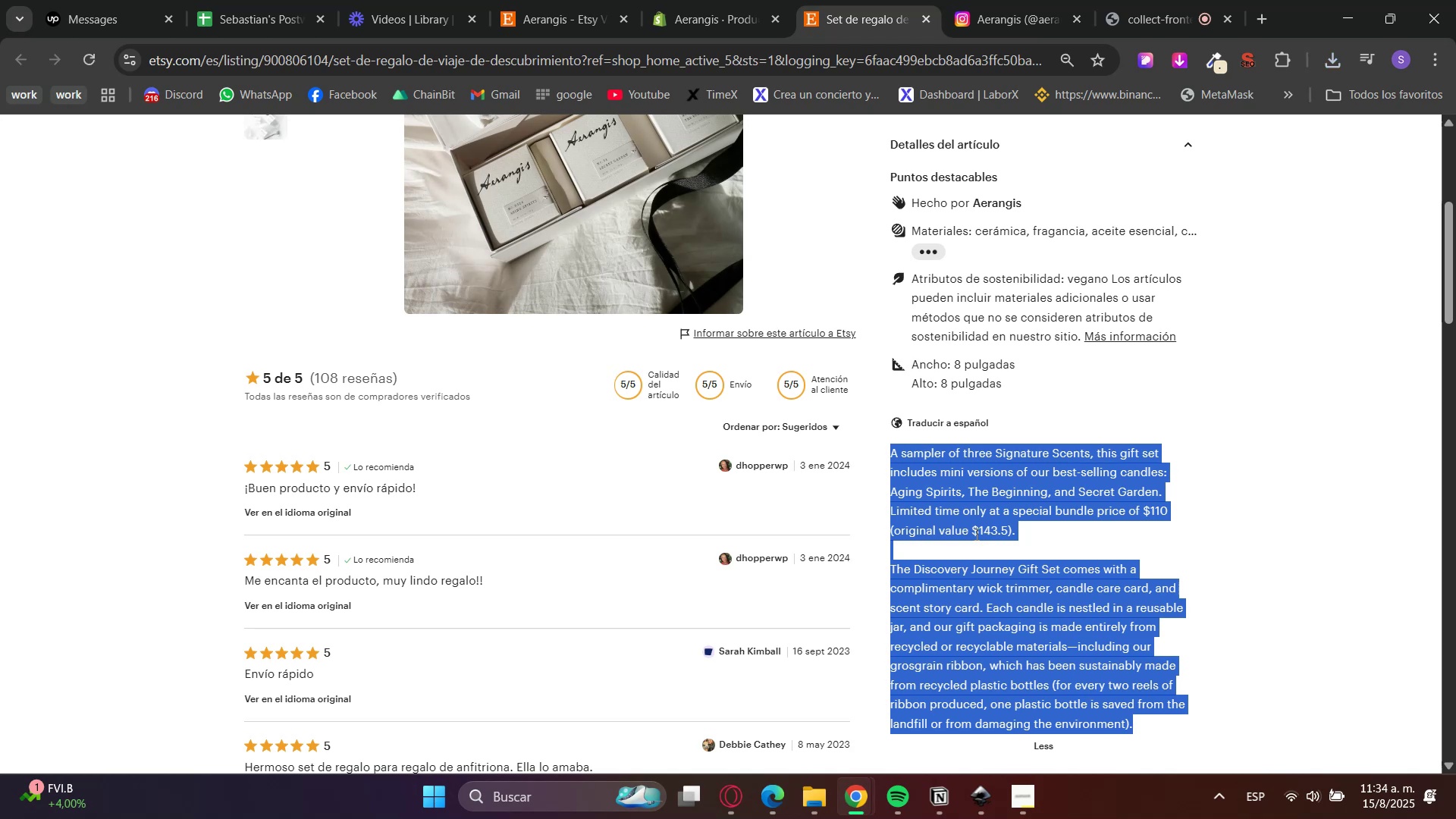 
scroll: coordinate [975, 534], scroll_direction: down, amount: 2.0
 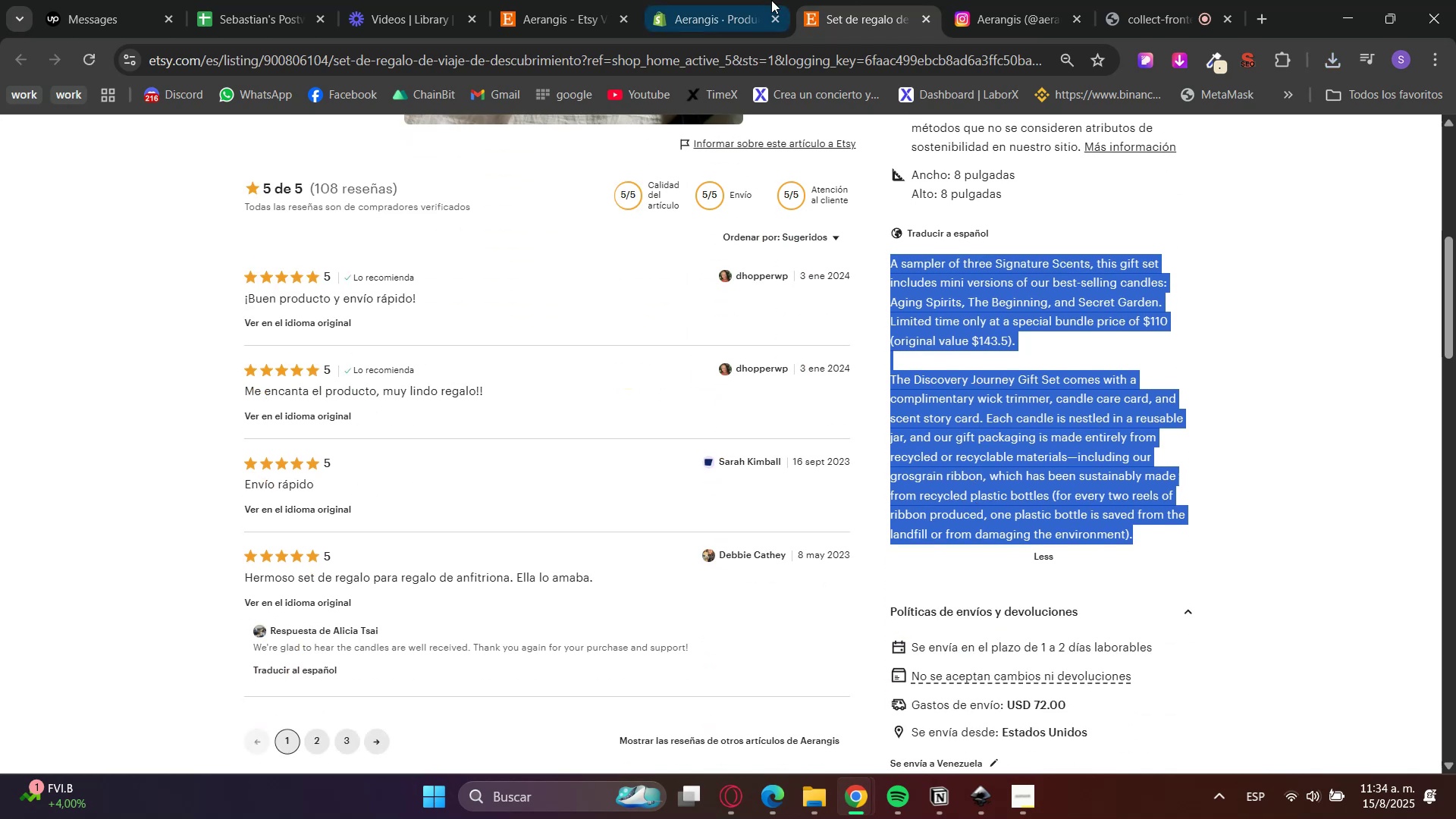 
key(Control+V)
 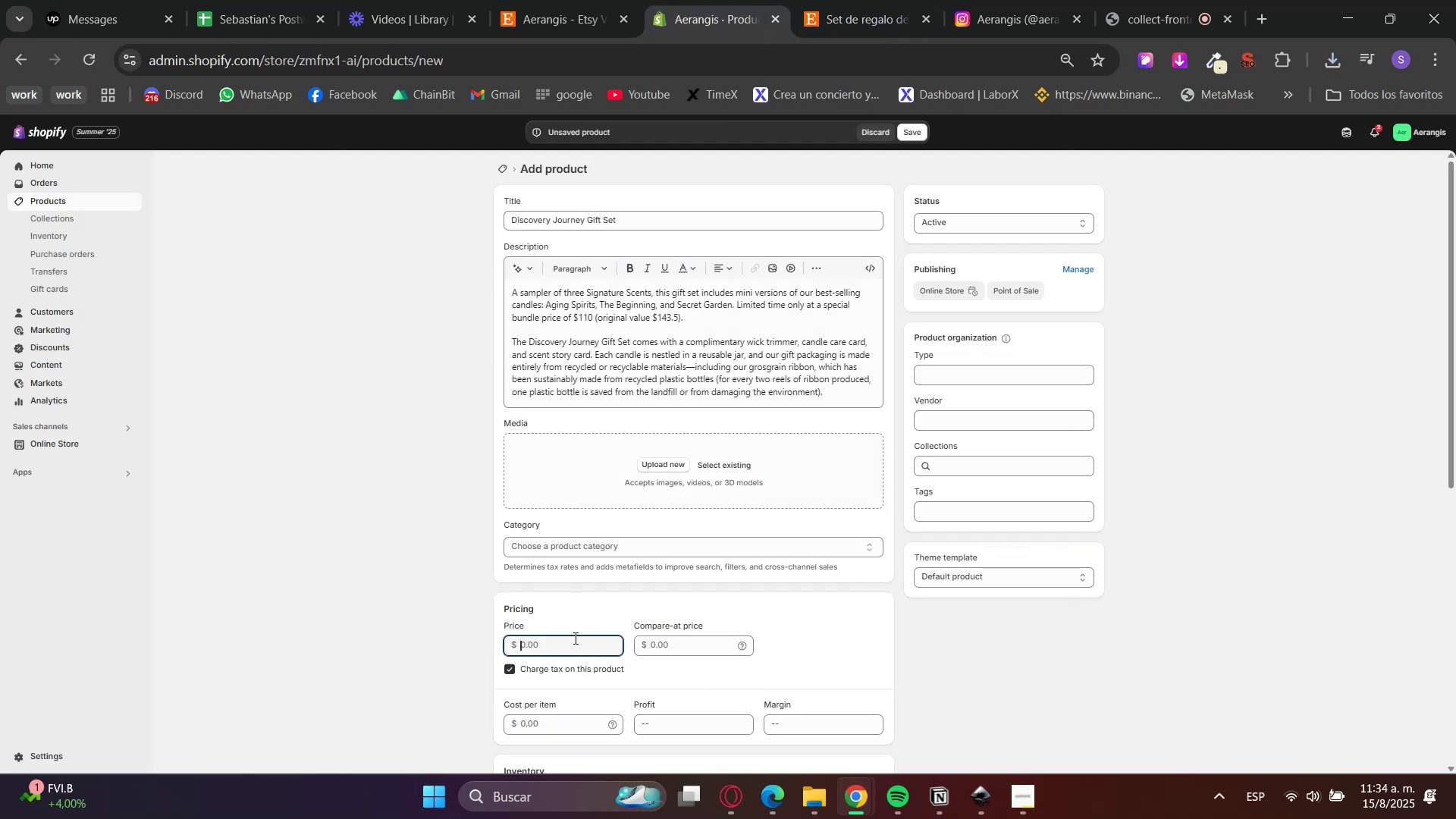 
key(Numpad1)
 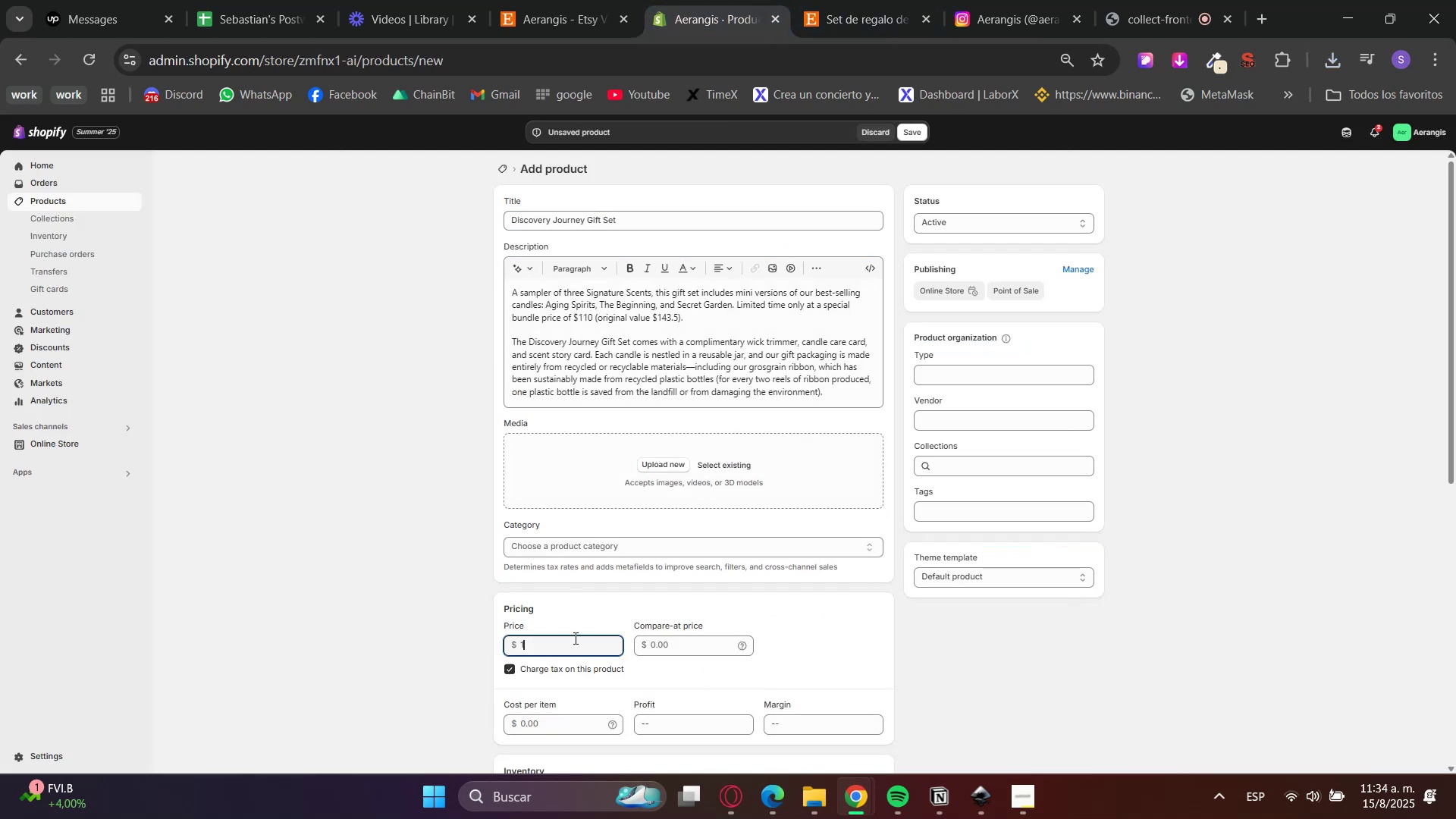 
key(Numpad4)
 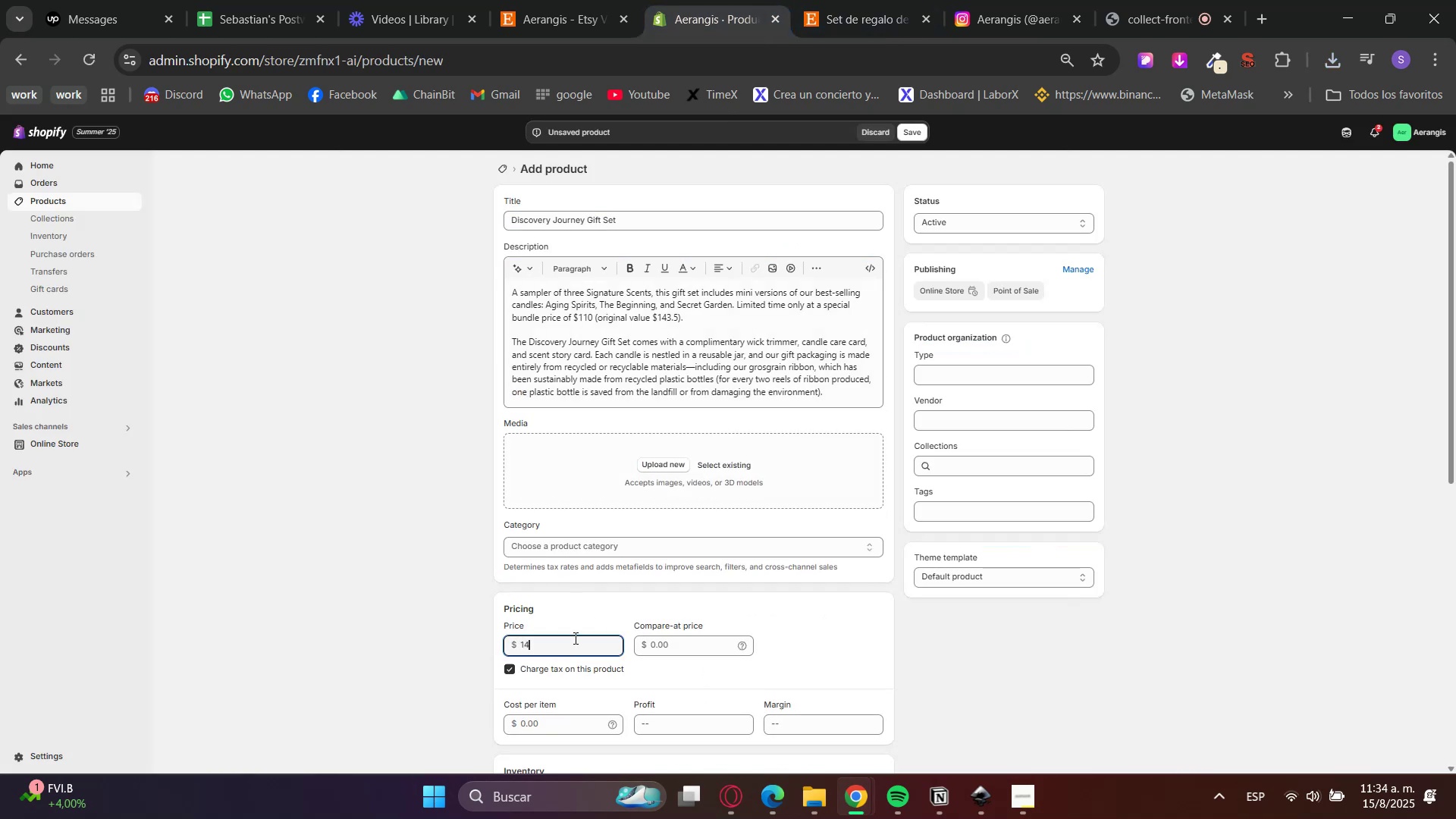 
key(Numpad3)
 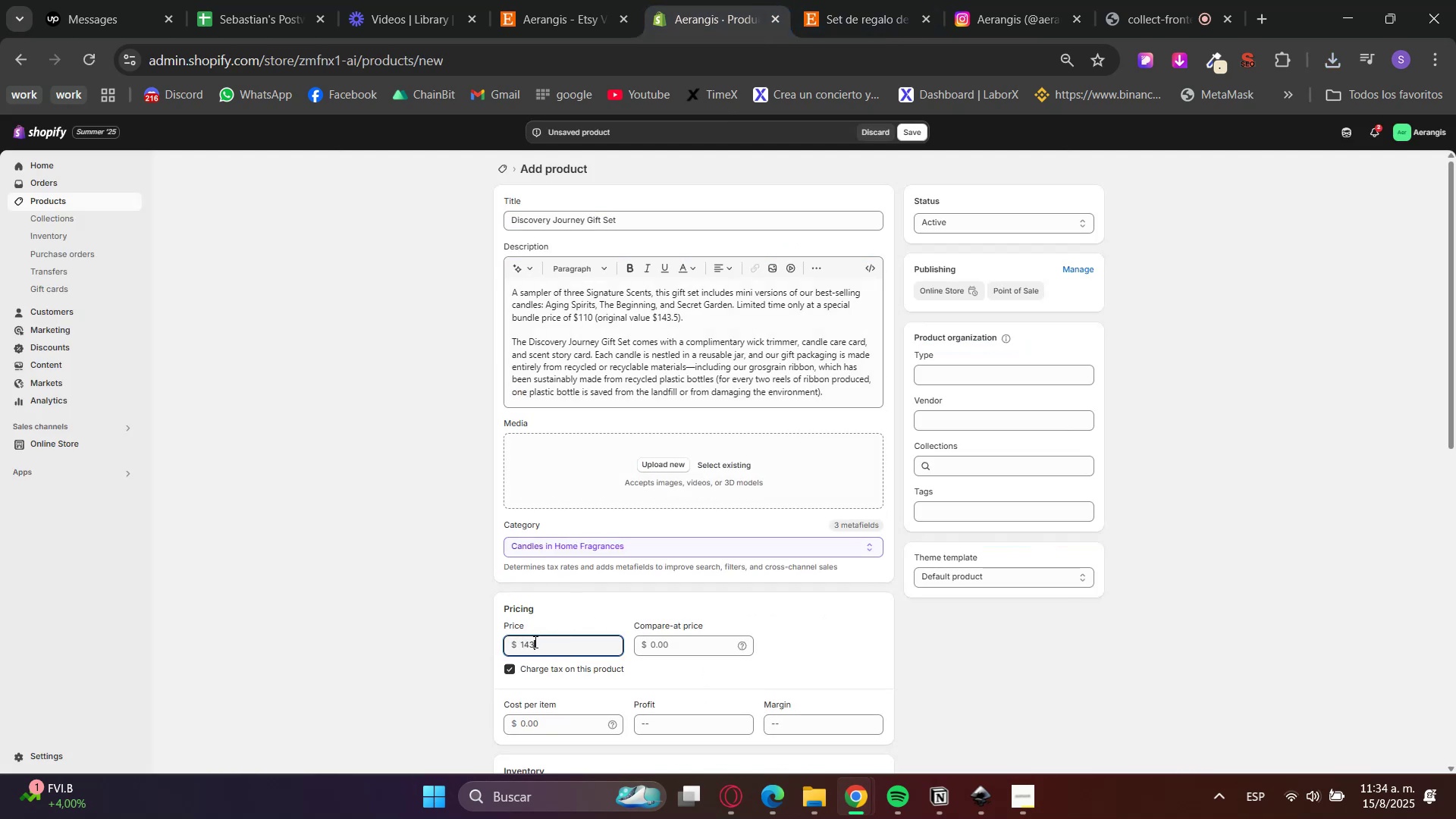 
left_click([871, 0])
 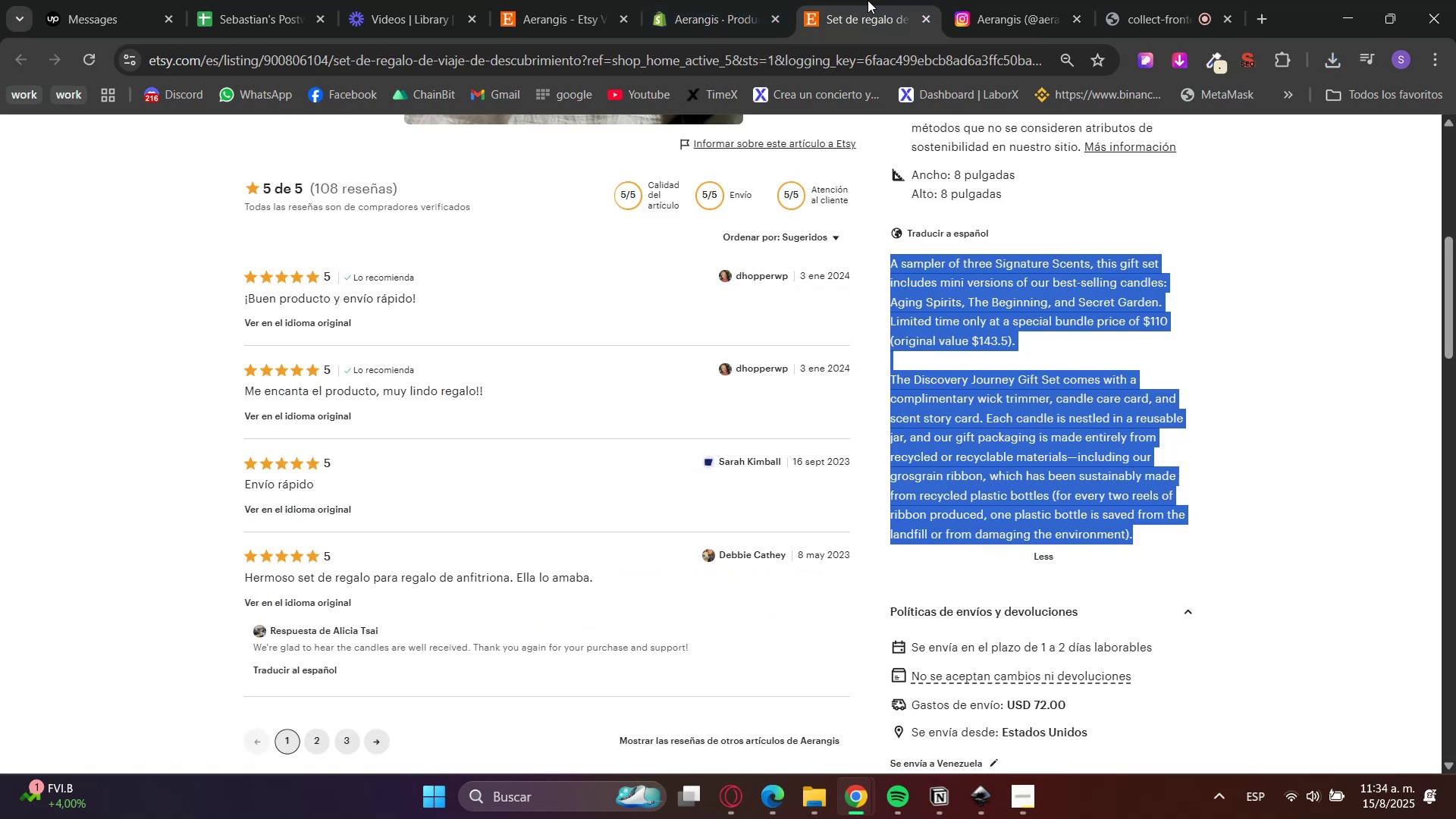 
scroll: coordinate [959, 679], scroll_direction: up, amount: 7.0
 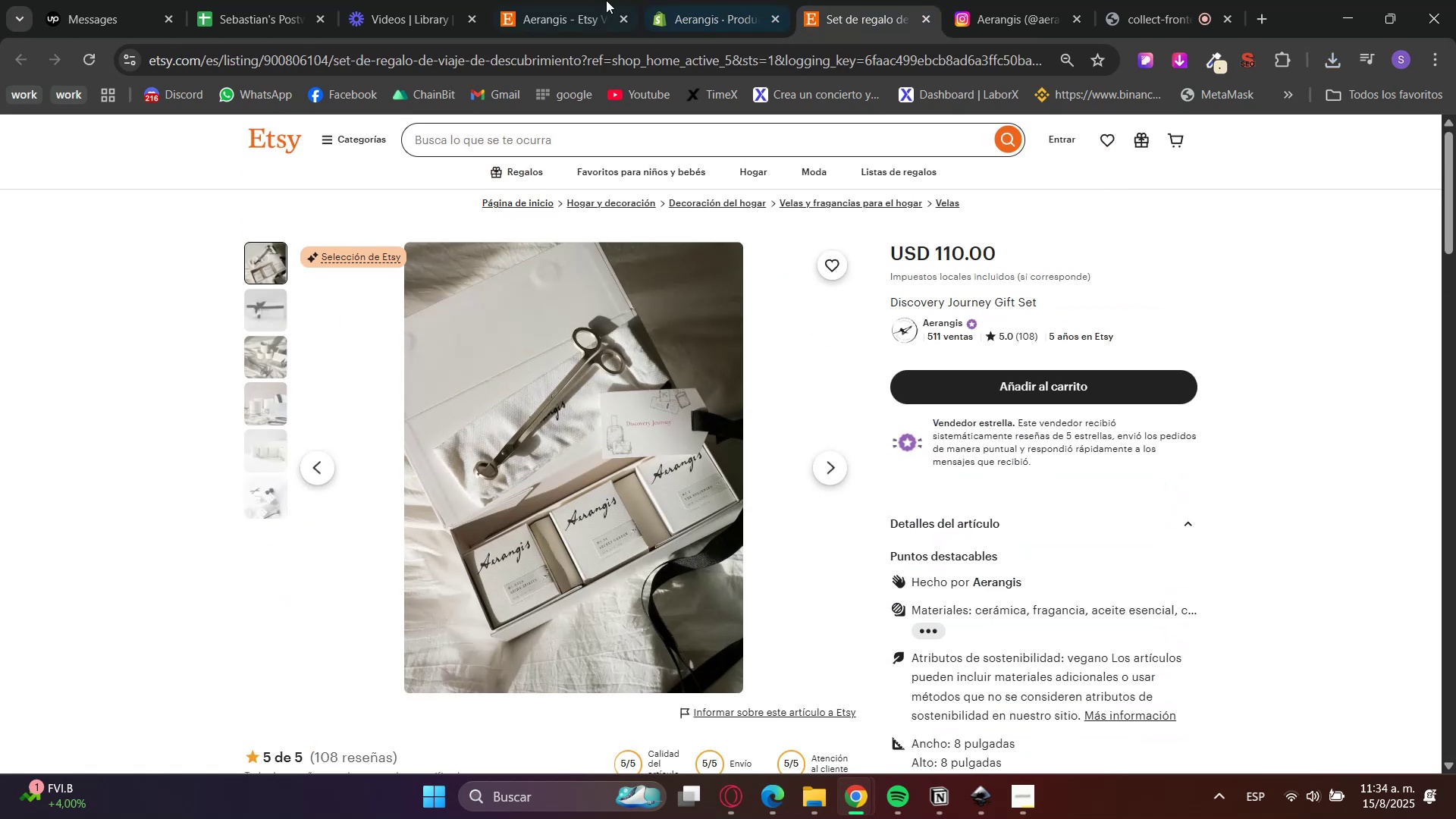 
left_click([651, 0])
 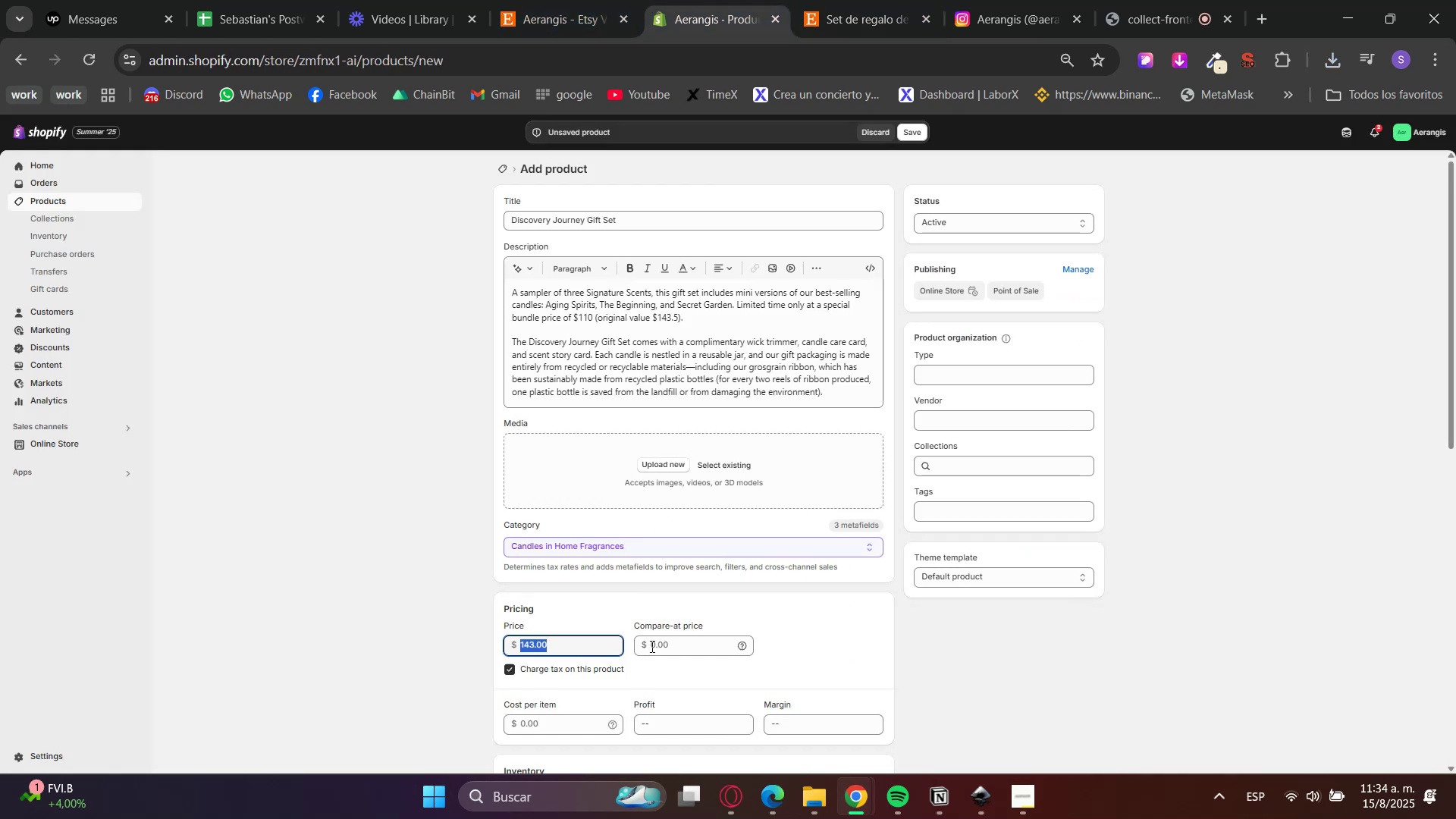 
left_click([662, 656])
 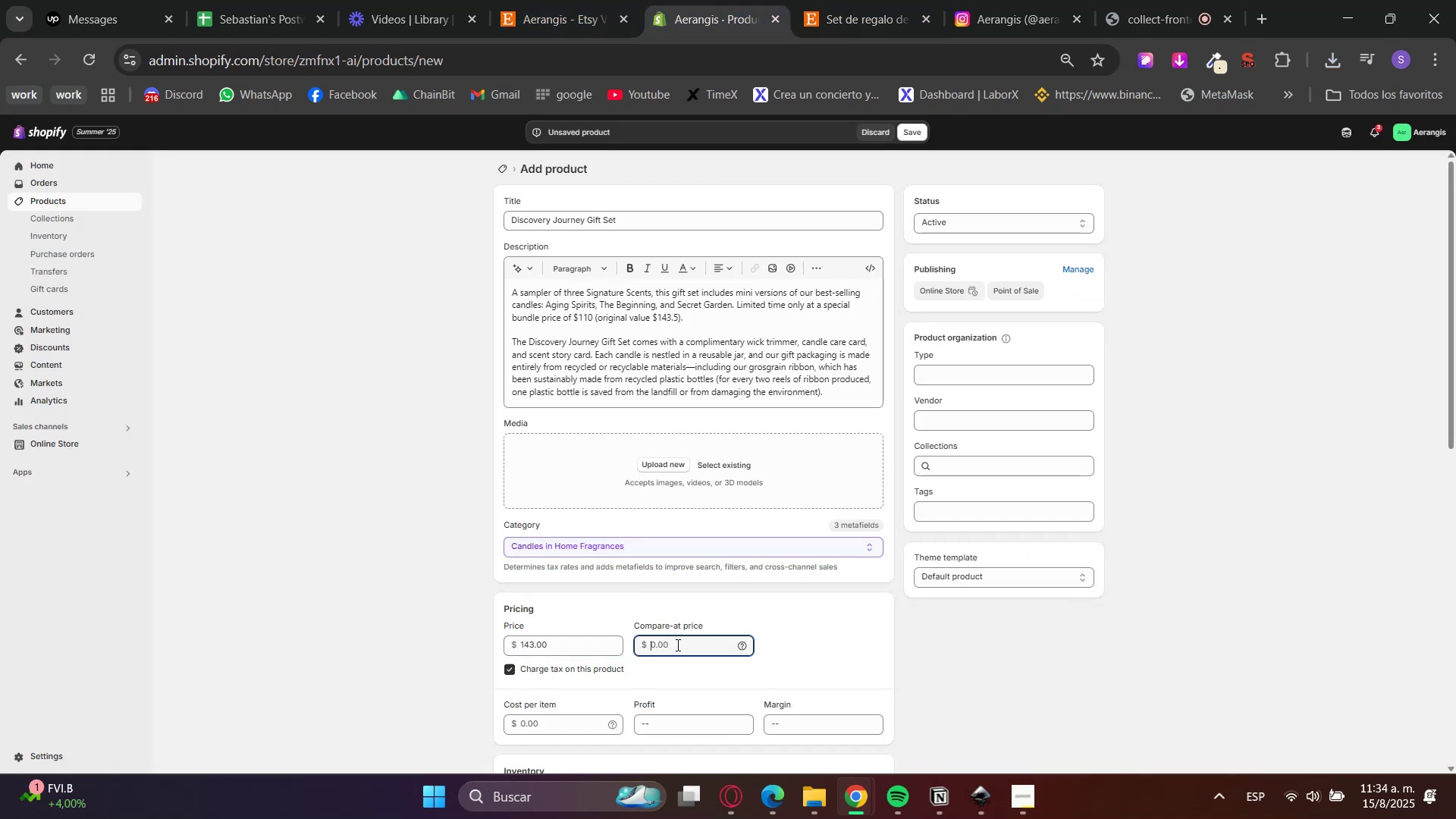 
key(Numpad1)
 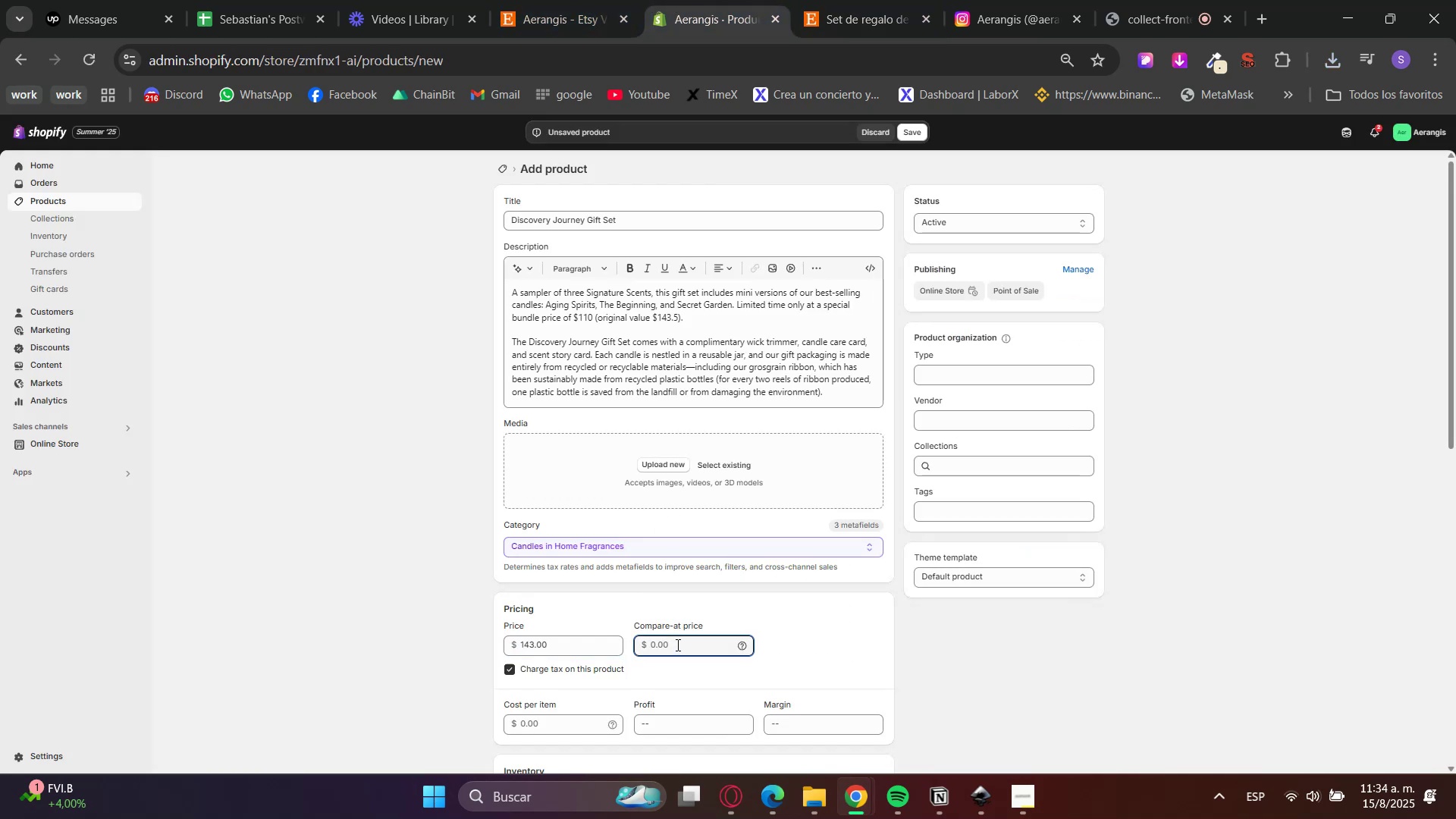 
key(Numpad4)
 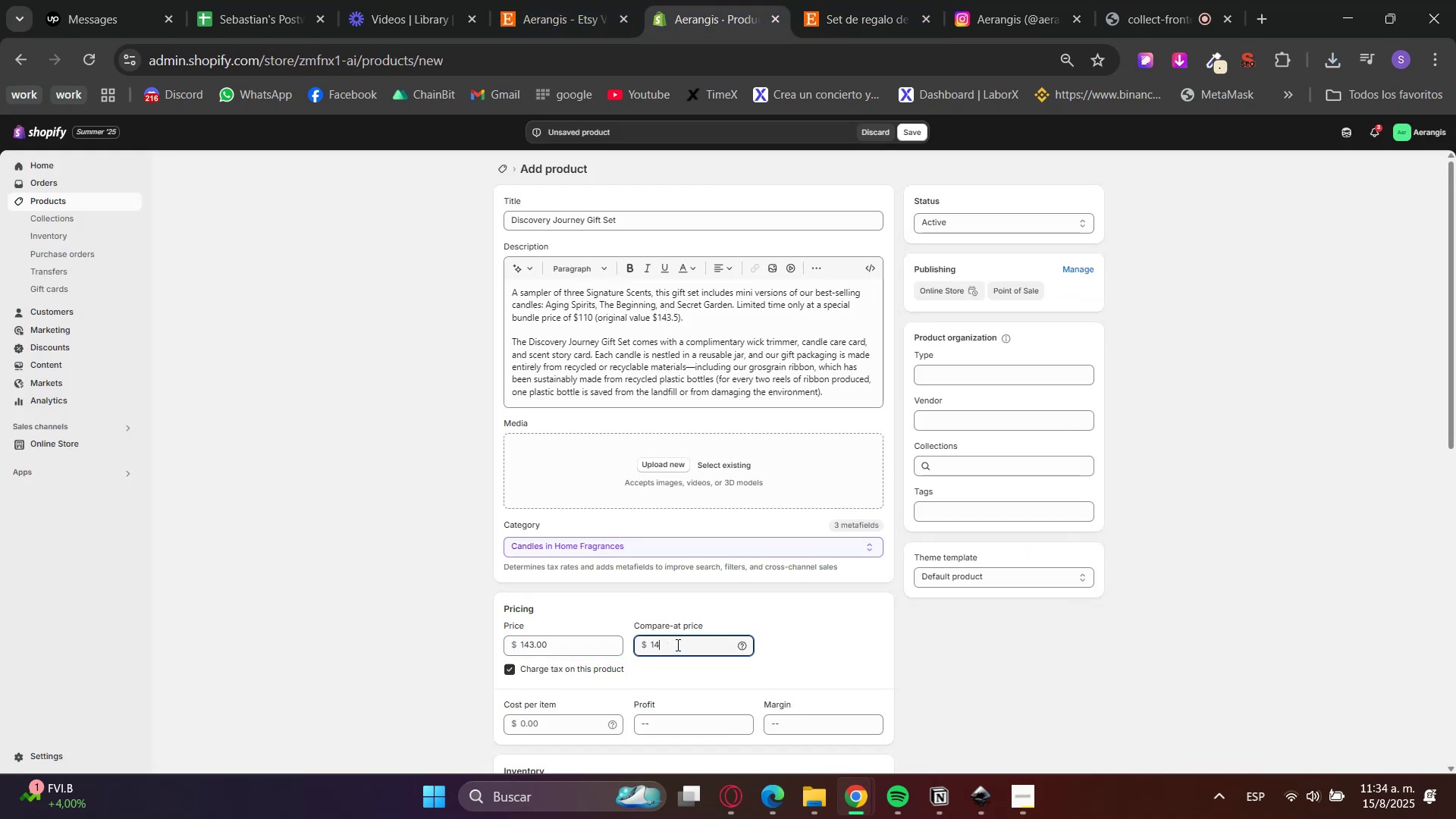 
key(Numpad3)
 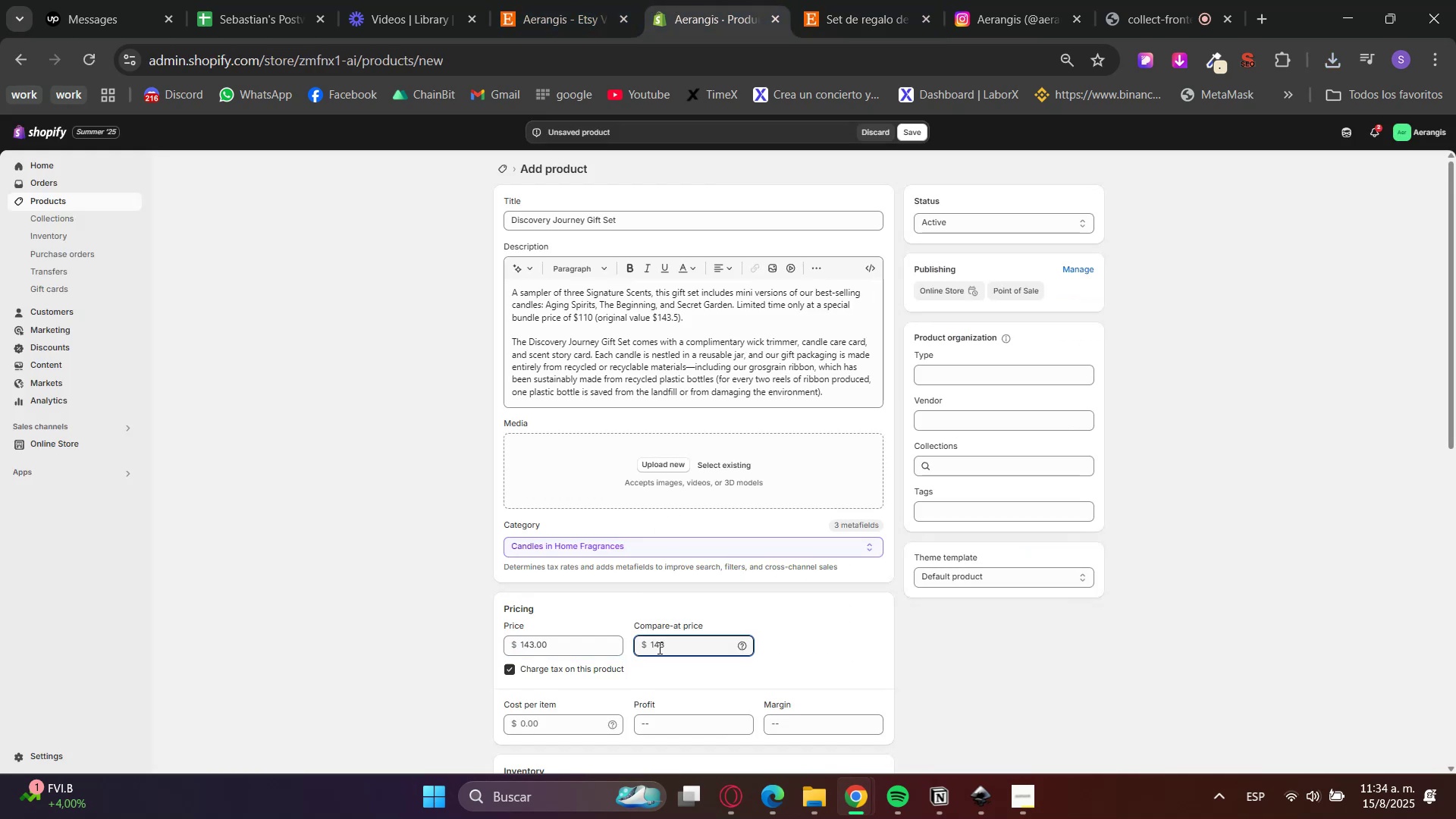 
left_click([552, 652])
 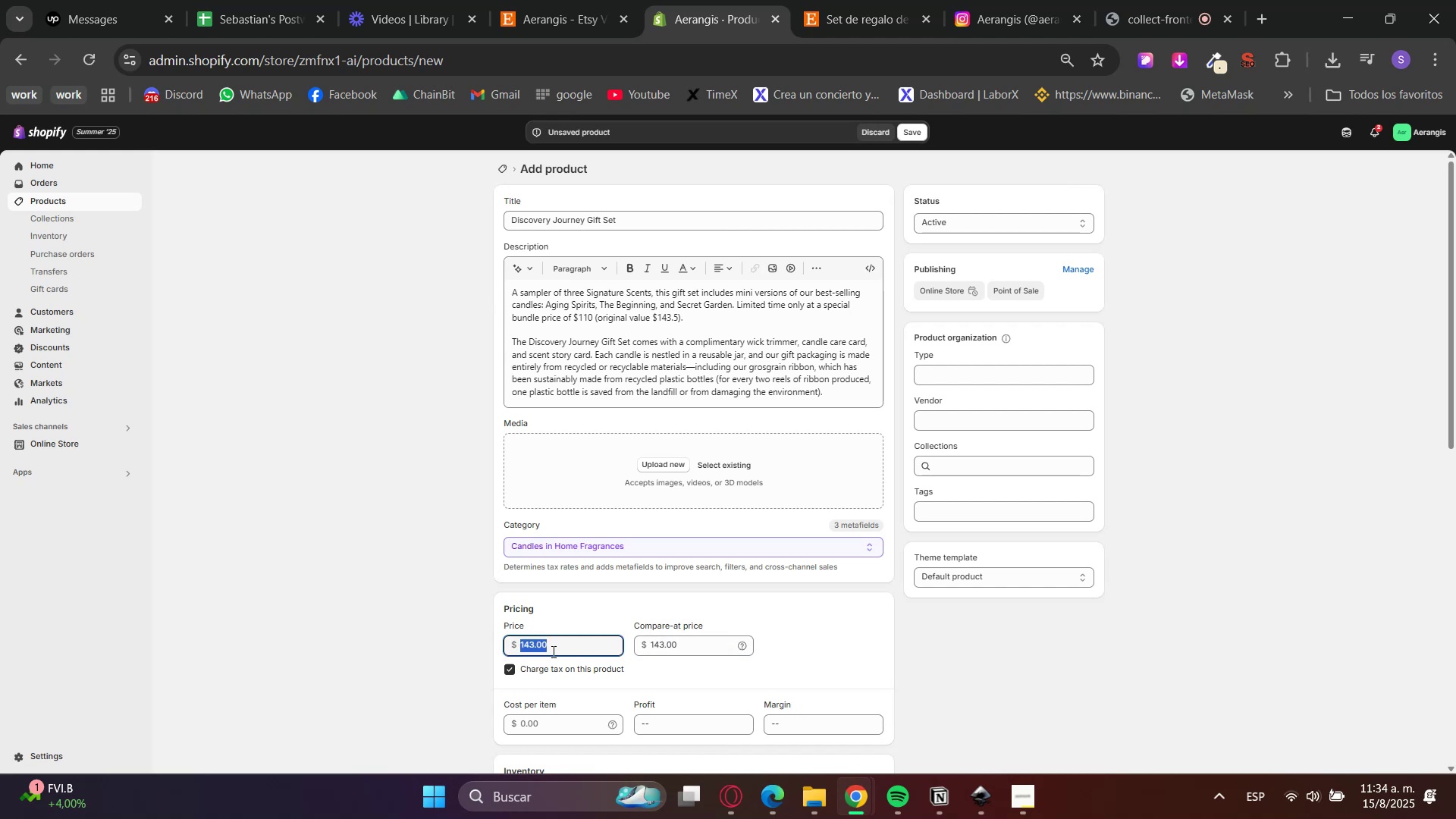 
triple_click([552, 651])
 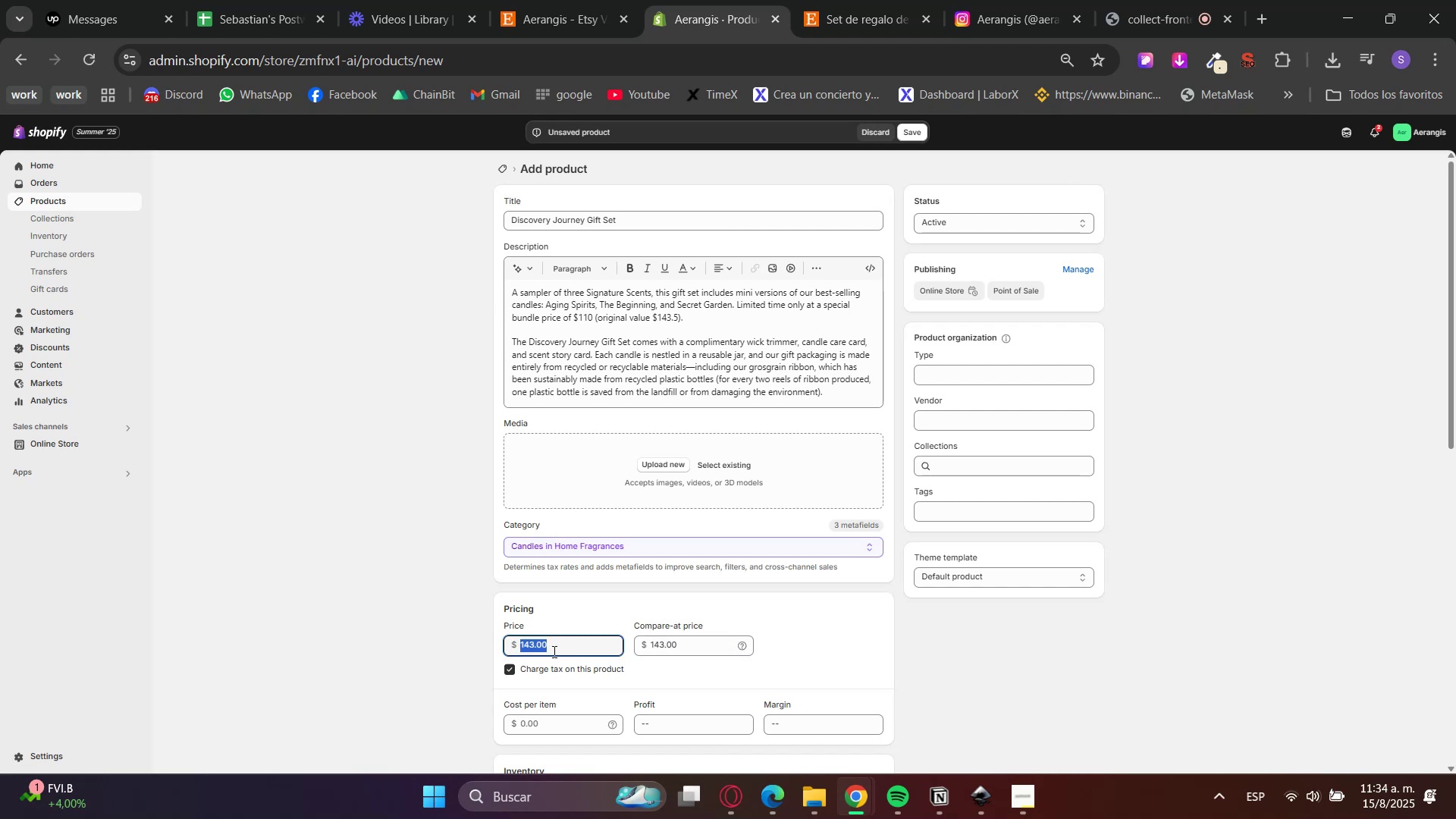 
key(Numpad1)
 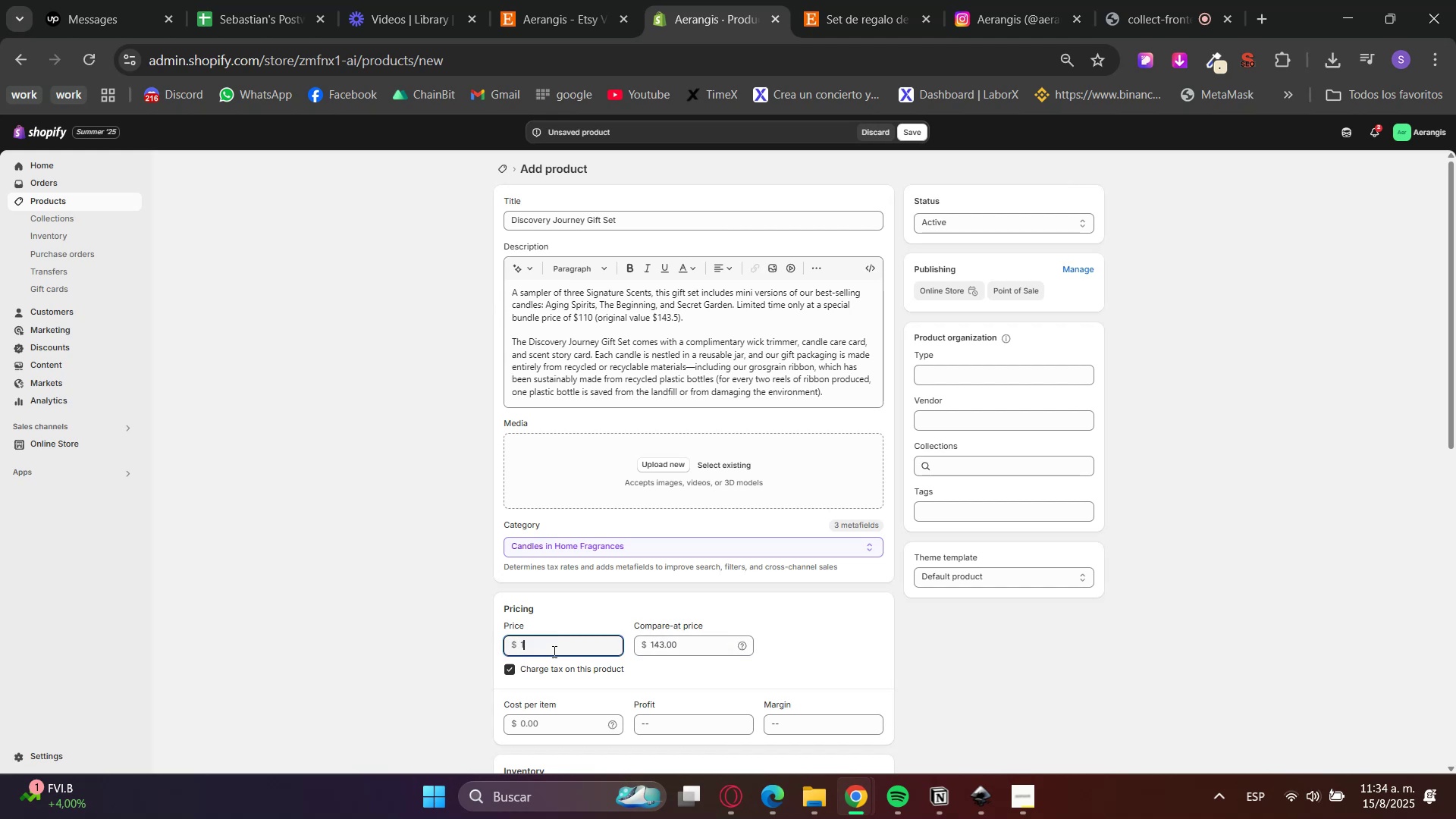 
key(Numpad1)
 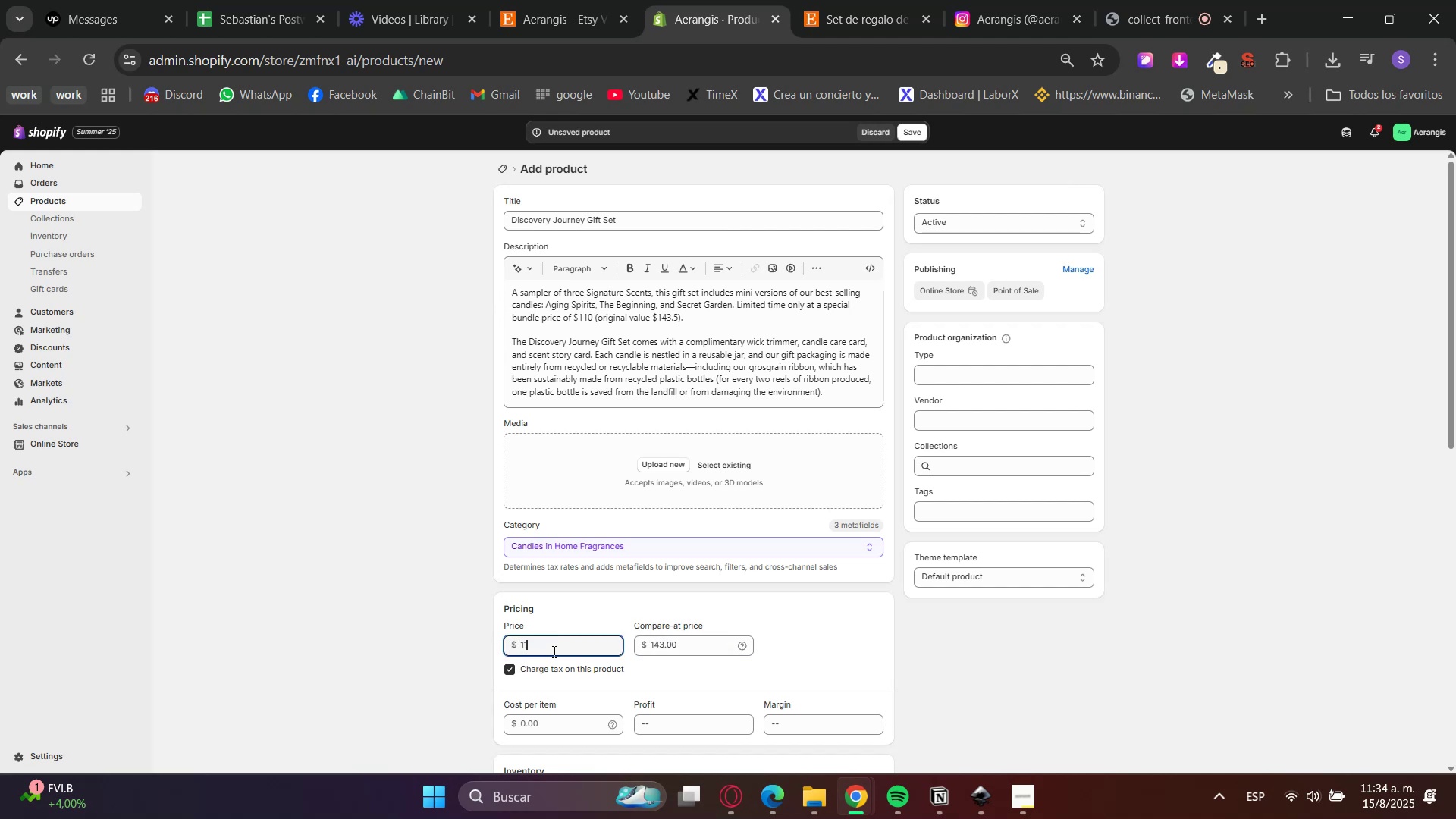 
key(Numpad0)
 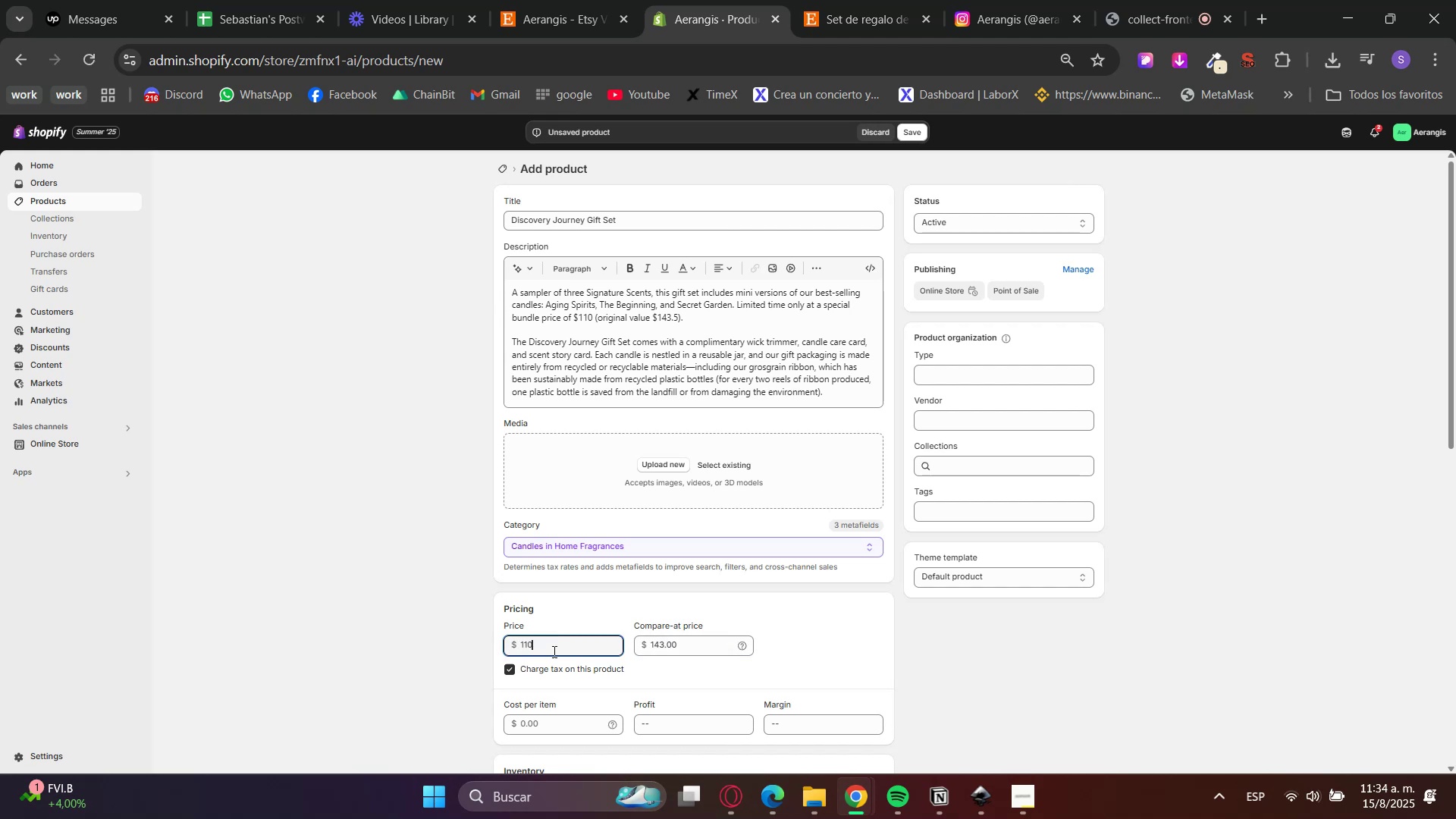 
key(Backspace)
 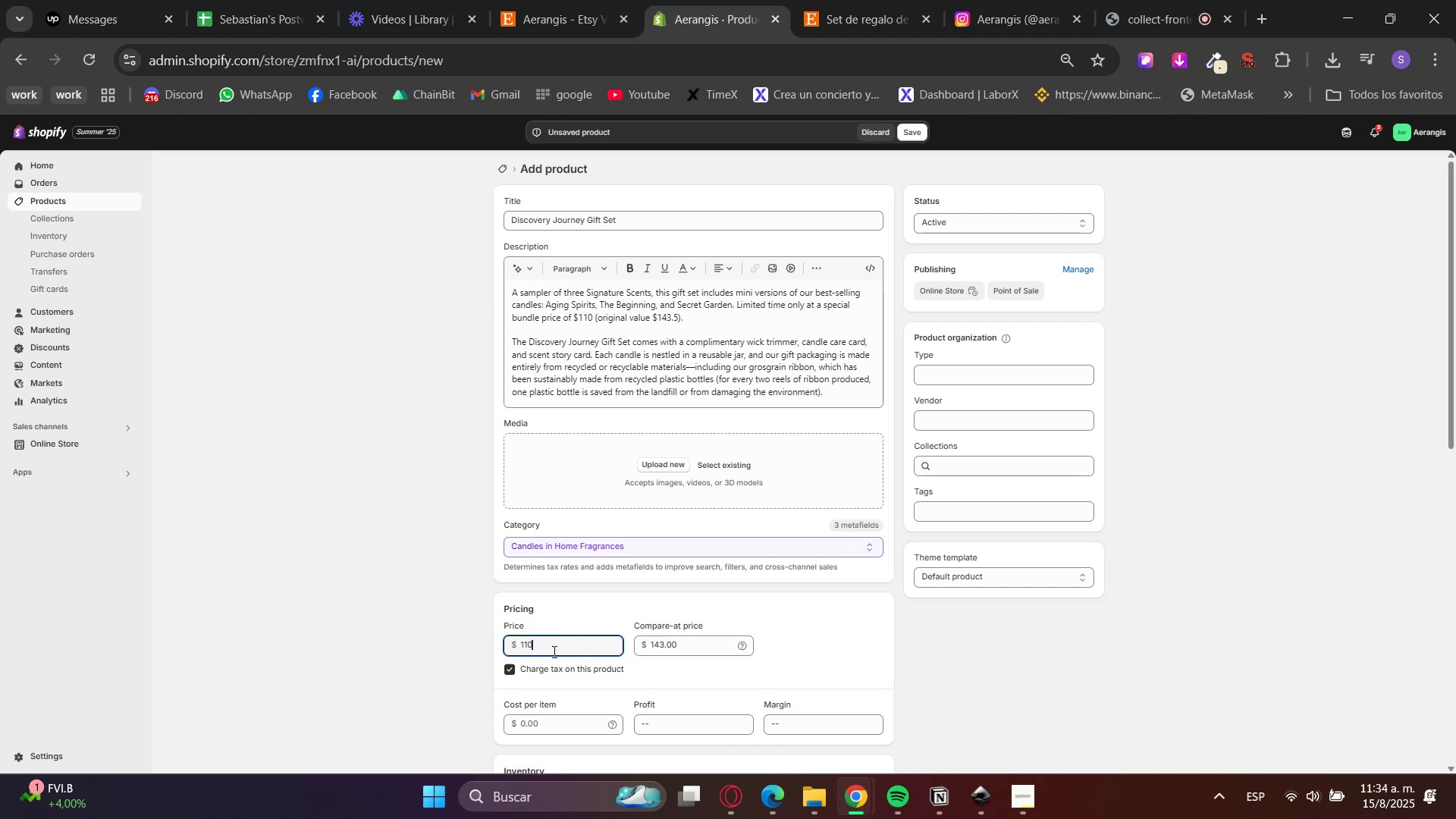 
key(Backspace)
 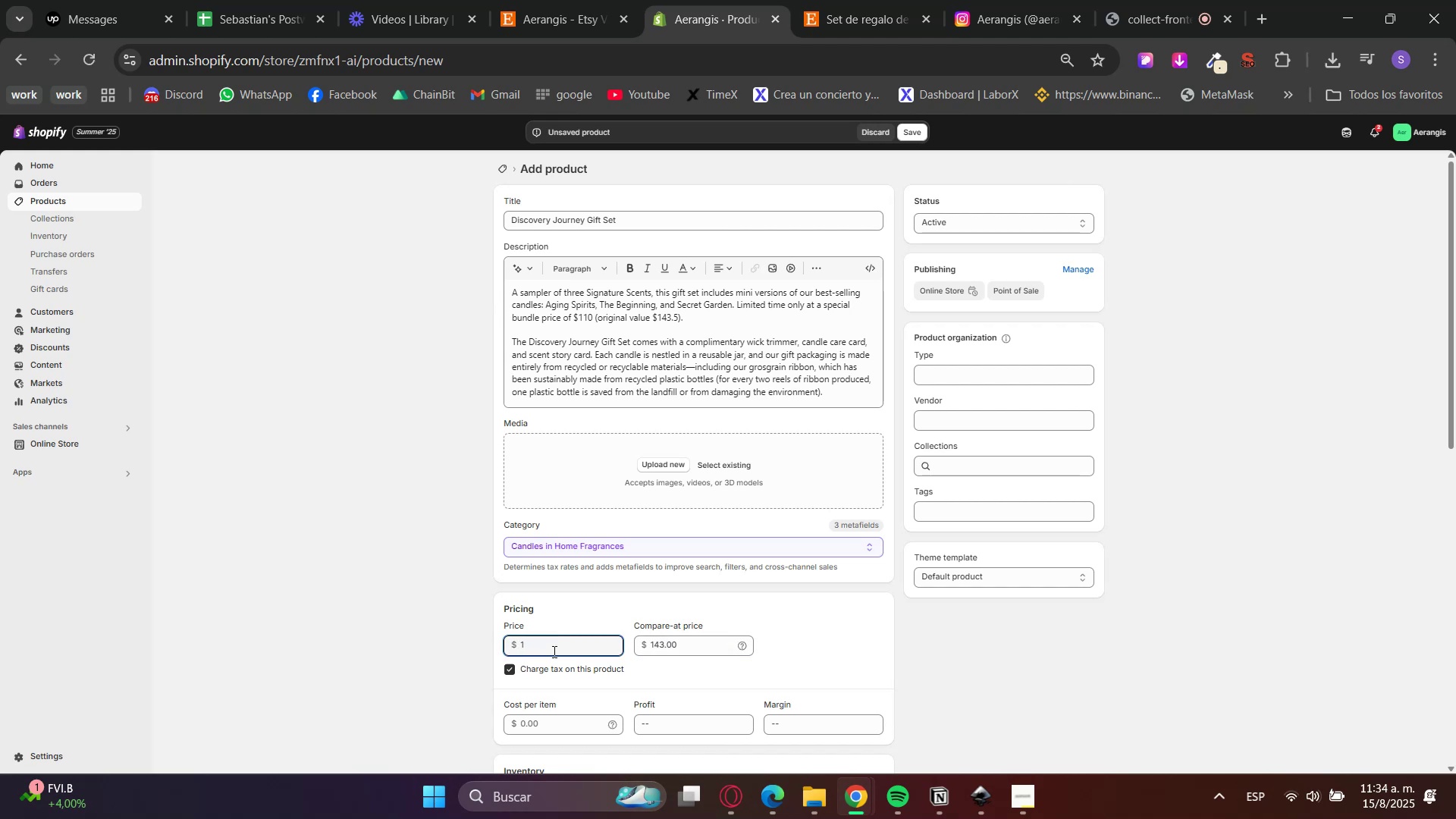 
key(Numpad0)
 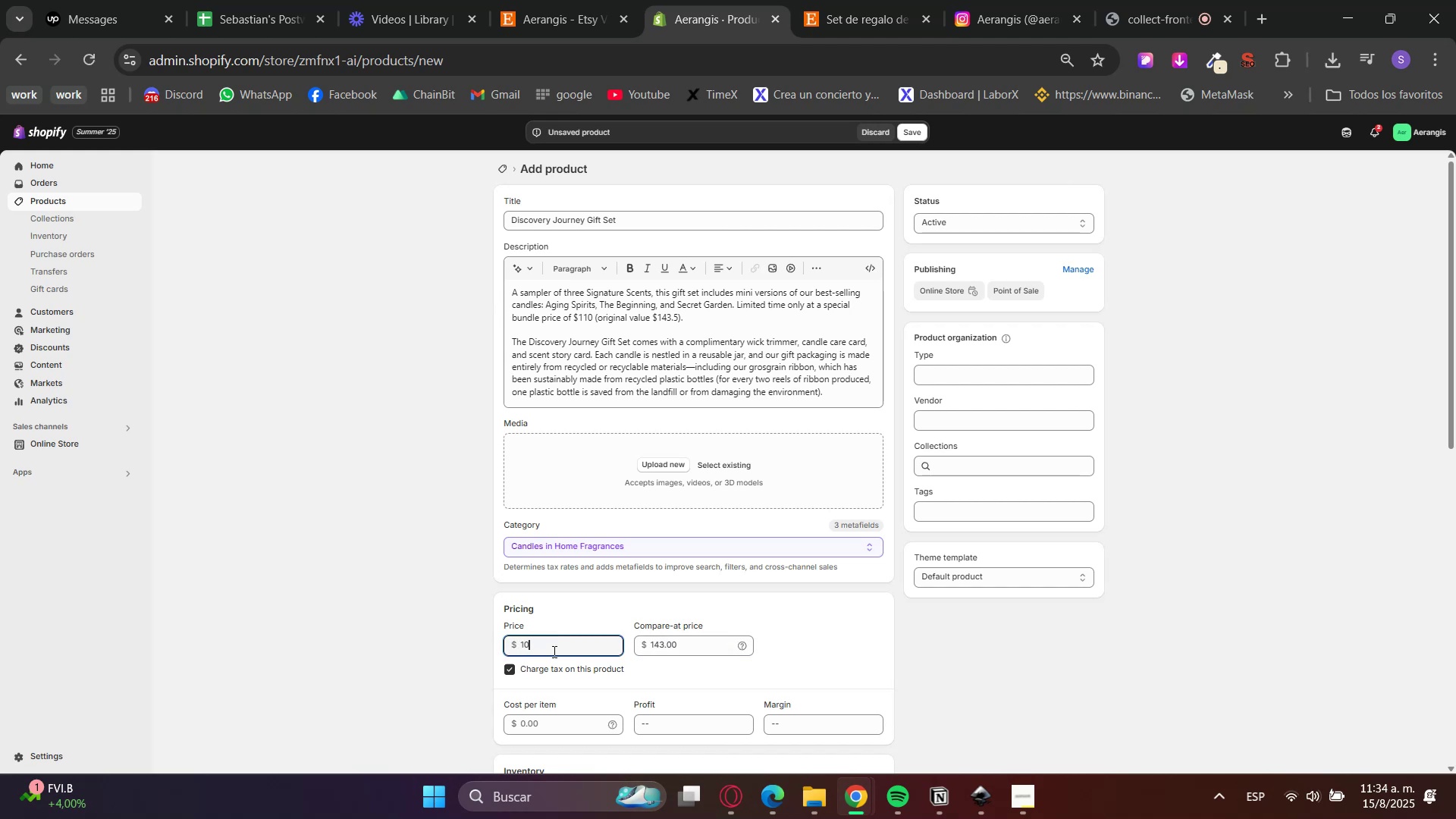 
key(Numpad9)
 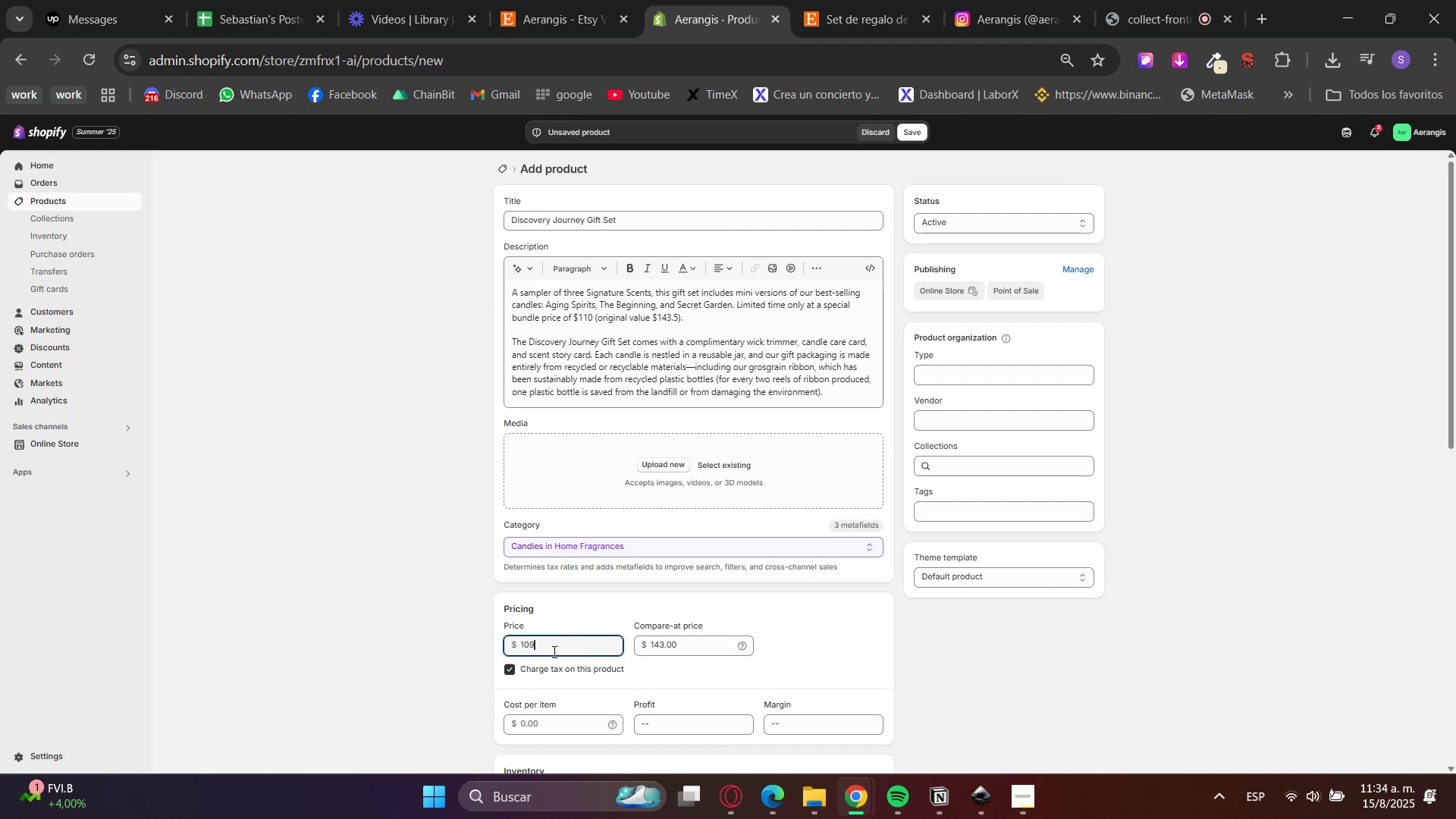 
key(NumpadDecimal)
 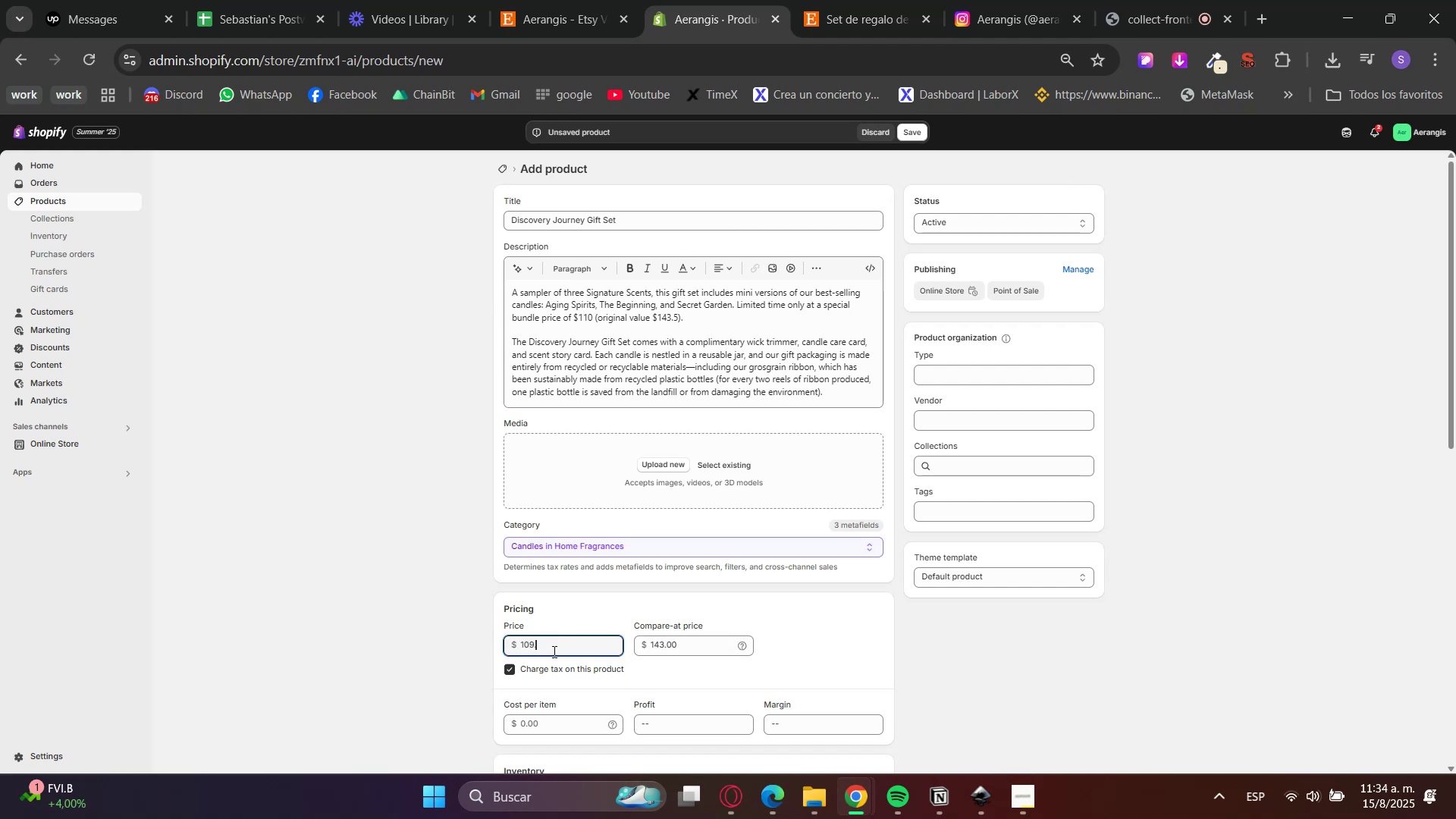 
key(Numpad9)
 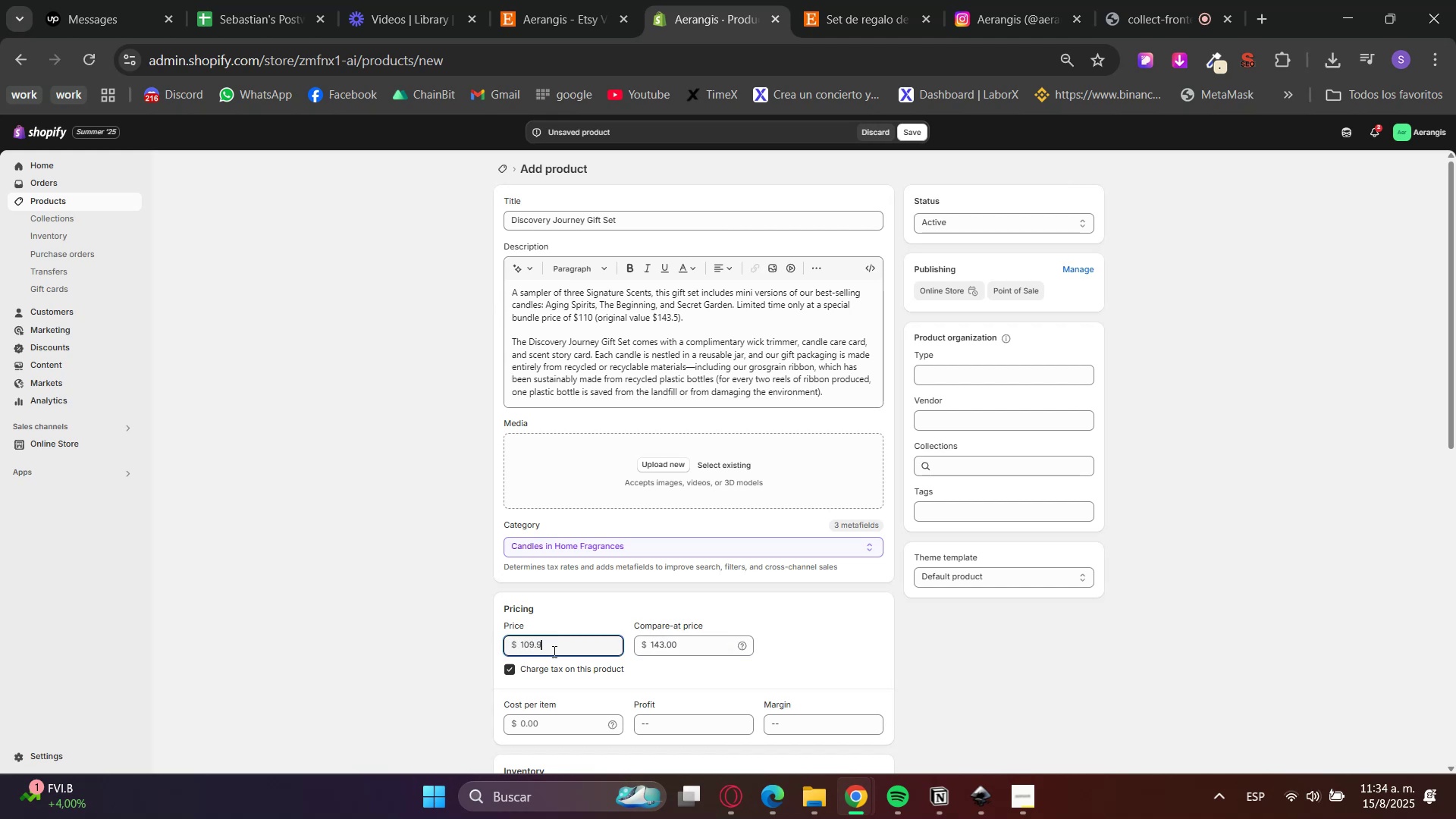 
key(Numpad9)
 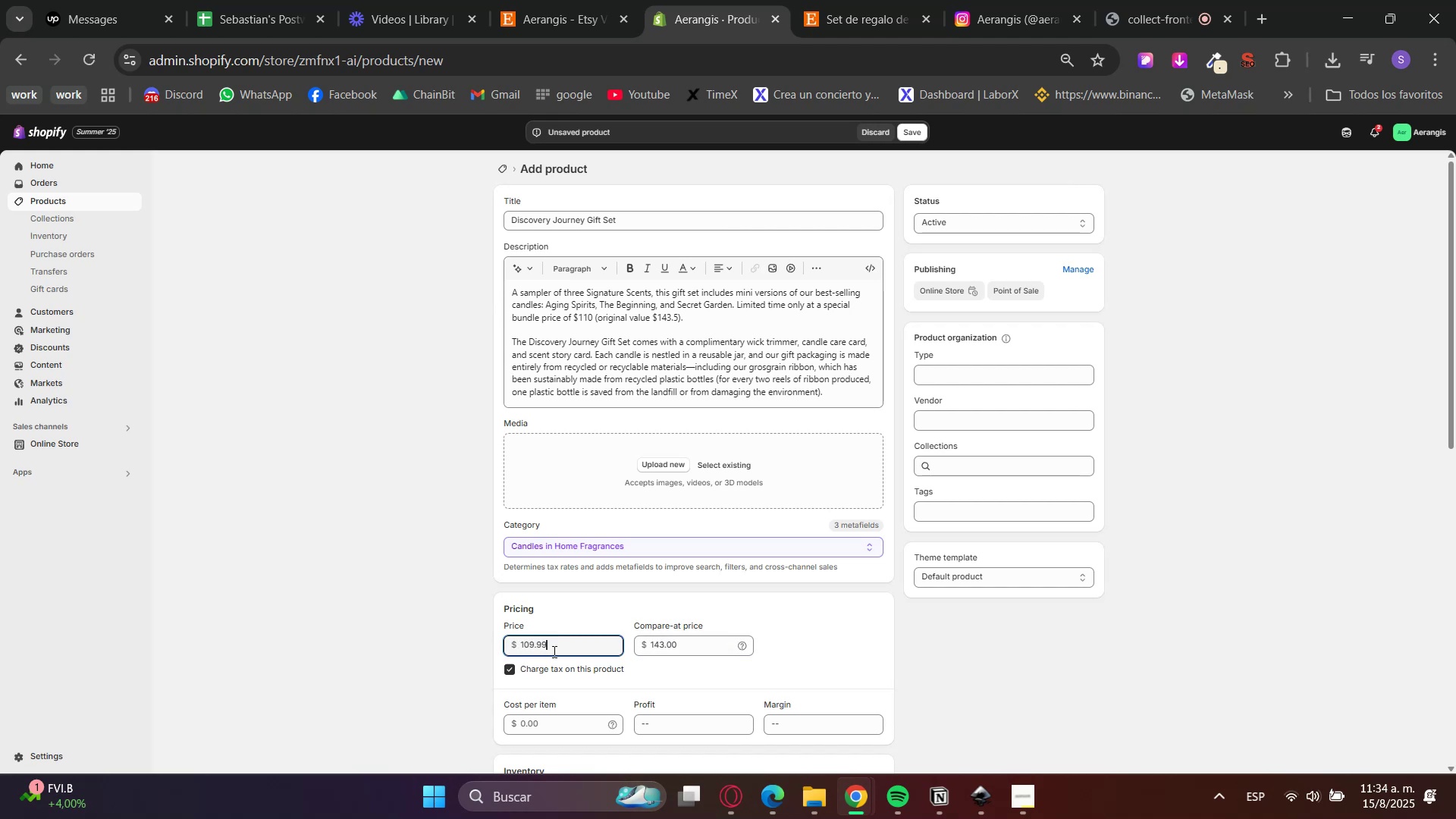 
scroll: coordinate [564, 647], scroll_direction: down, amount: 3.0
 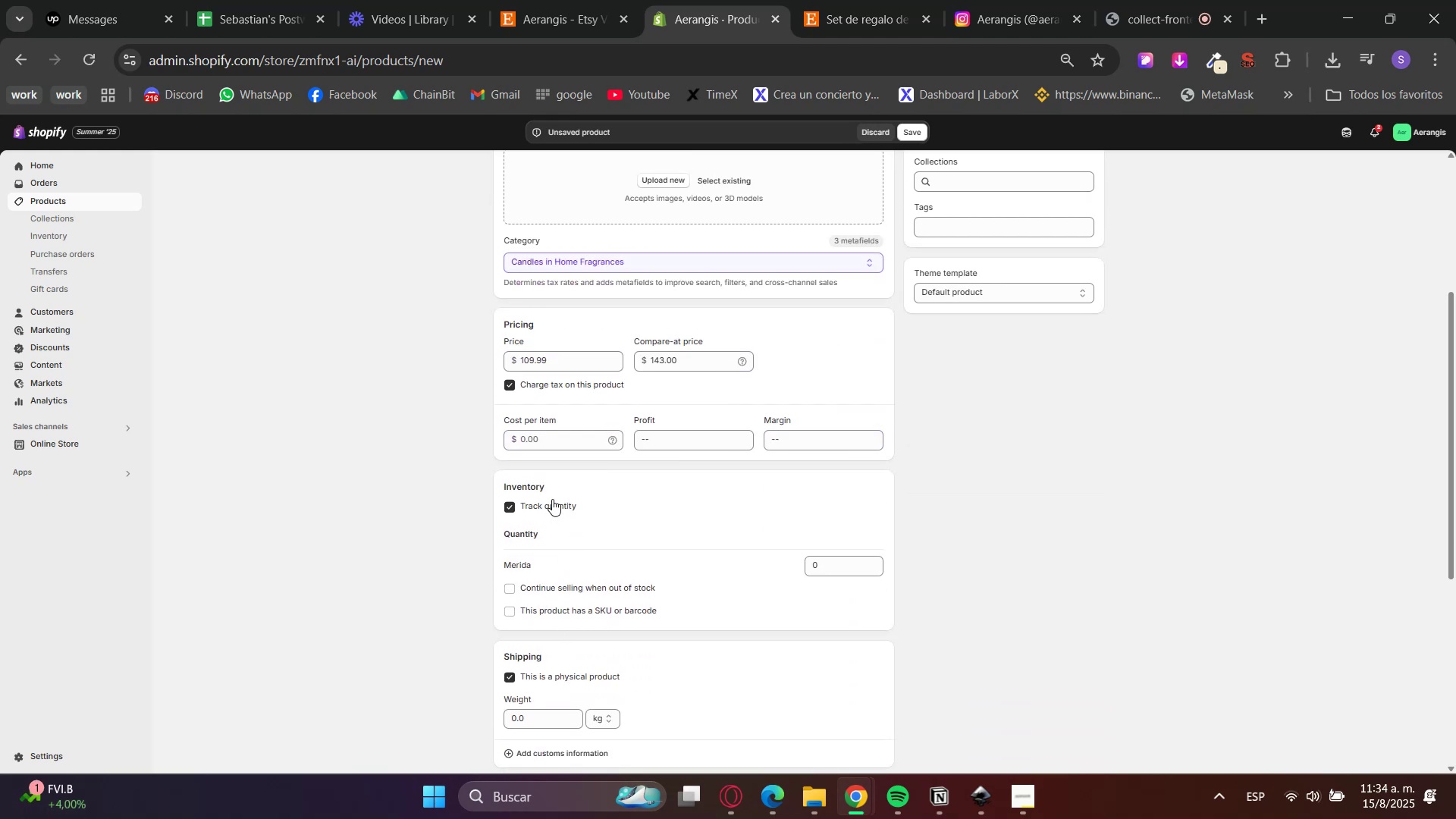 
scroll: coordinate [1188, 630], scroll_direction: up, amount: 2.0
 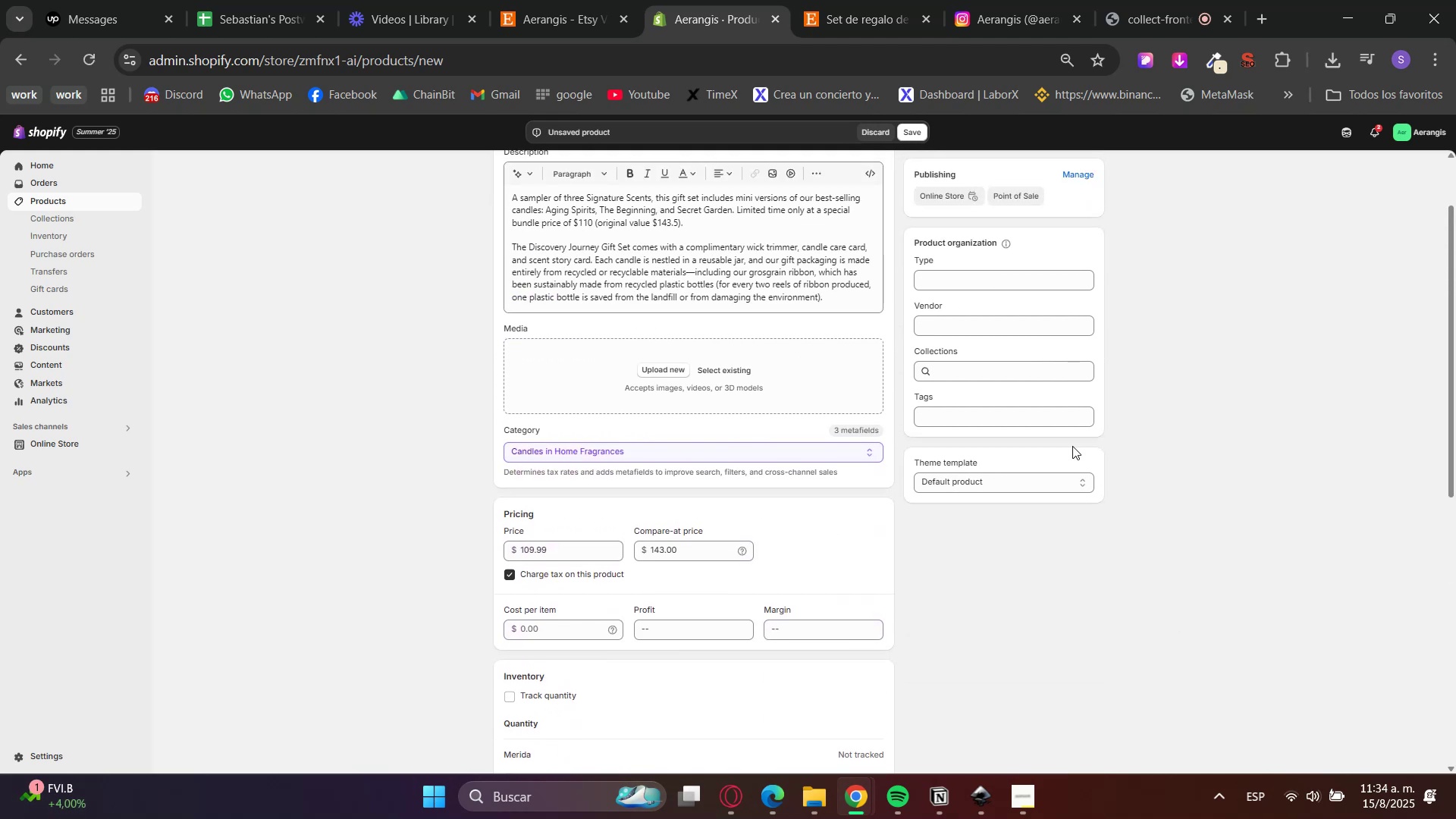 
left_click([1006, 365])
 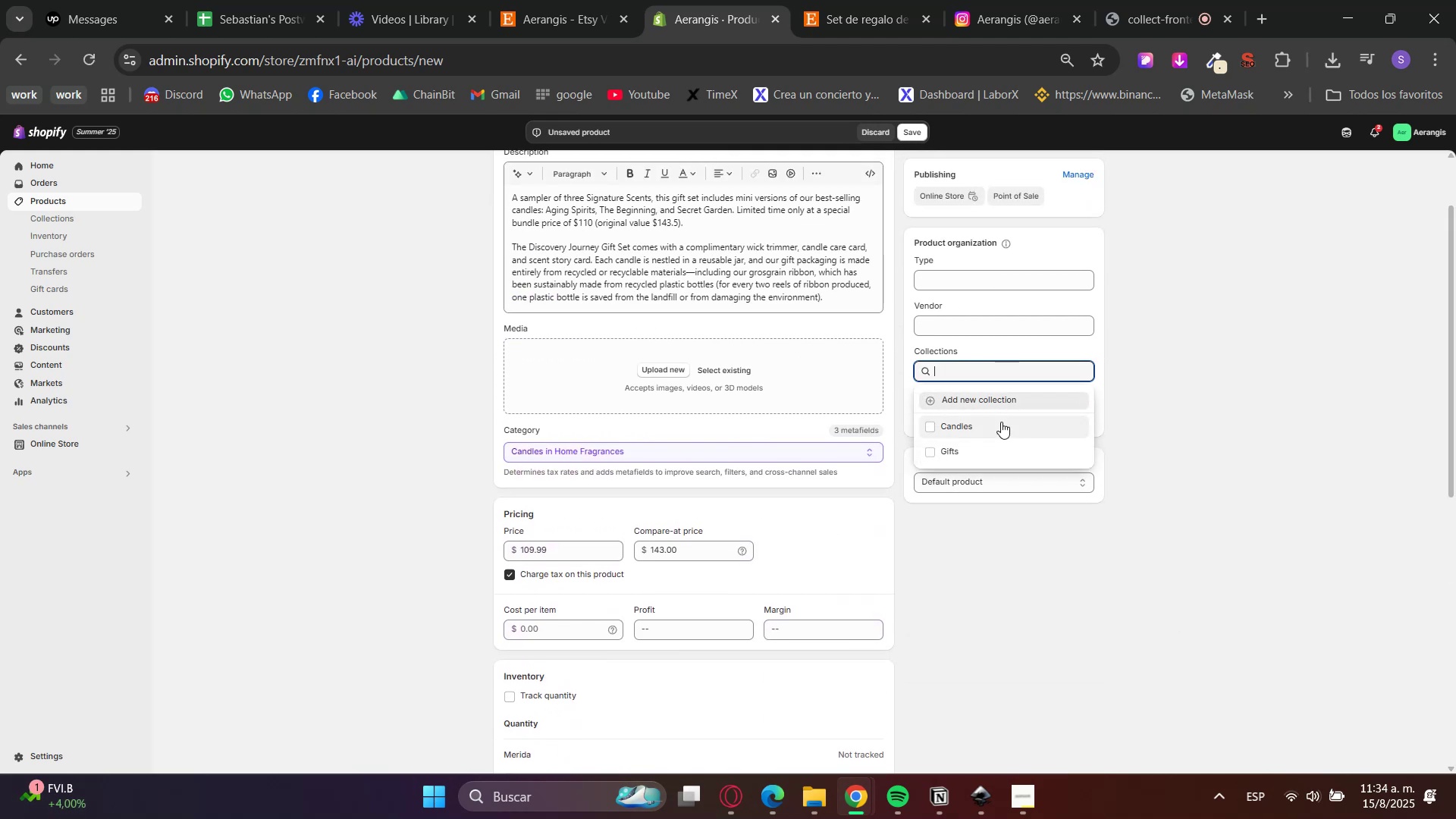 
left_click([999, 455])
 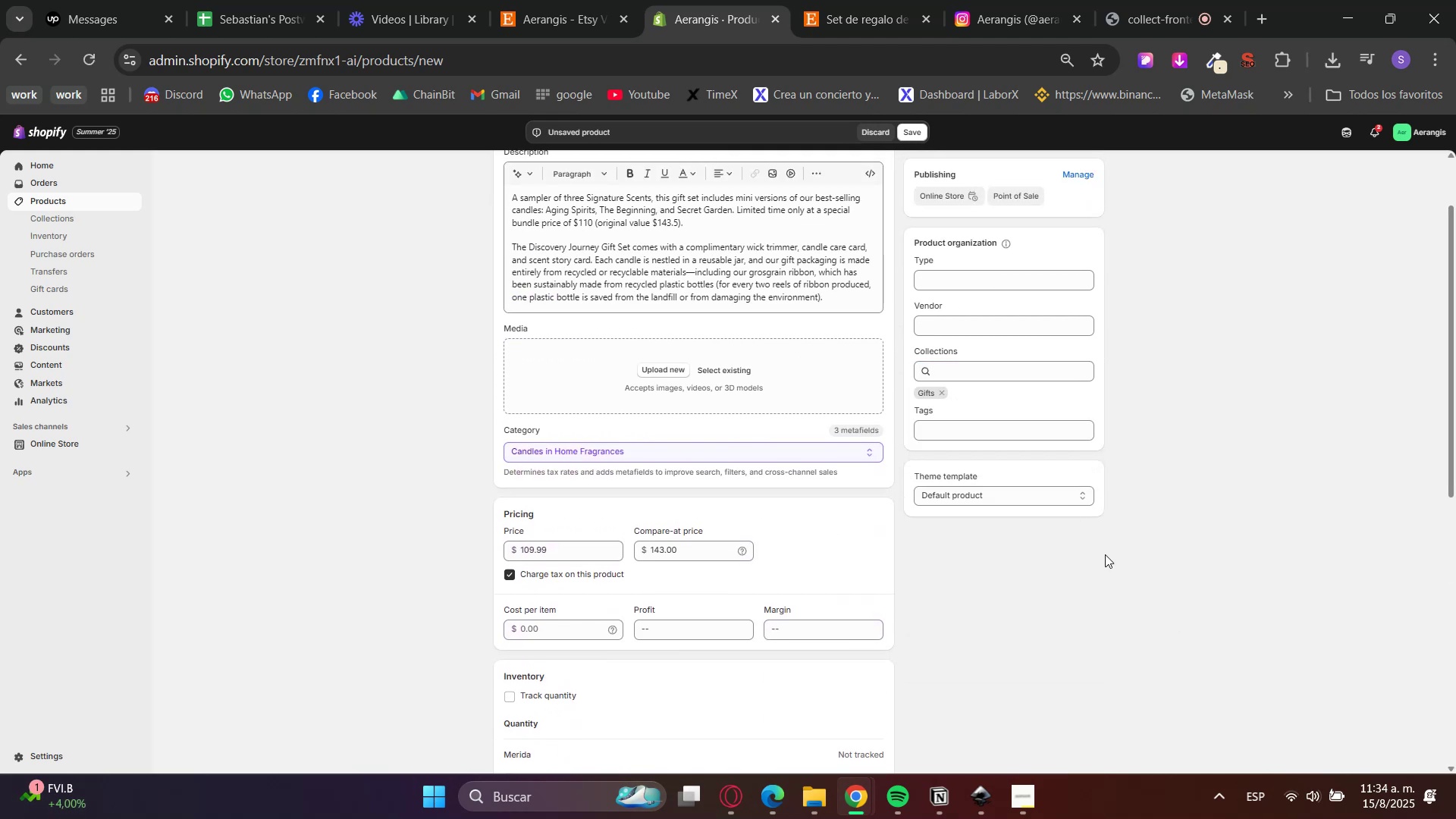 
scroll: coordinate [883, 639], scroll_direction: down, amount: 3.0
 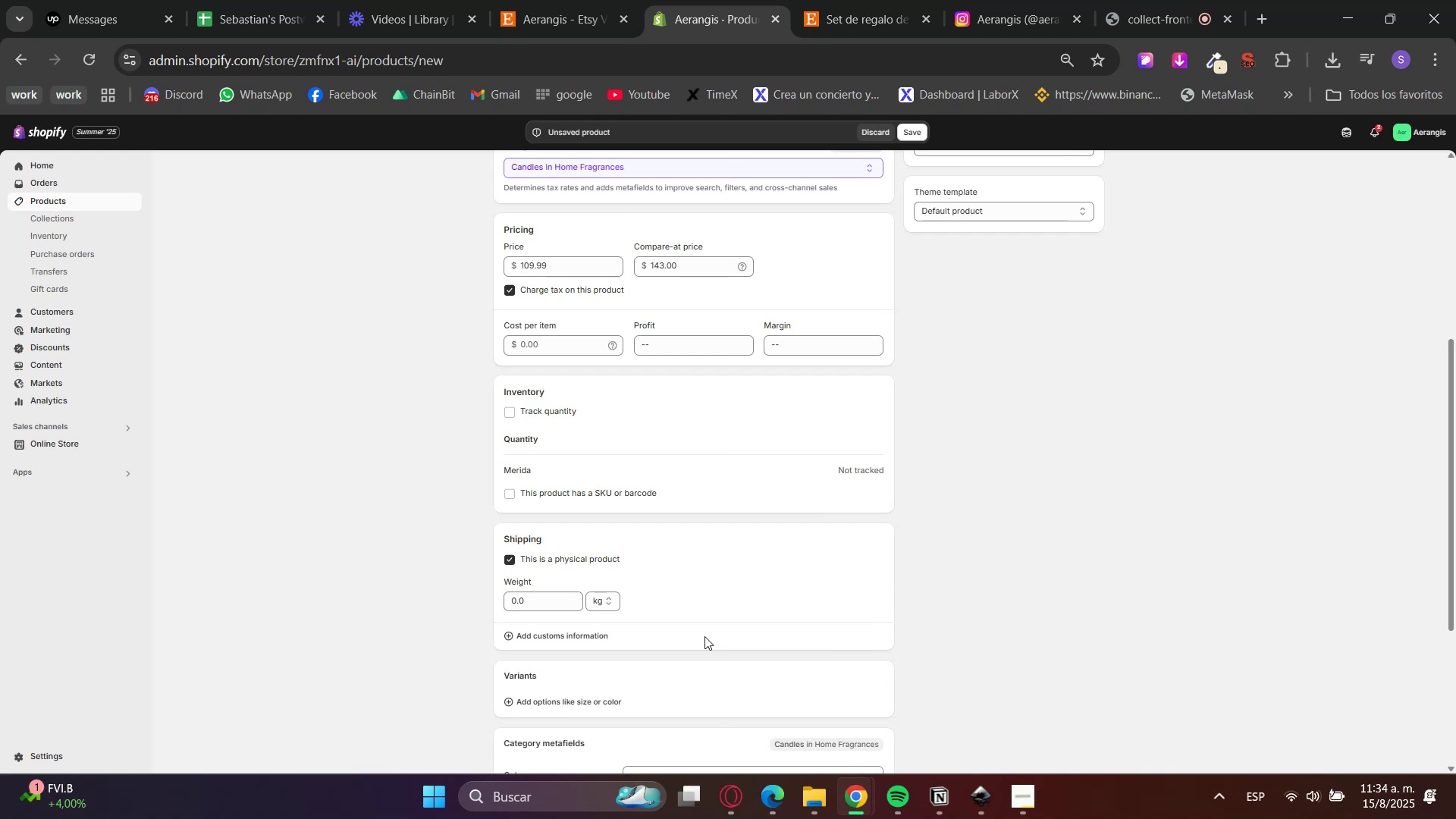 
scroll: coordinate [1112, 579], scroll_direction: up, amount: 5.0
 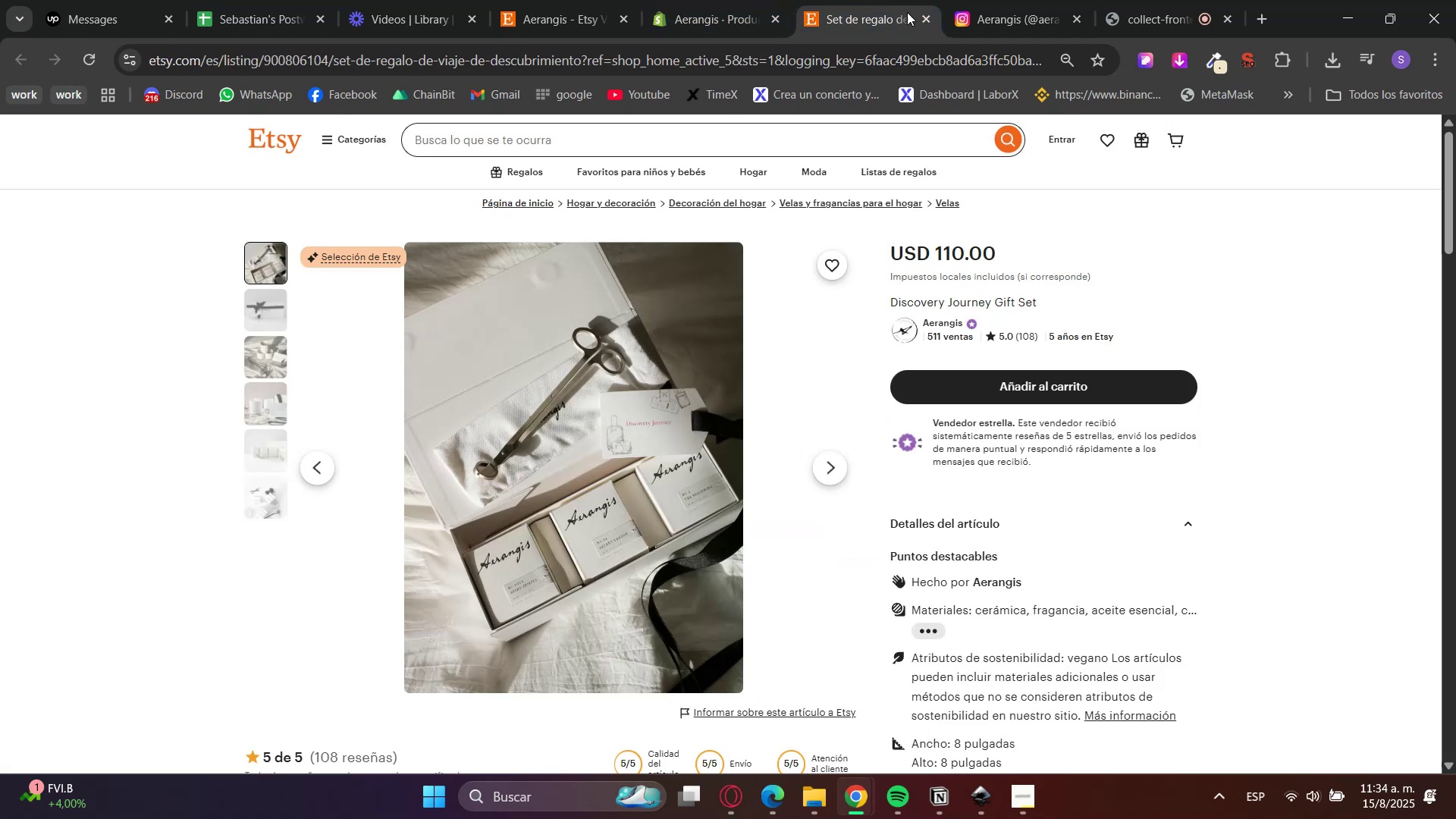 
left_click([1172, 65])
 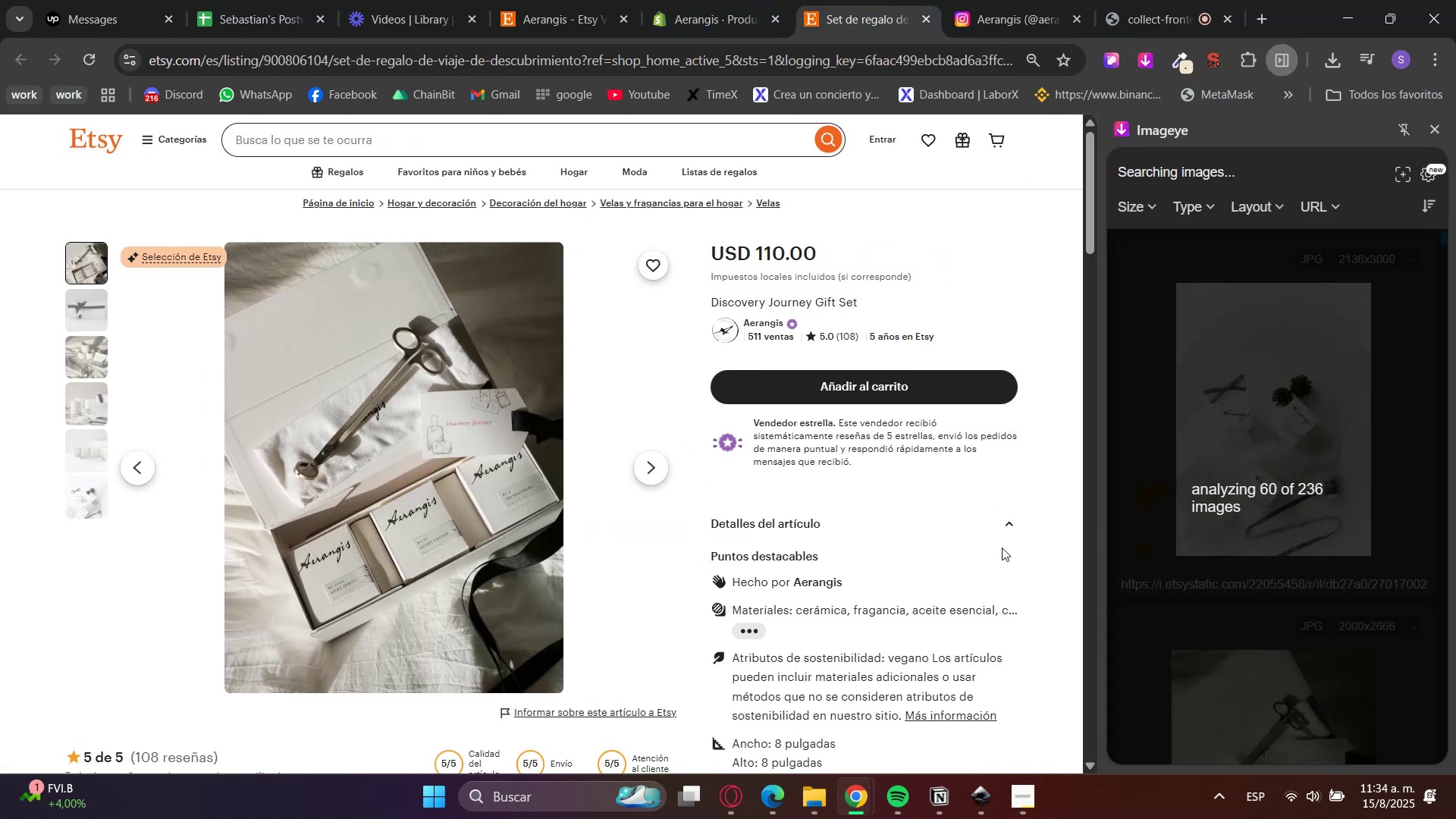 
wait(8.23)
 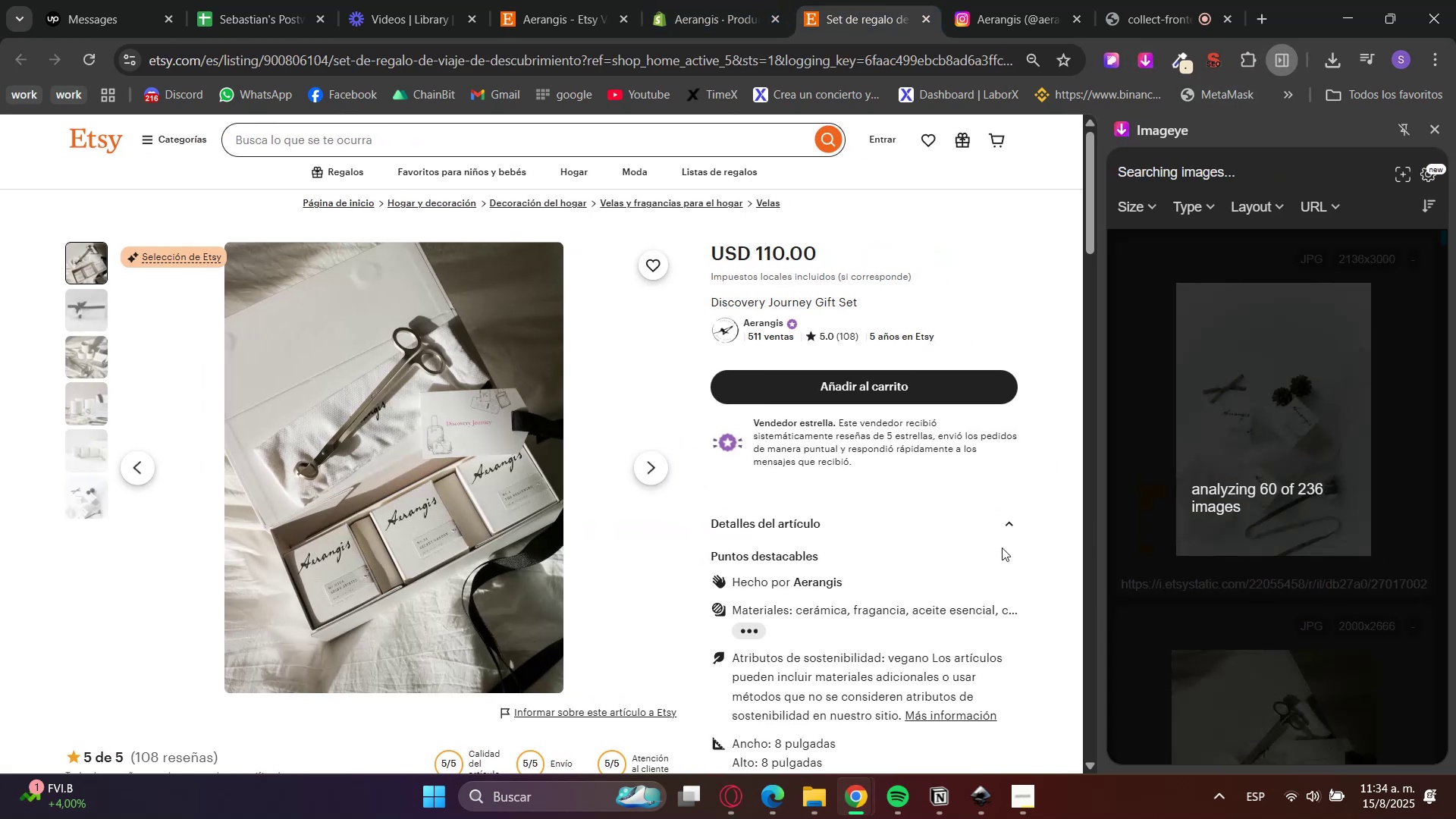 
left_click([1242, 444])
 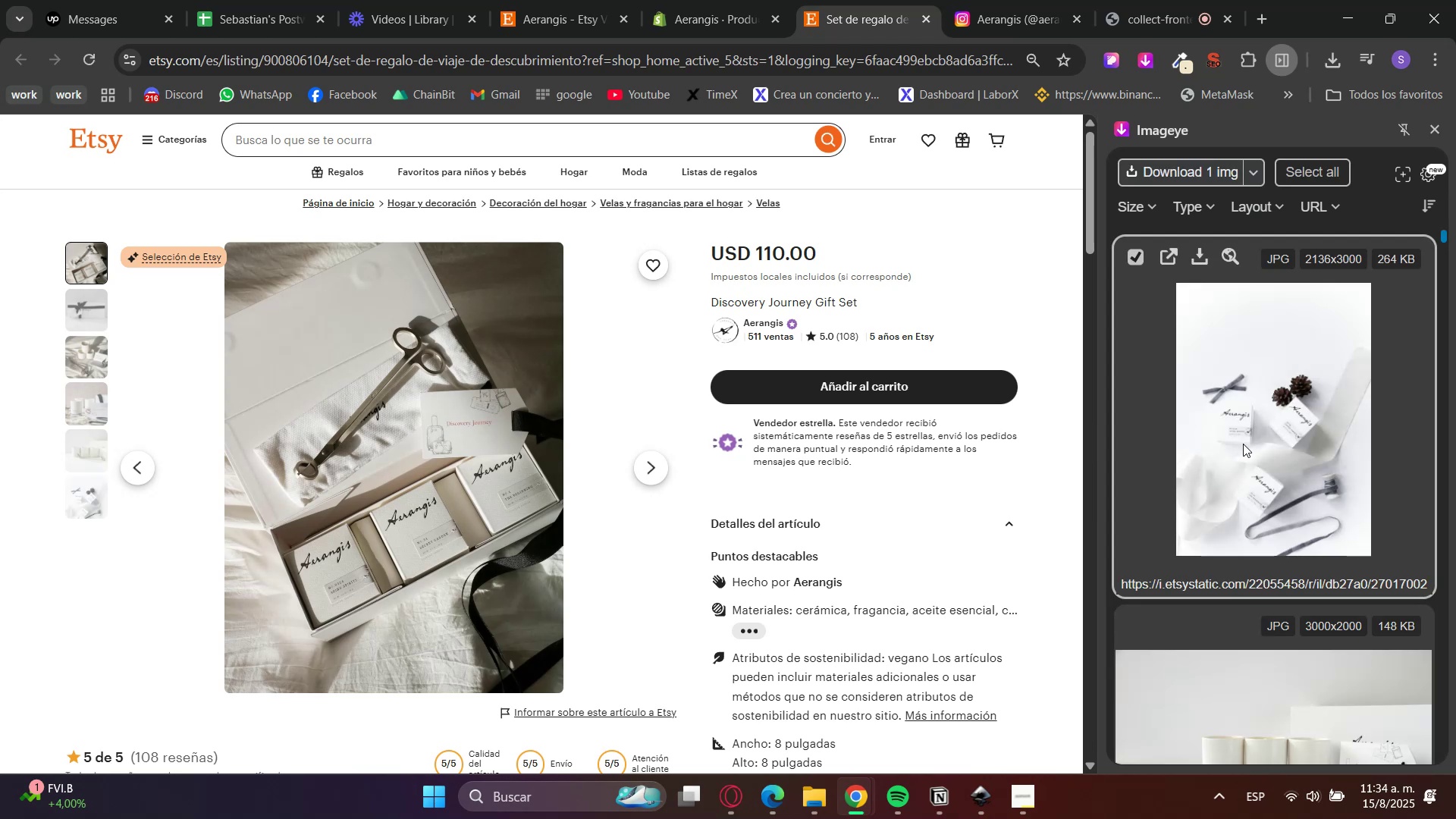 
scroll: coordinate [1243, 447], scroll_direction: down, amount: 4.0
 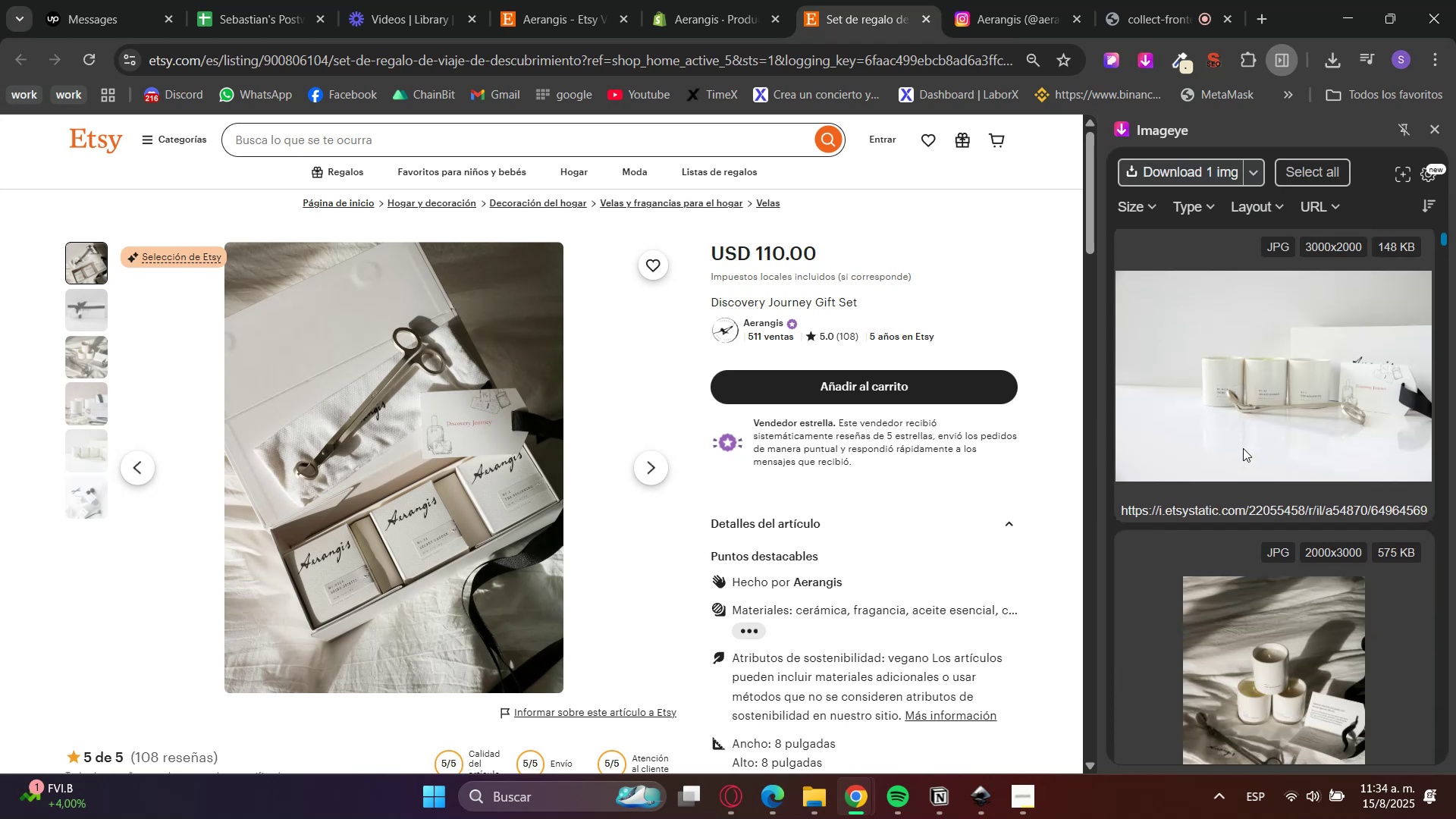 
left_click([1243, 448])
 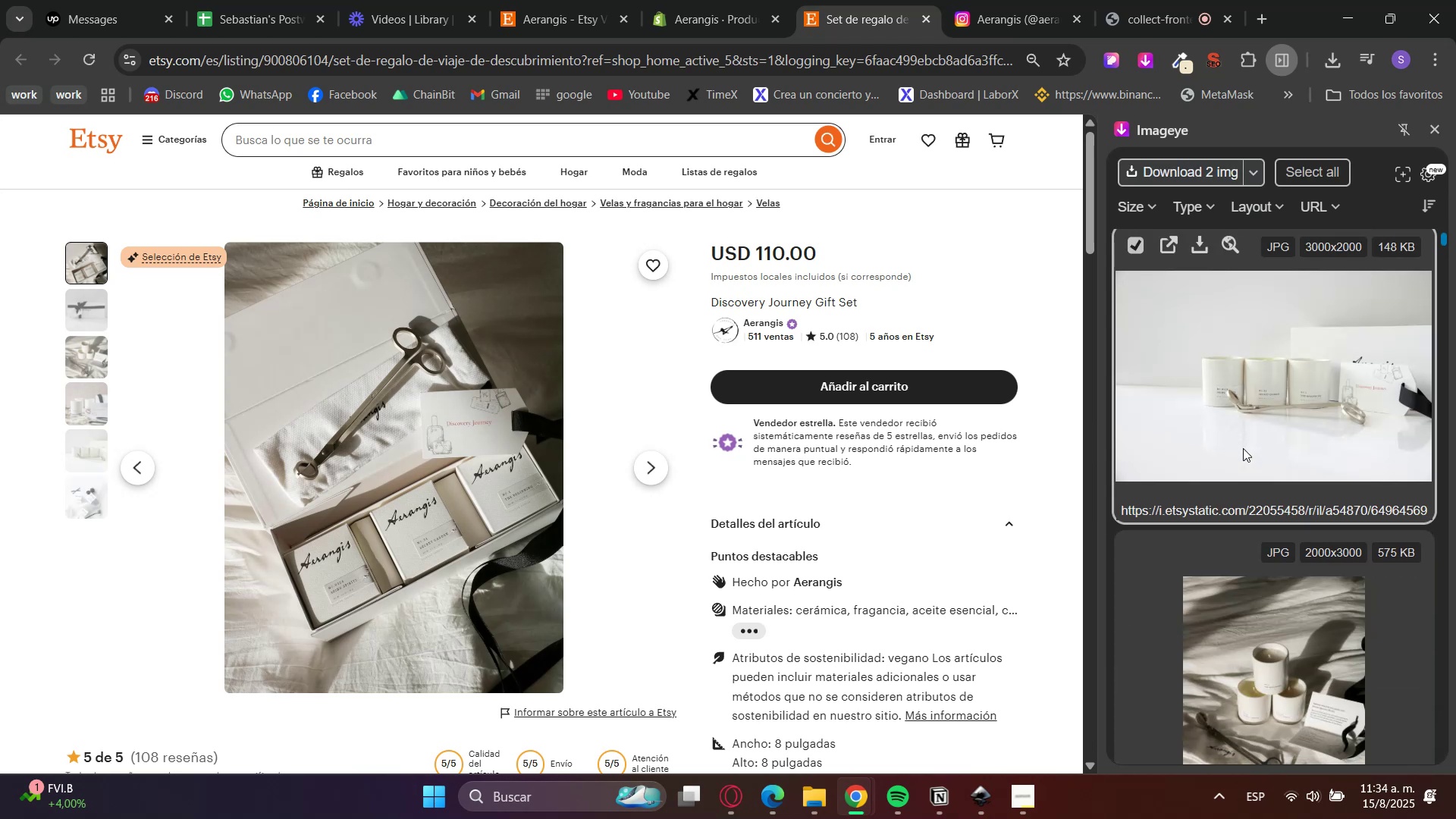 
scroll: coordinate [1243, 448], scroll_direction: down, amount: 2.0
 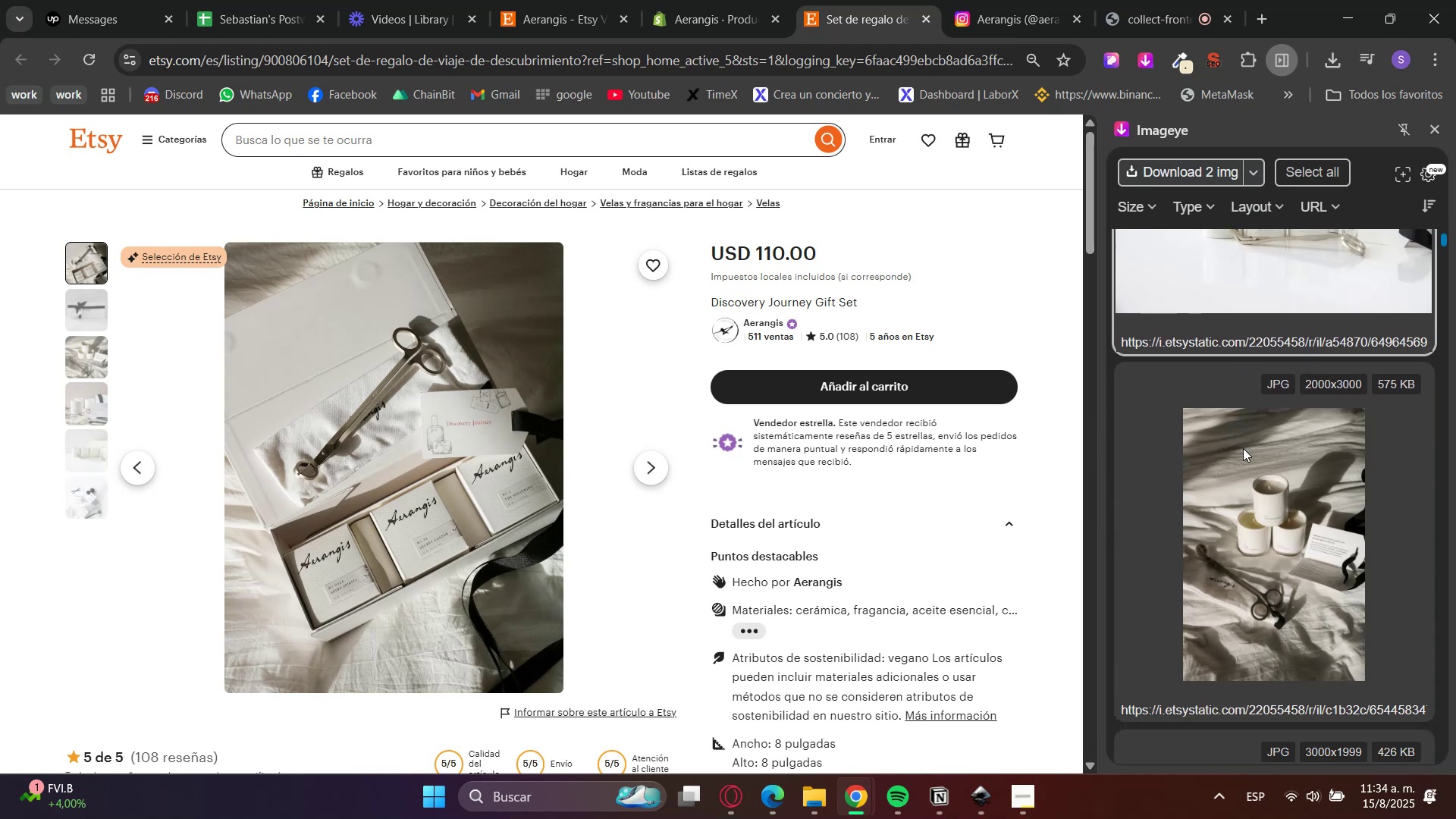 
left_click([1243, 448])
 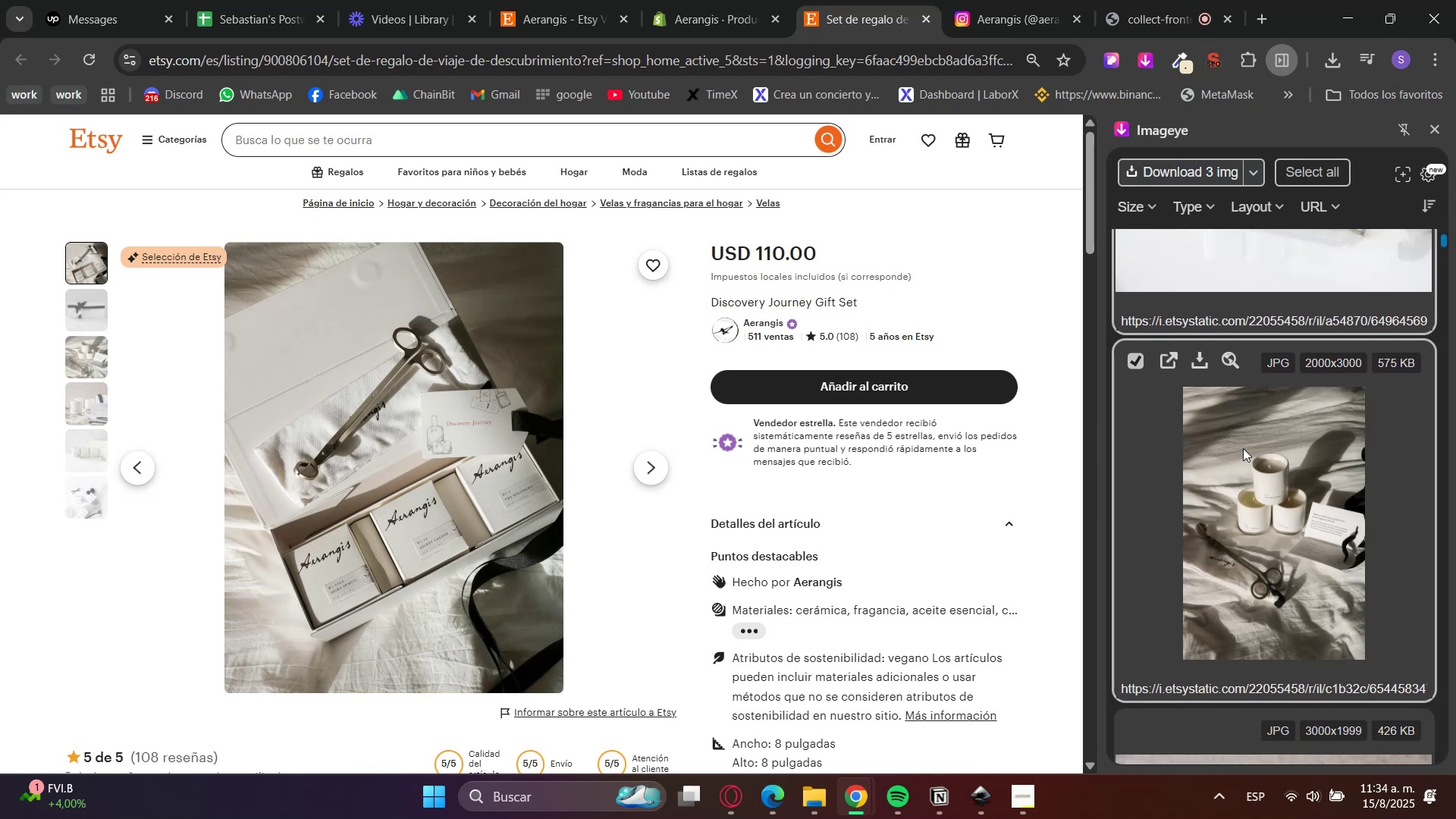 
scroll: coordinate [1241, 451], scroll_direction: down, amount: 5.0
 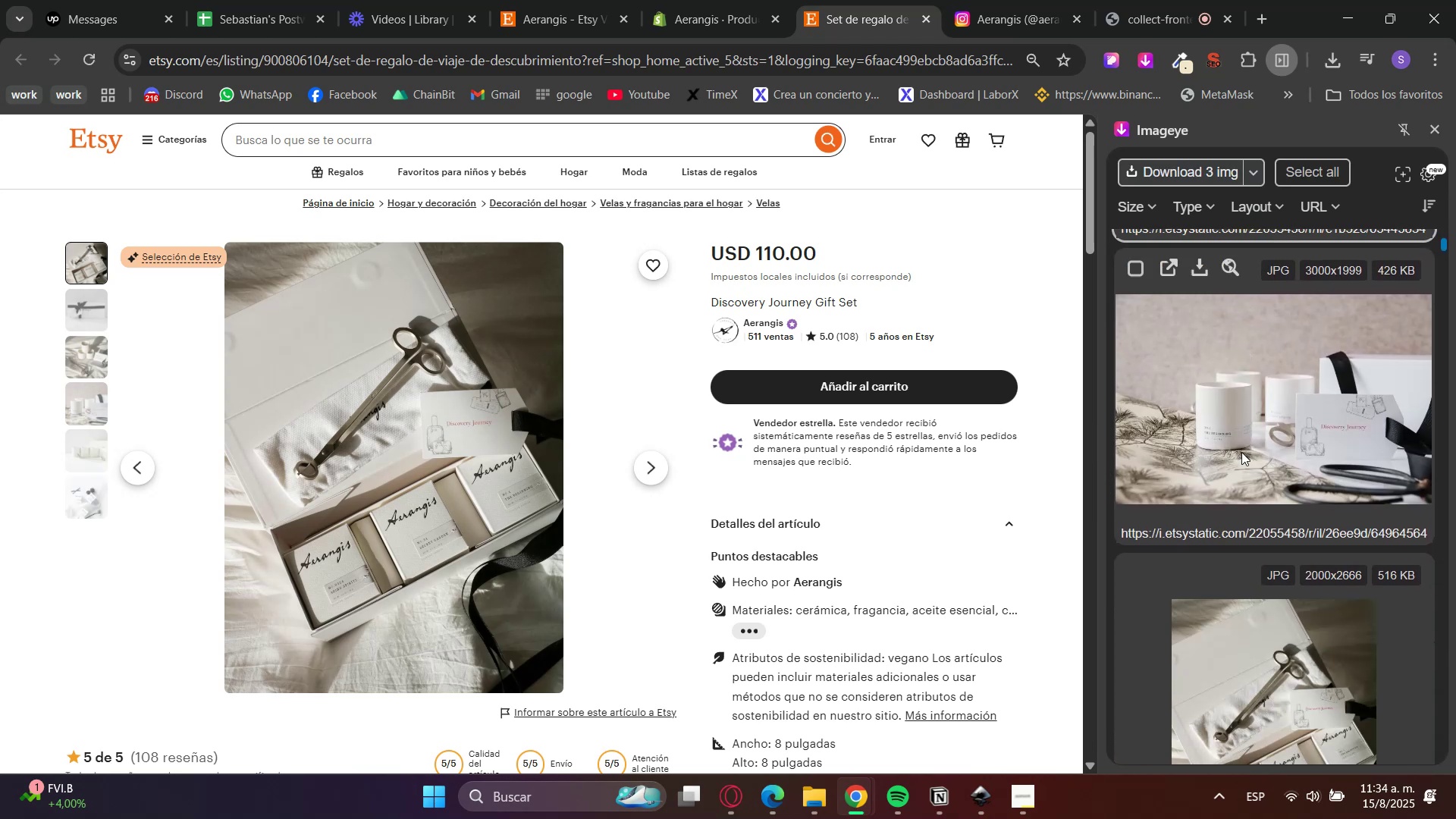 
left_click([1241, 452])
 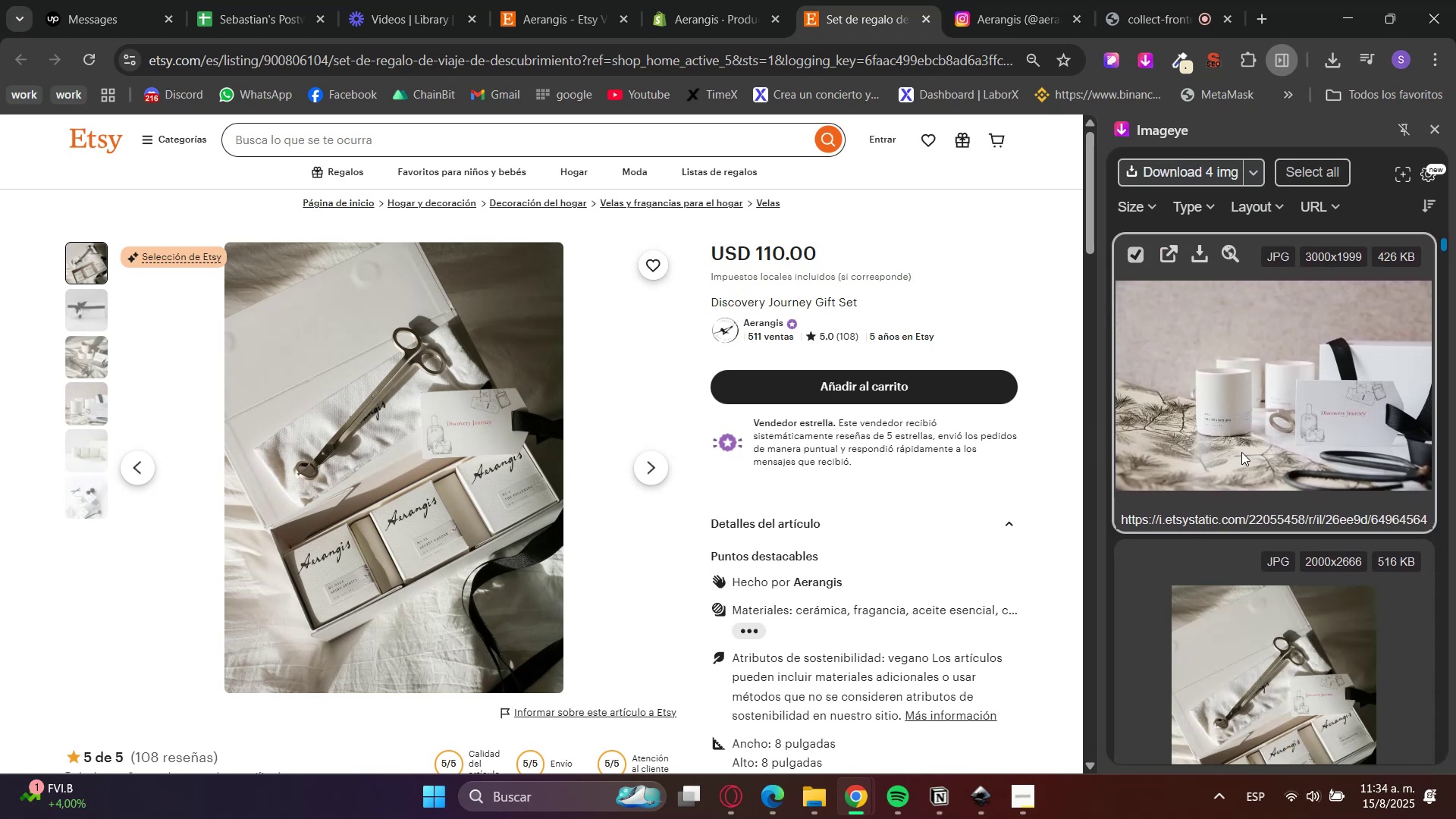 
scroll: coordinate [1241, 452], scroll_direction: down, amount: 2.0
 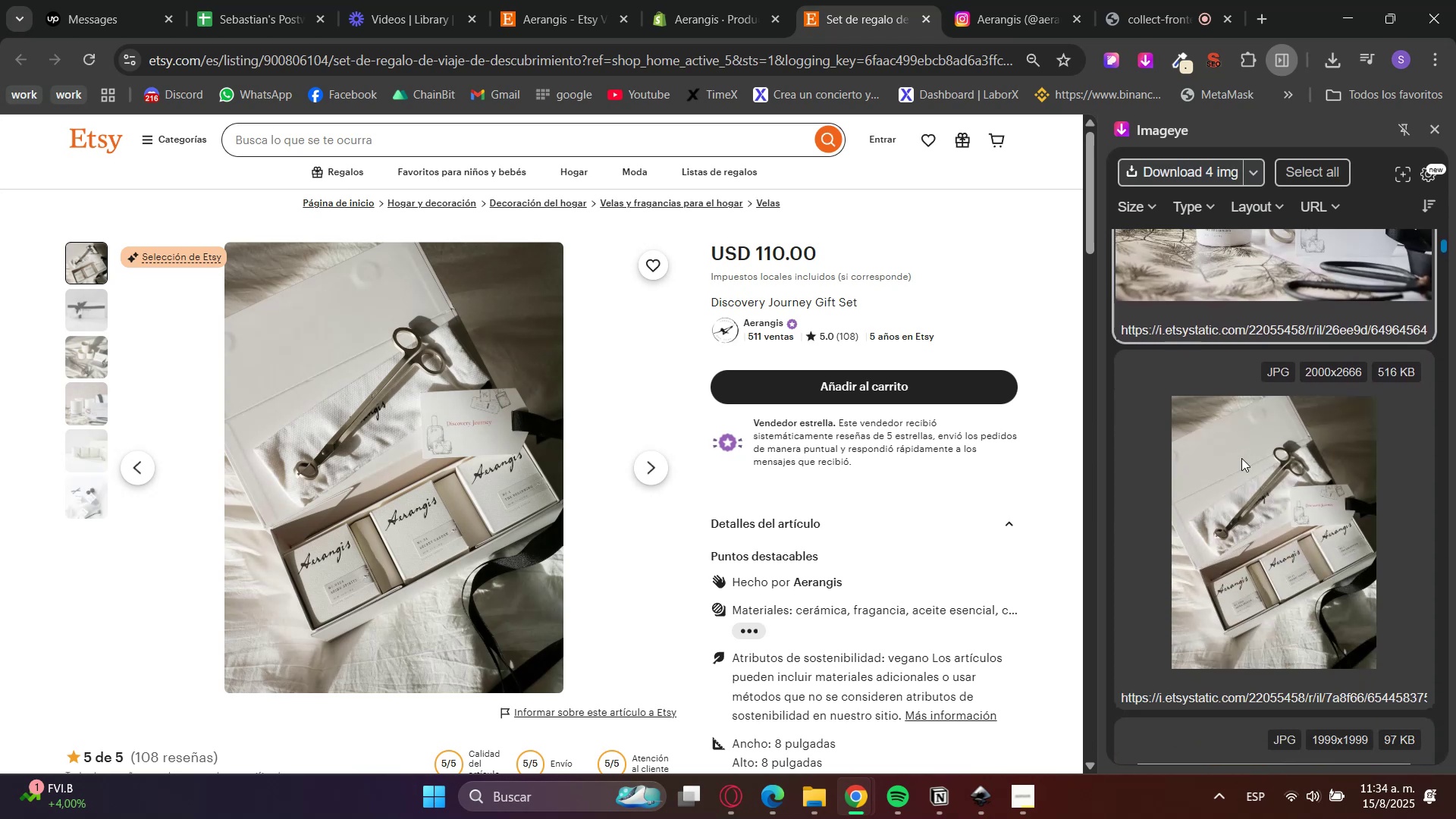 
left_click([1244, 503])
 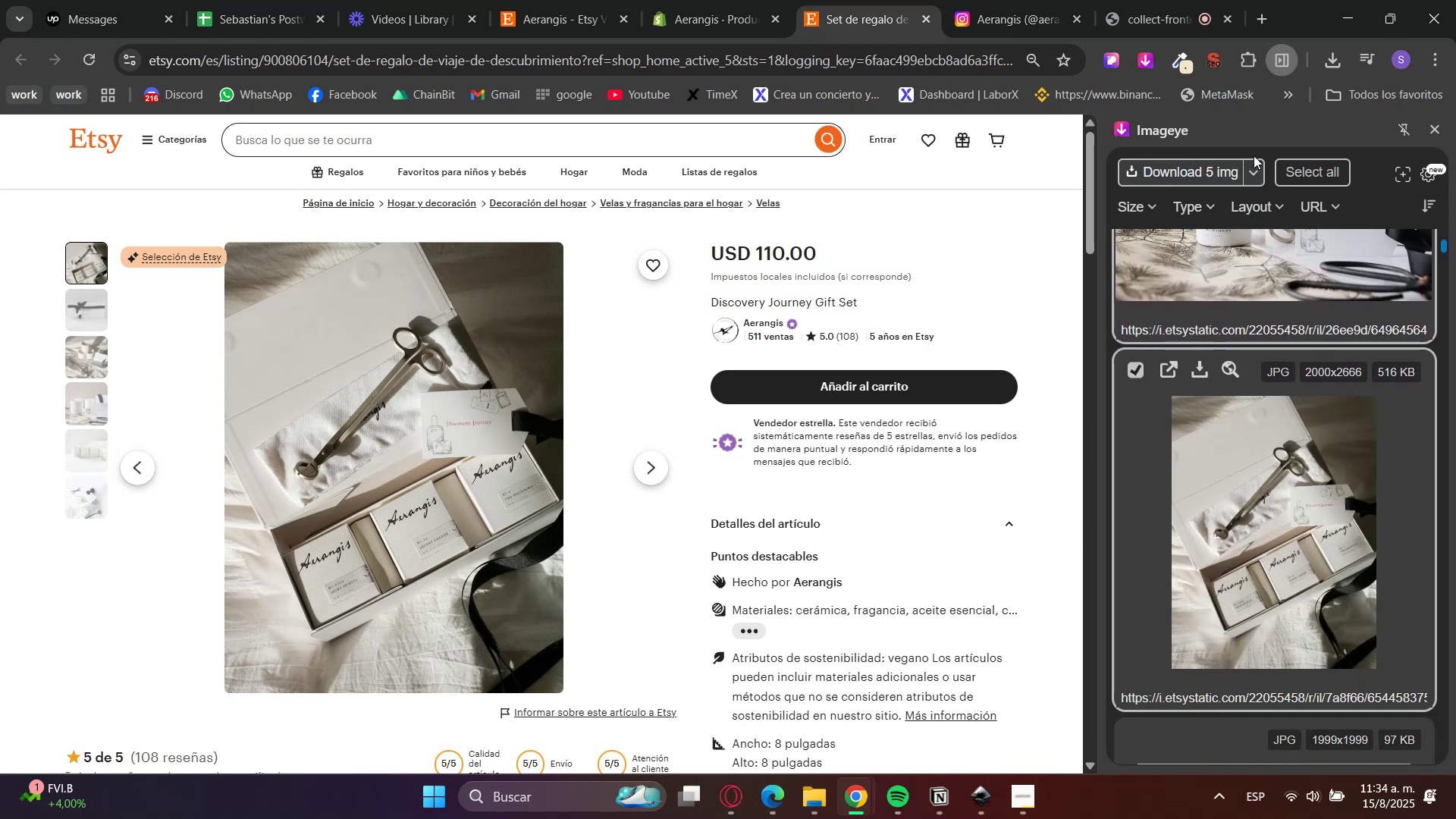 
left_click([1219, 171])
 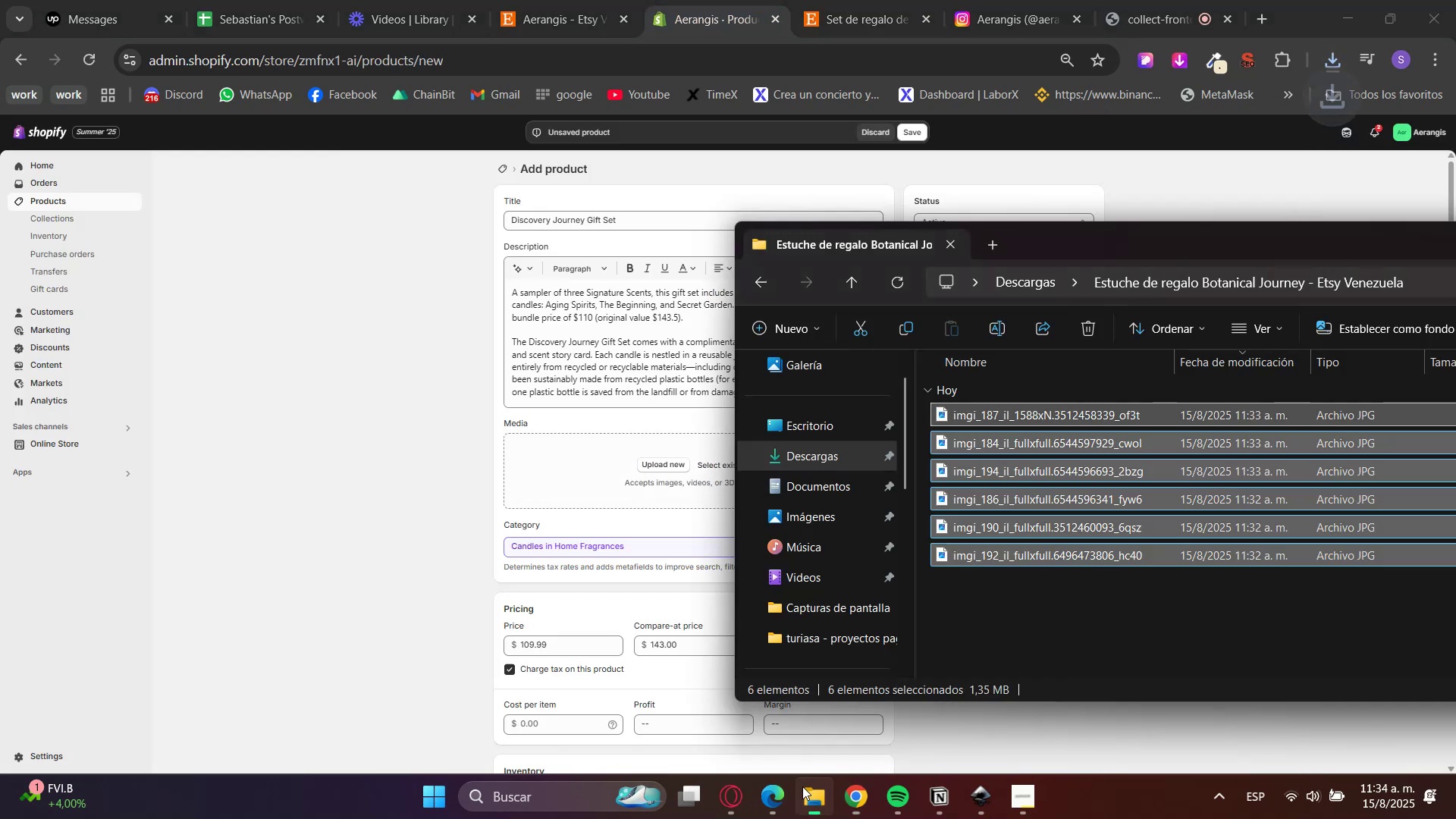 
left_click([843, 460])
 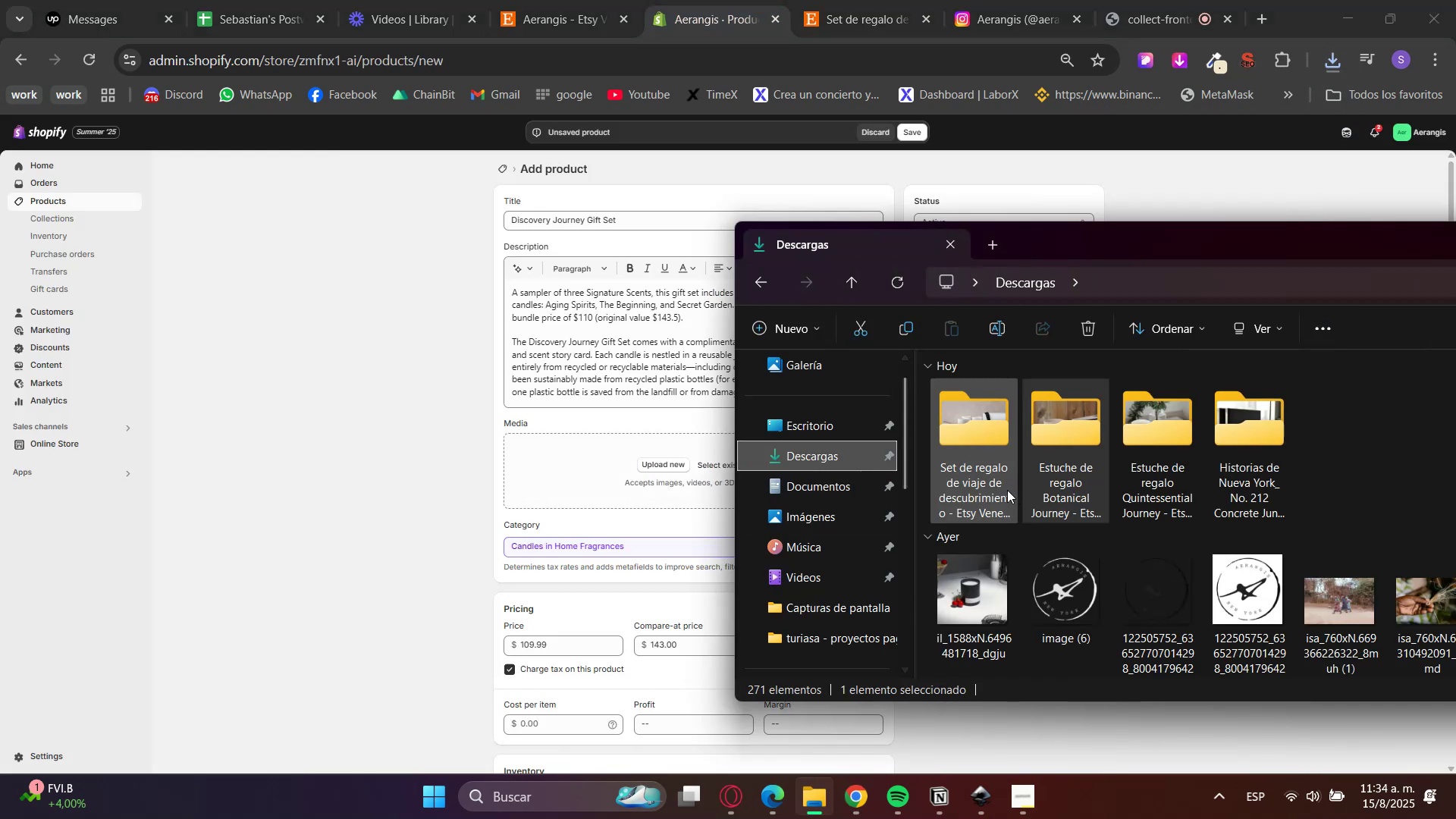 
double_click([990, 460])
 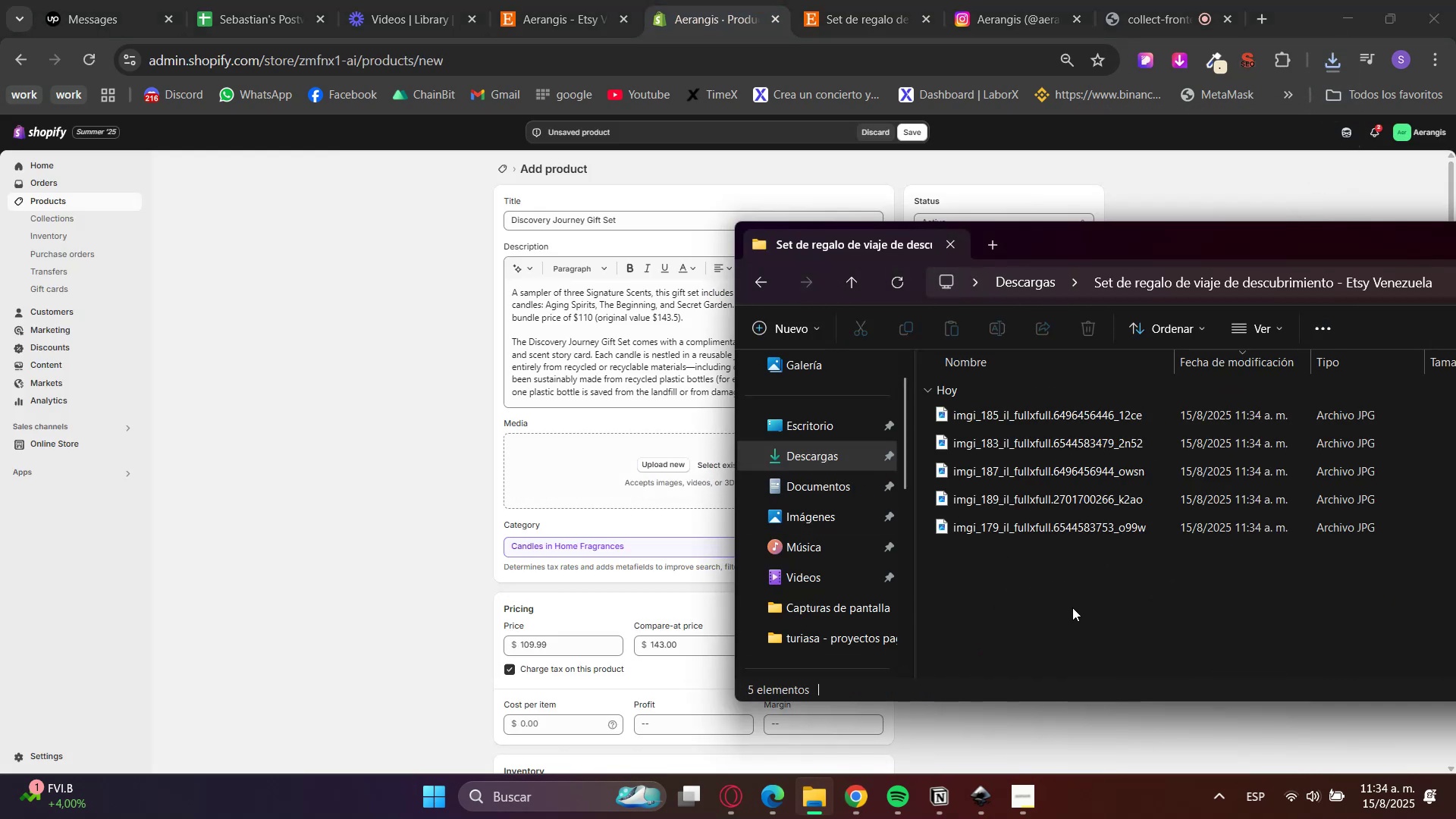 
left_click_drag(start_coordinate=[1065, 596], to_coordinate=[1044, 396])
 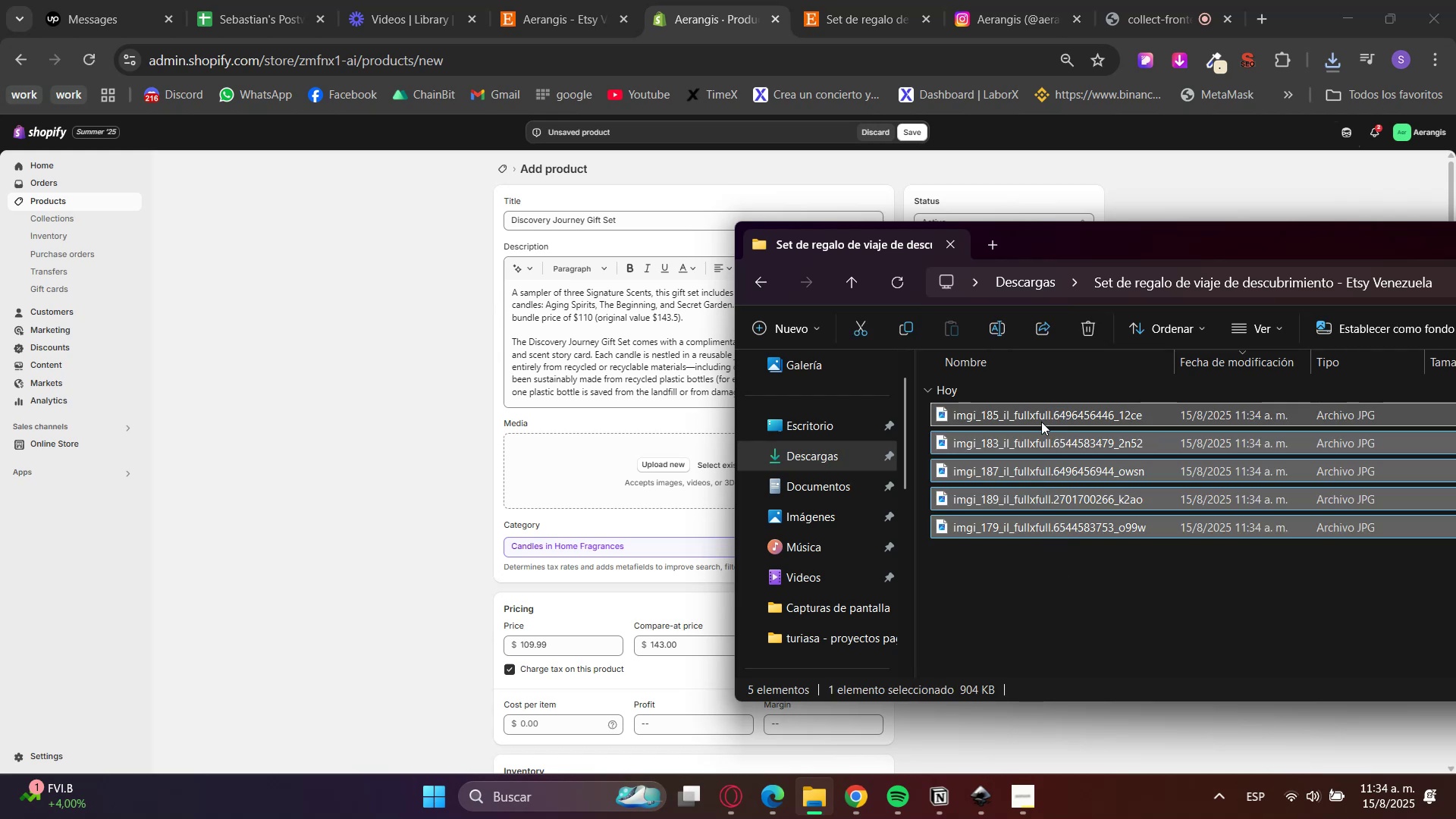 
left_click_drag(start_coordinate=[1041, 420], to_coordinate=[576, 467])
 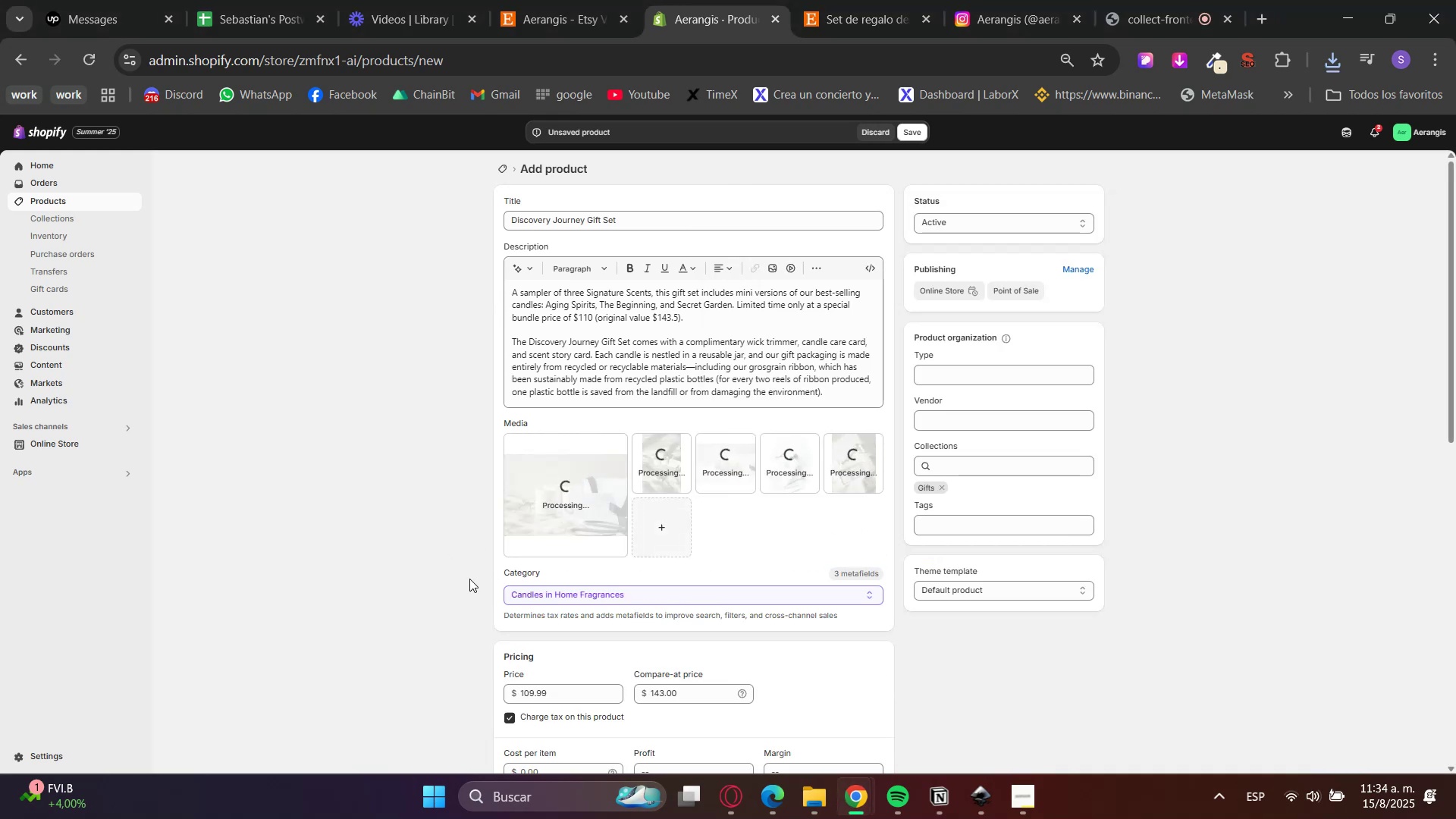 
left_click([827, 0])
 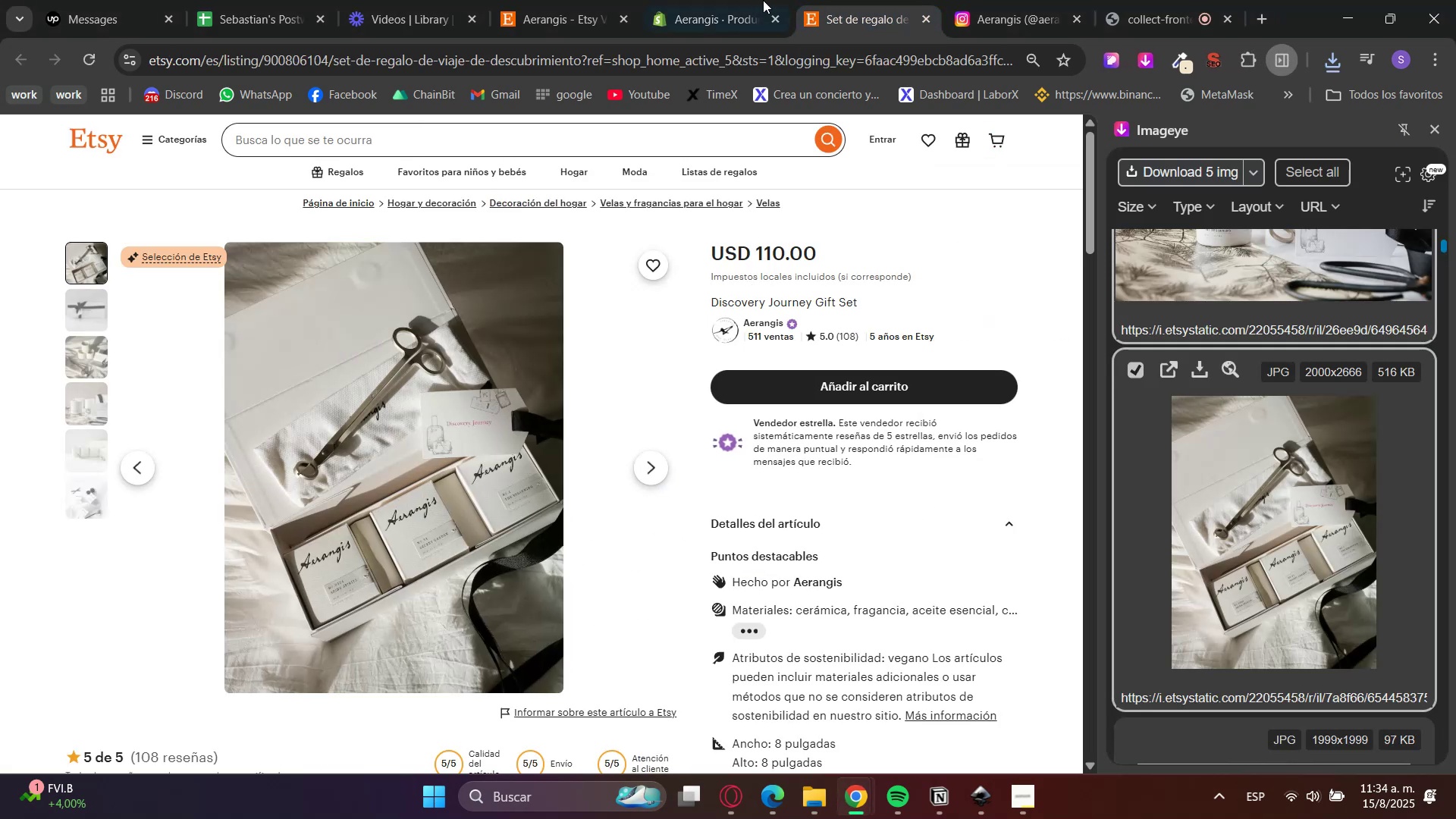 
left_click([748, 0])
 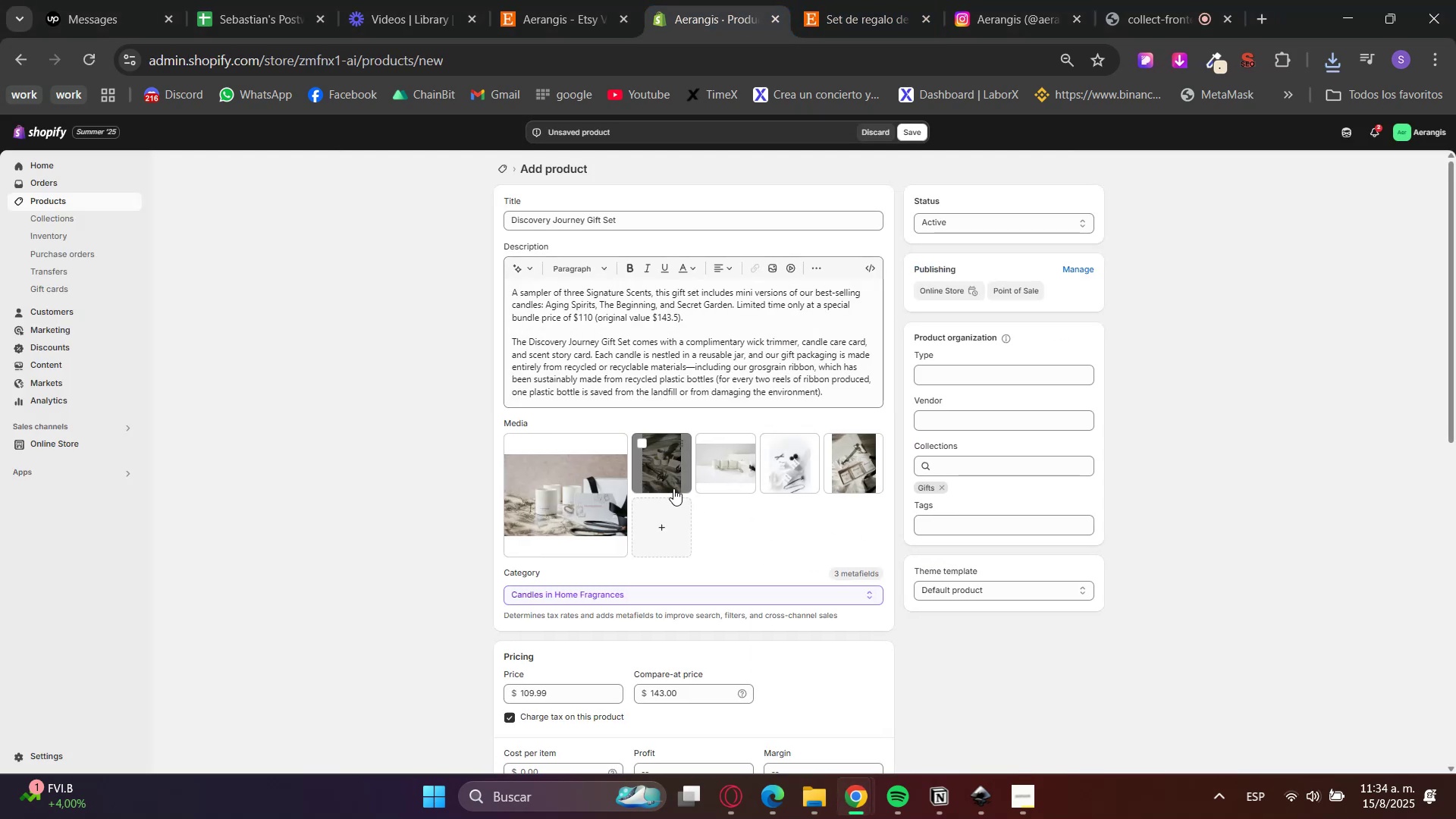 
left_click_drag(start_coordinate=[850, 479], to_coordinate=[569, 529])
 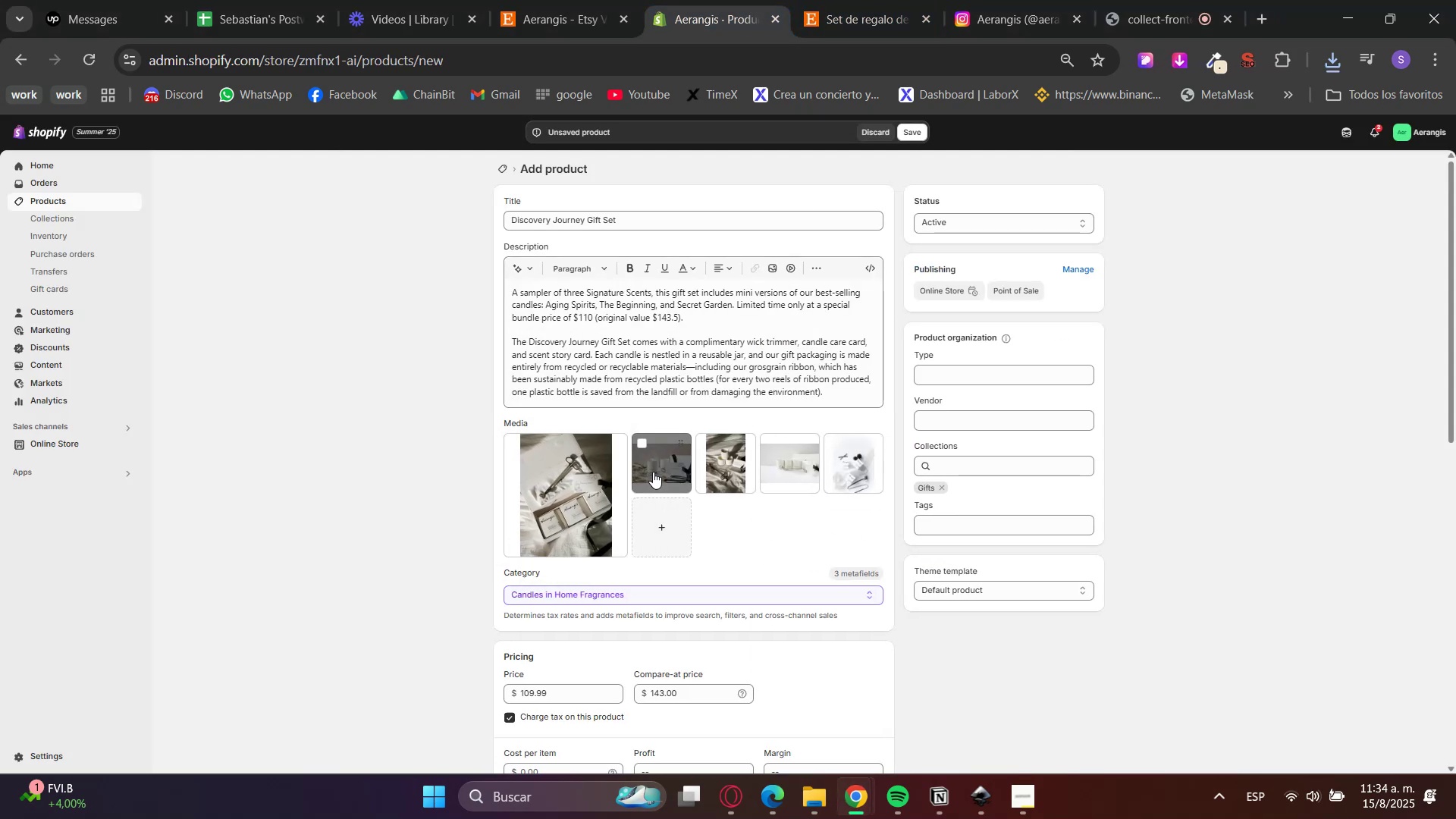 
left_click_drag(start_coordinate=[657, 461], to_coordinate=[827, 468])
 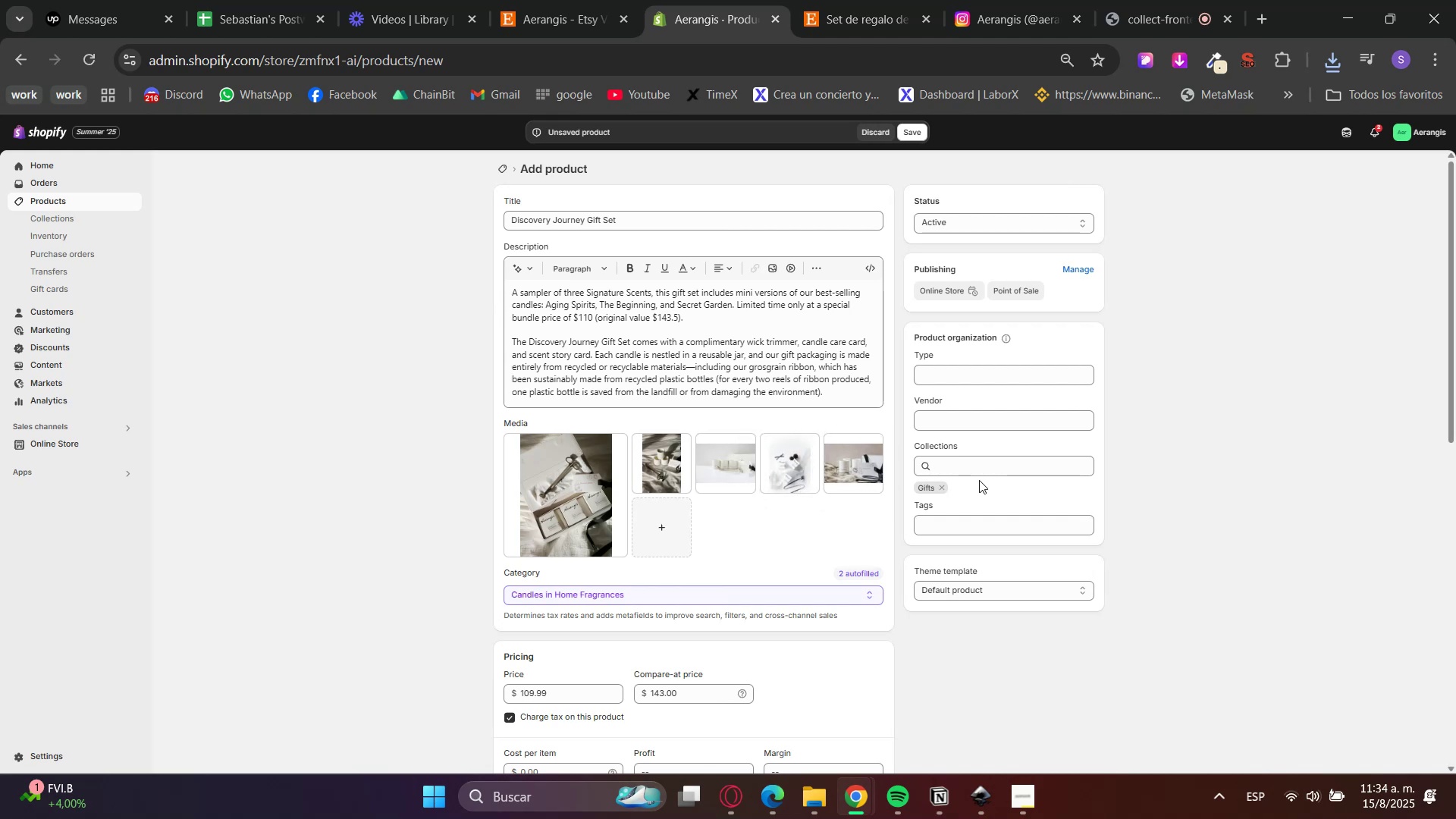 
scroll: coordinate [1035, 518], scroll_direction: down, amount: 2.0
 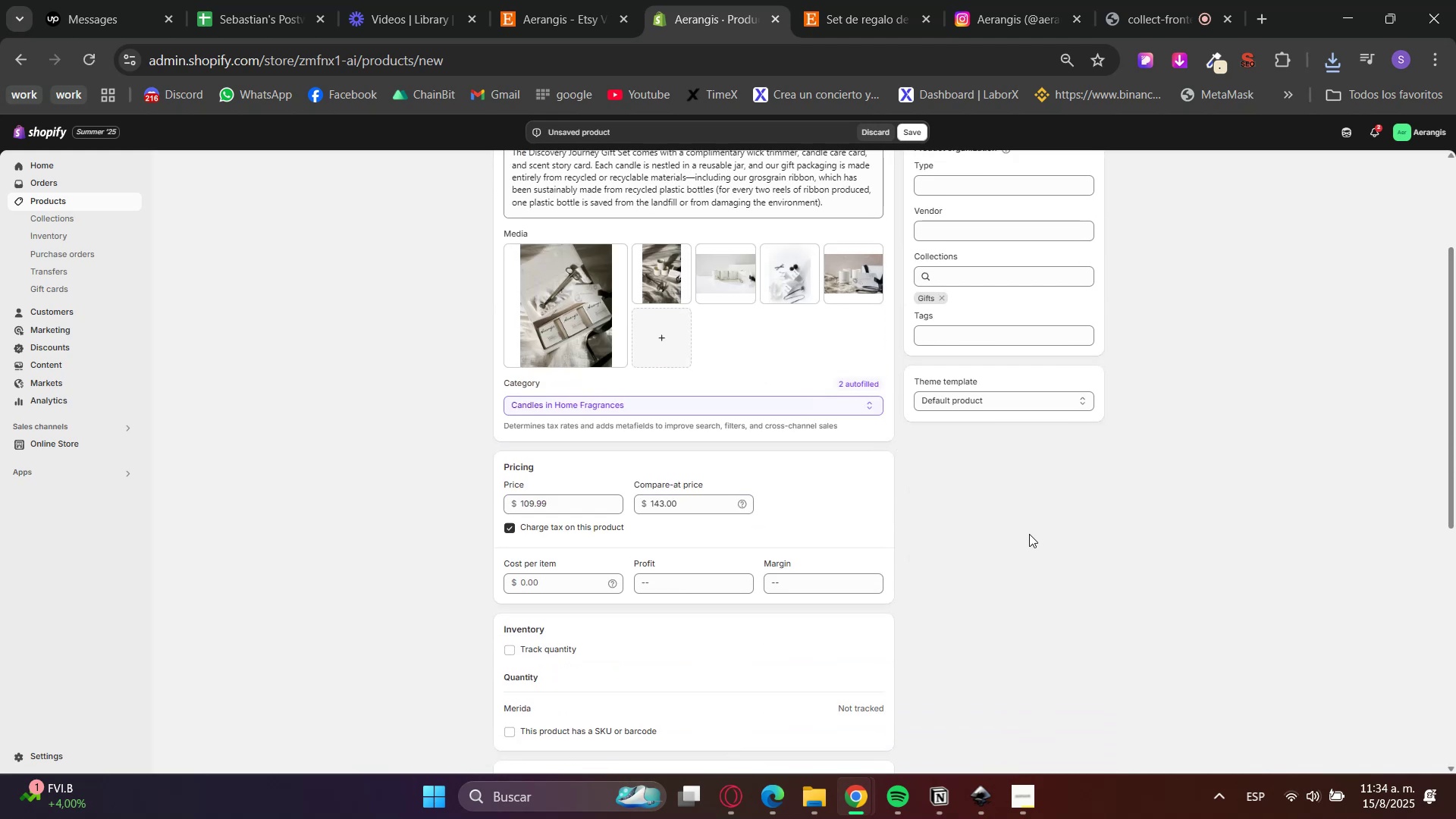 
scroll: coordinate [1025, 551], scroll_direction: up, amount: 5.0
 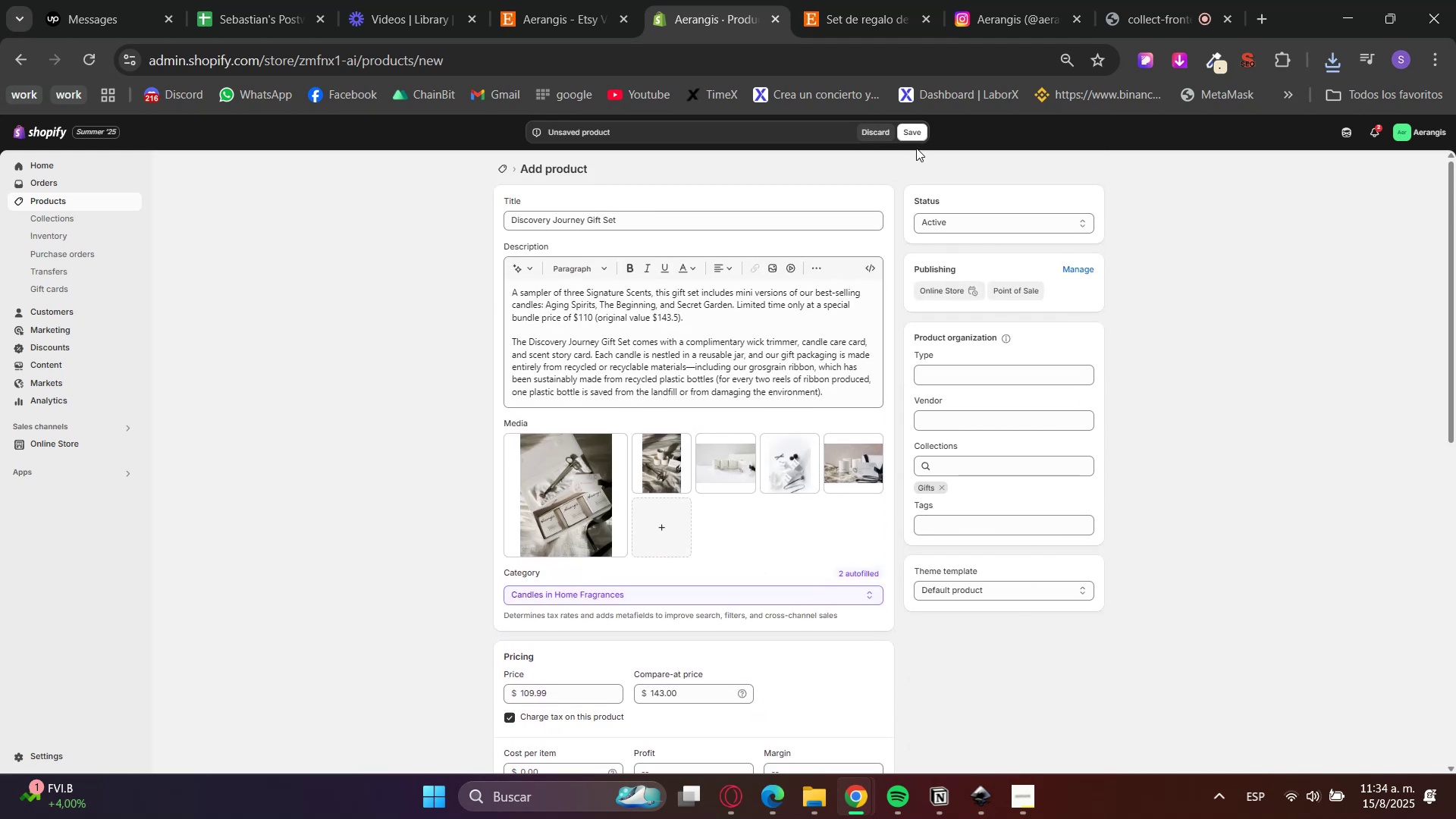 
left_click([916, 135])
 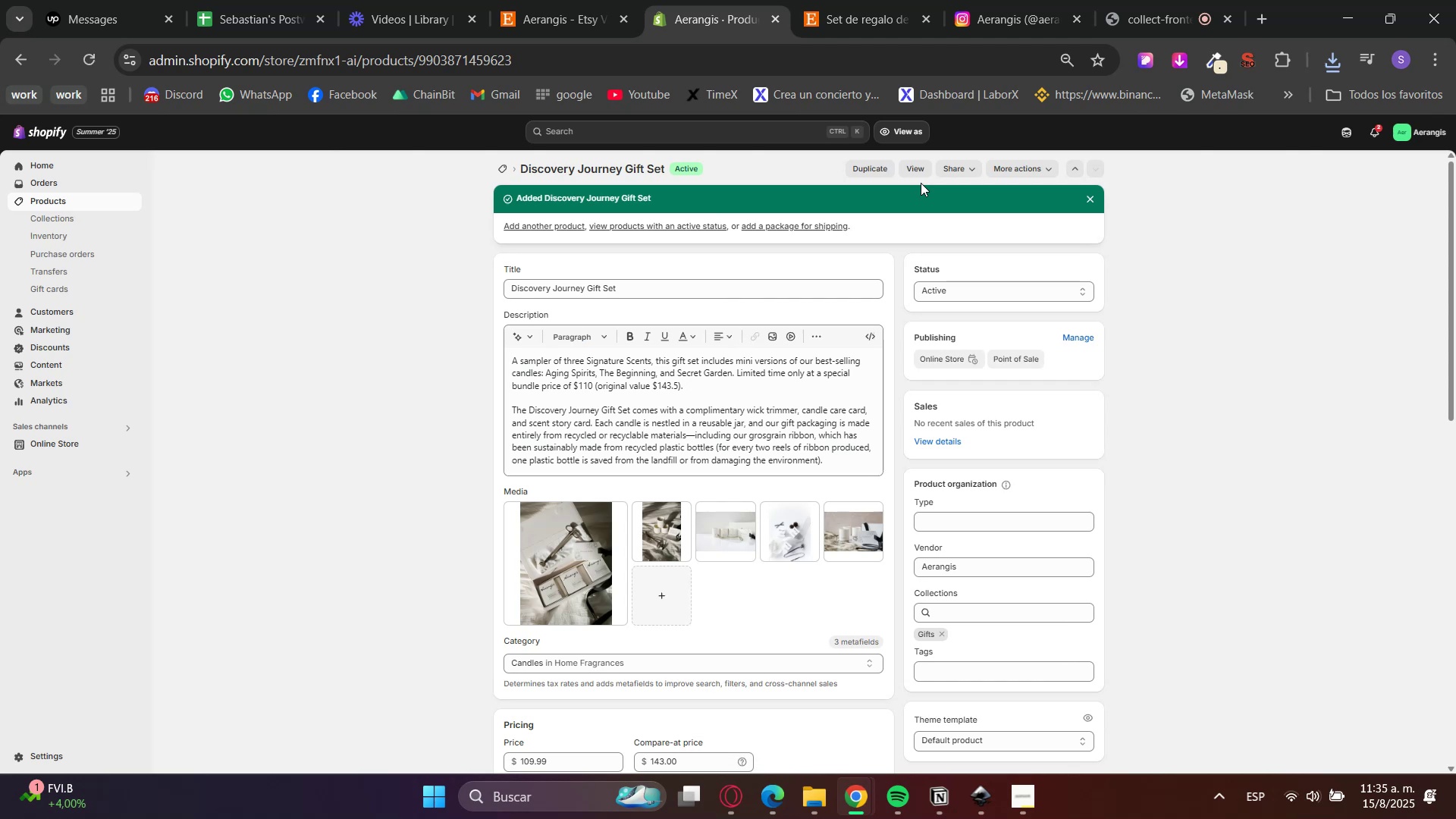 
wait(17.7)
 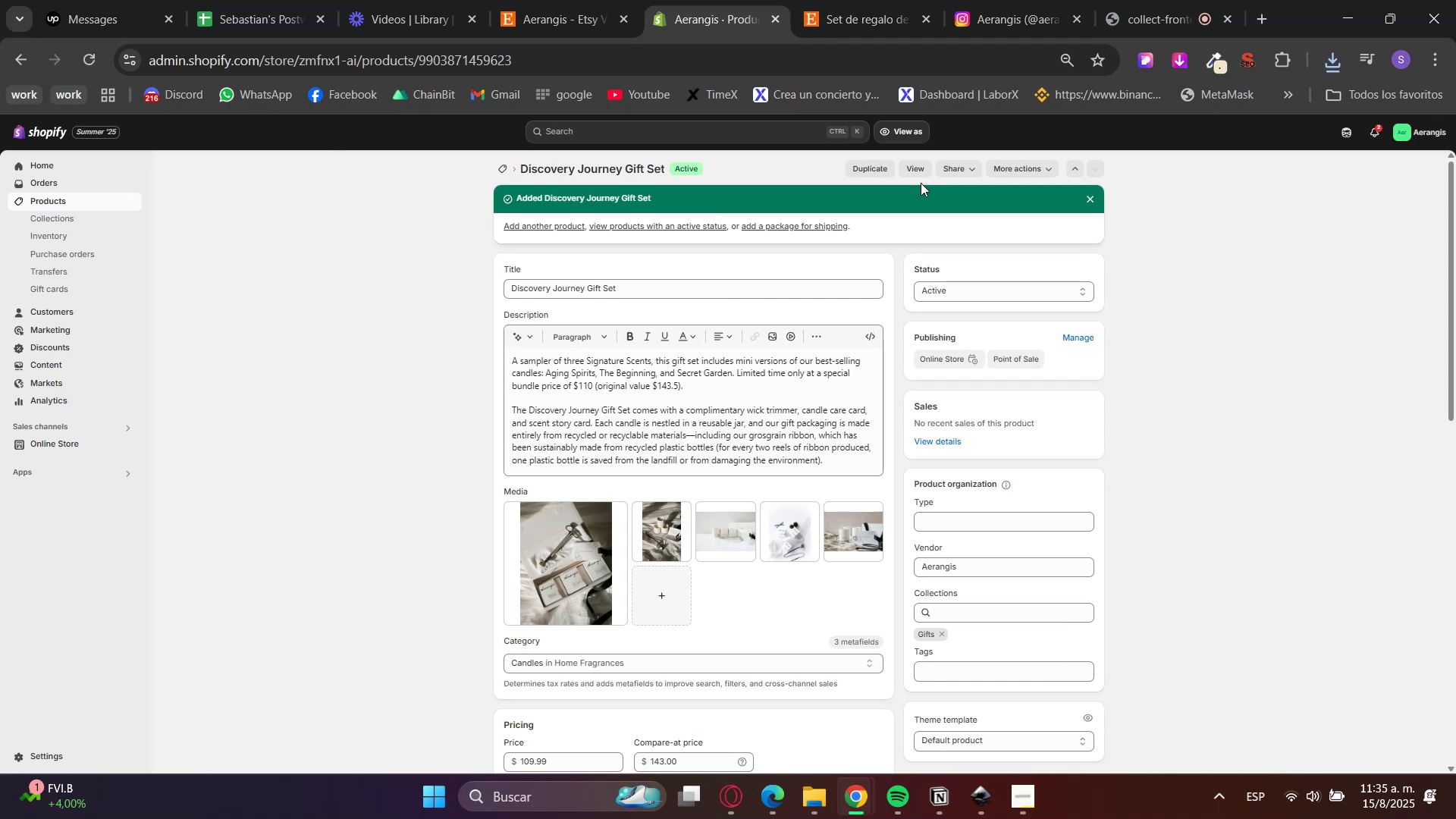 
left_click([76, 447])
 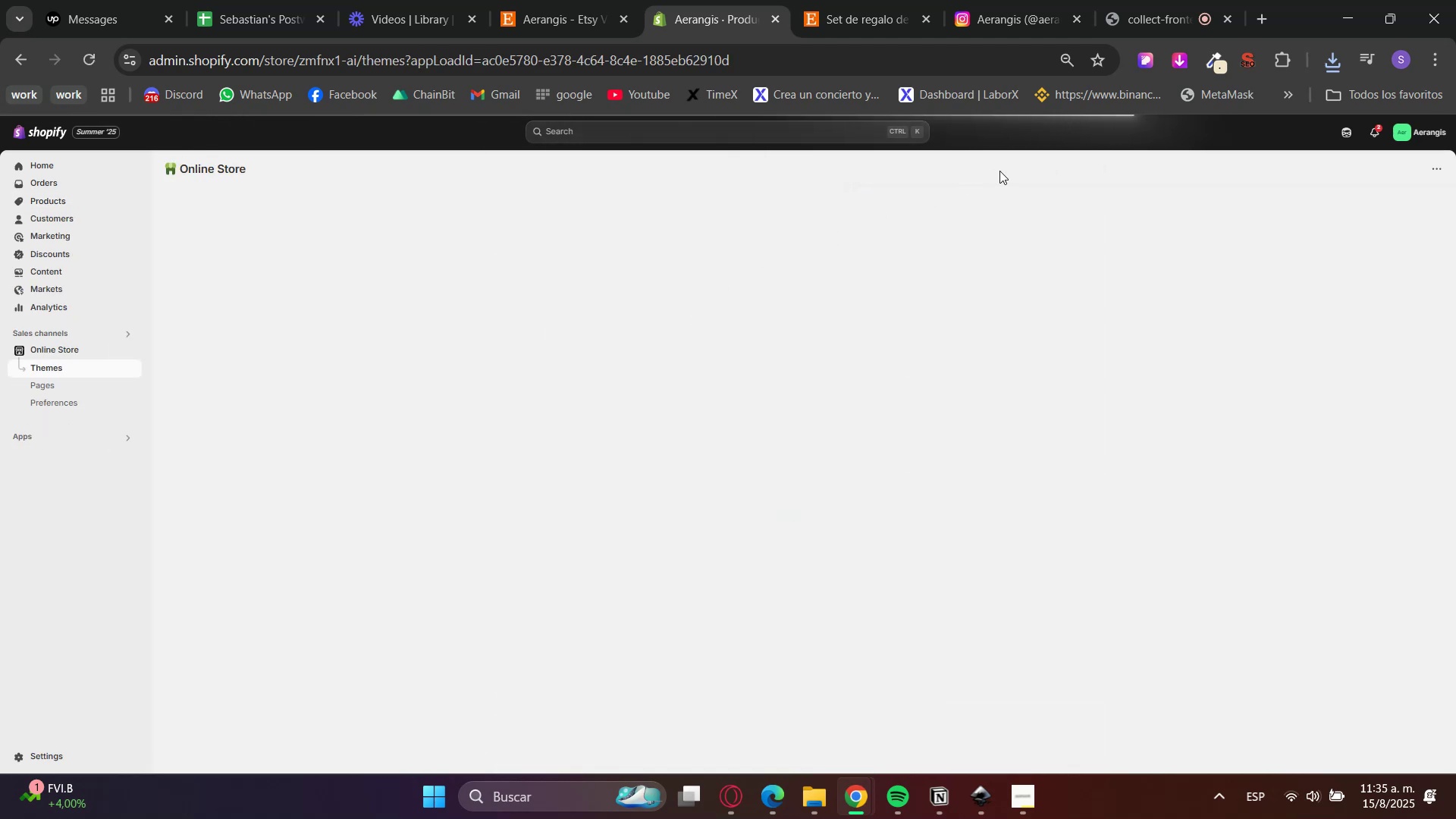 
left_click([922, 20])
 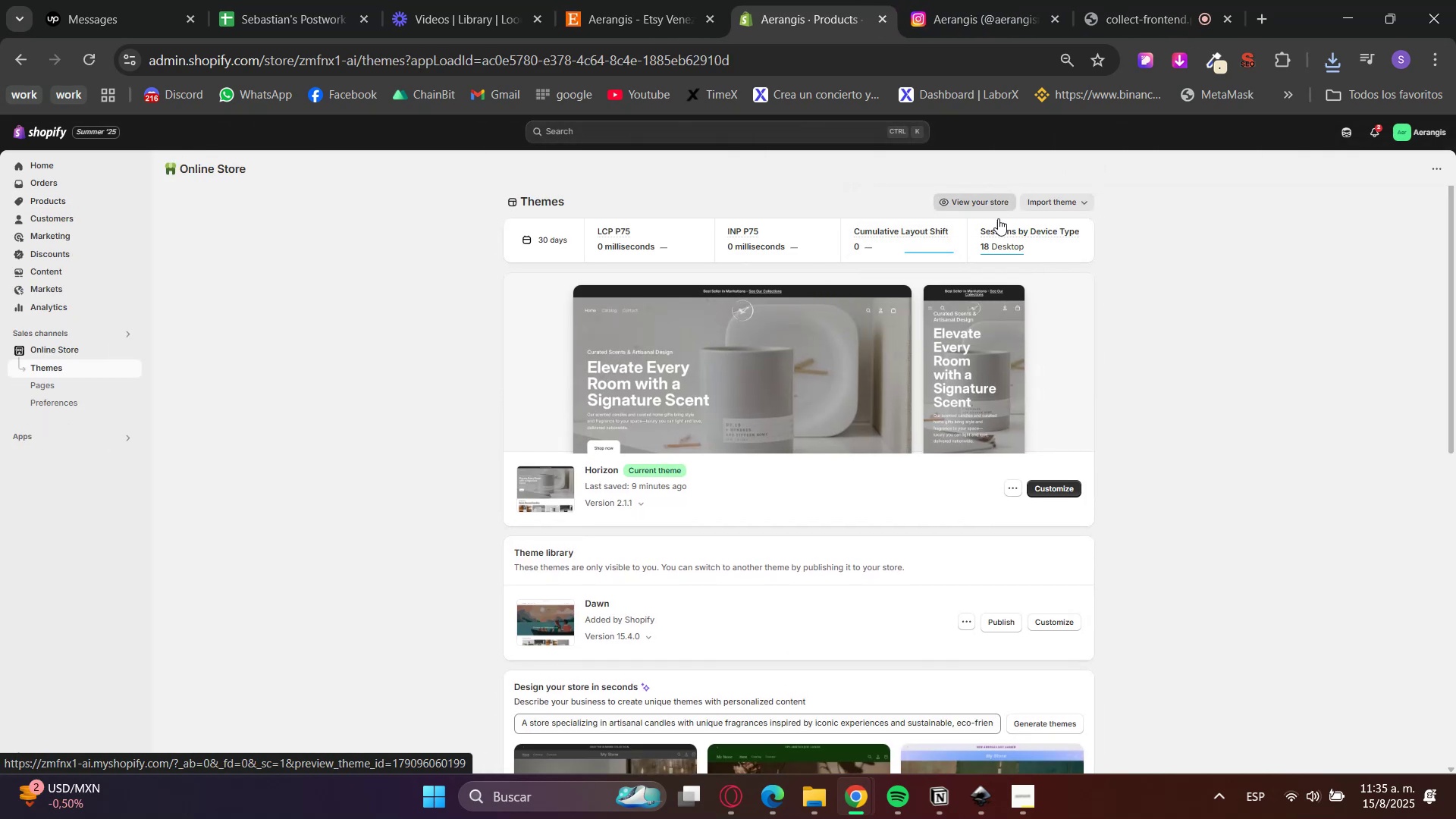 
left_click([883, 384])
 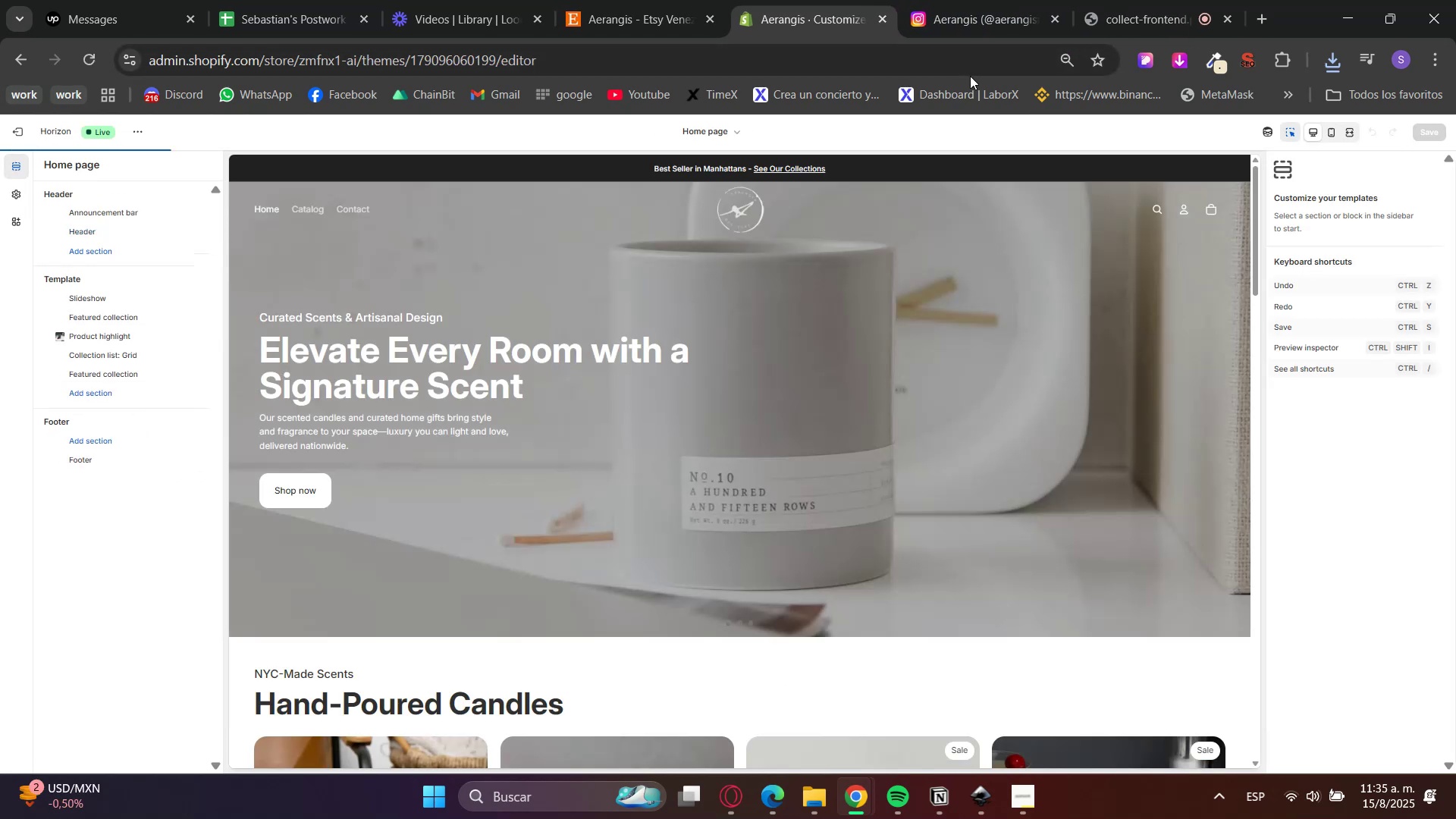 
scroll: coordinate [1015, 310], scroll_direction: down, amount: 5.0
 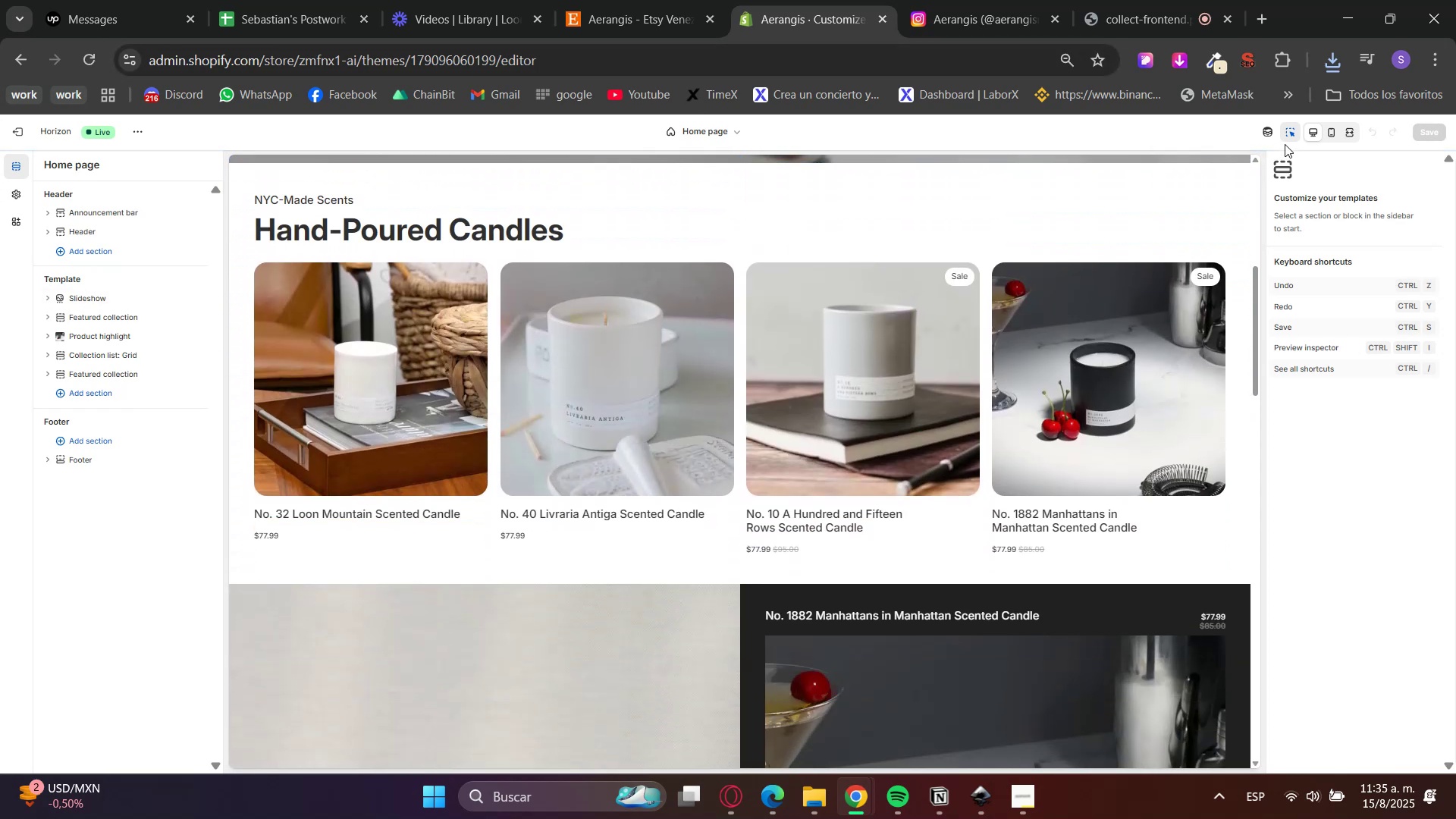 
left_click([1288, 138])
 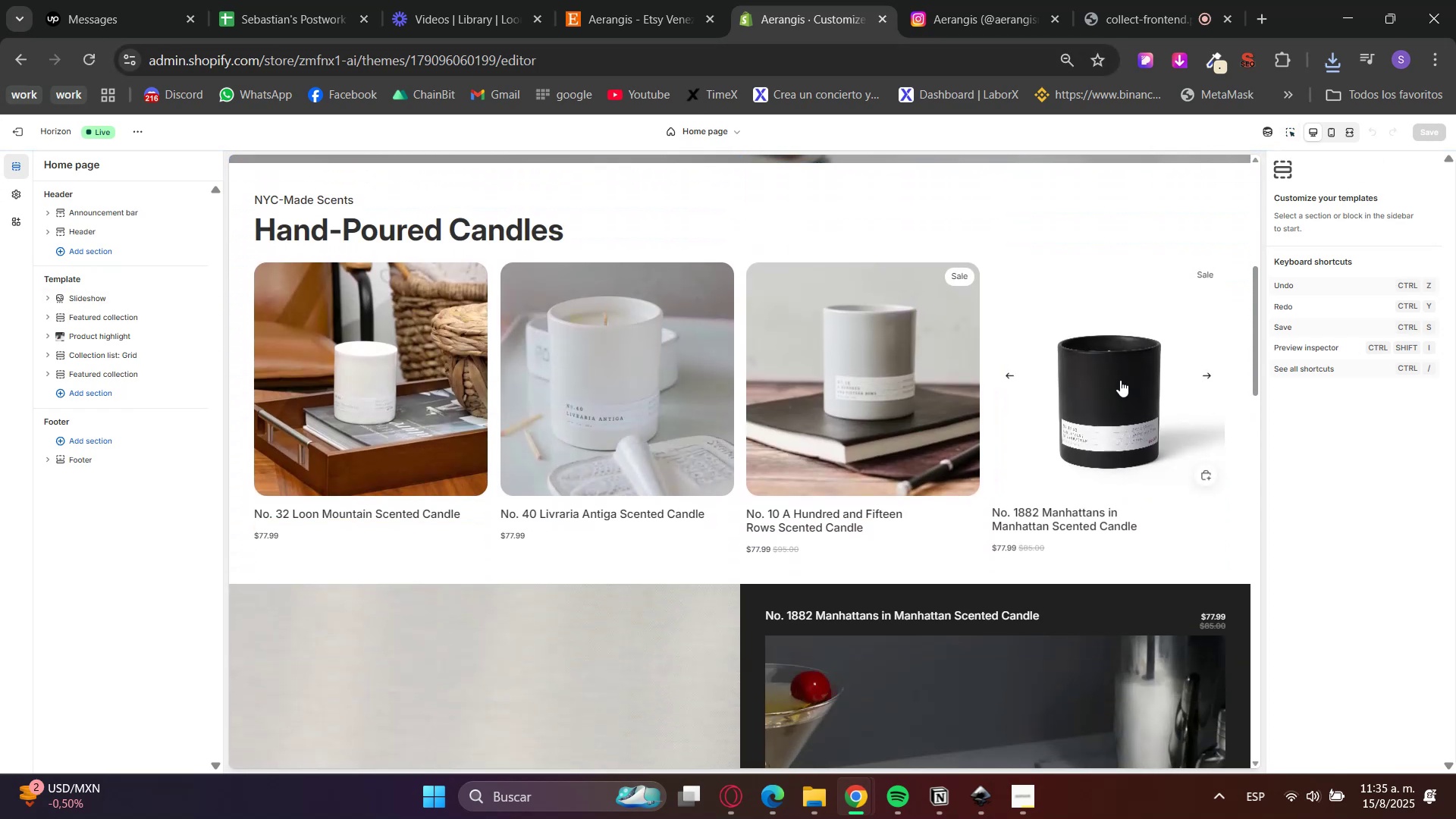 
scroll: coordinate [1219, 494], scroll_direction: down, amount: 12.0
 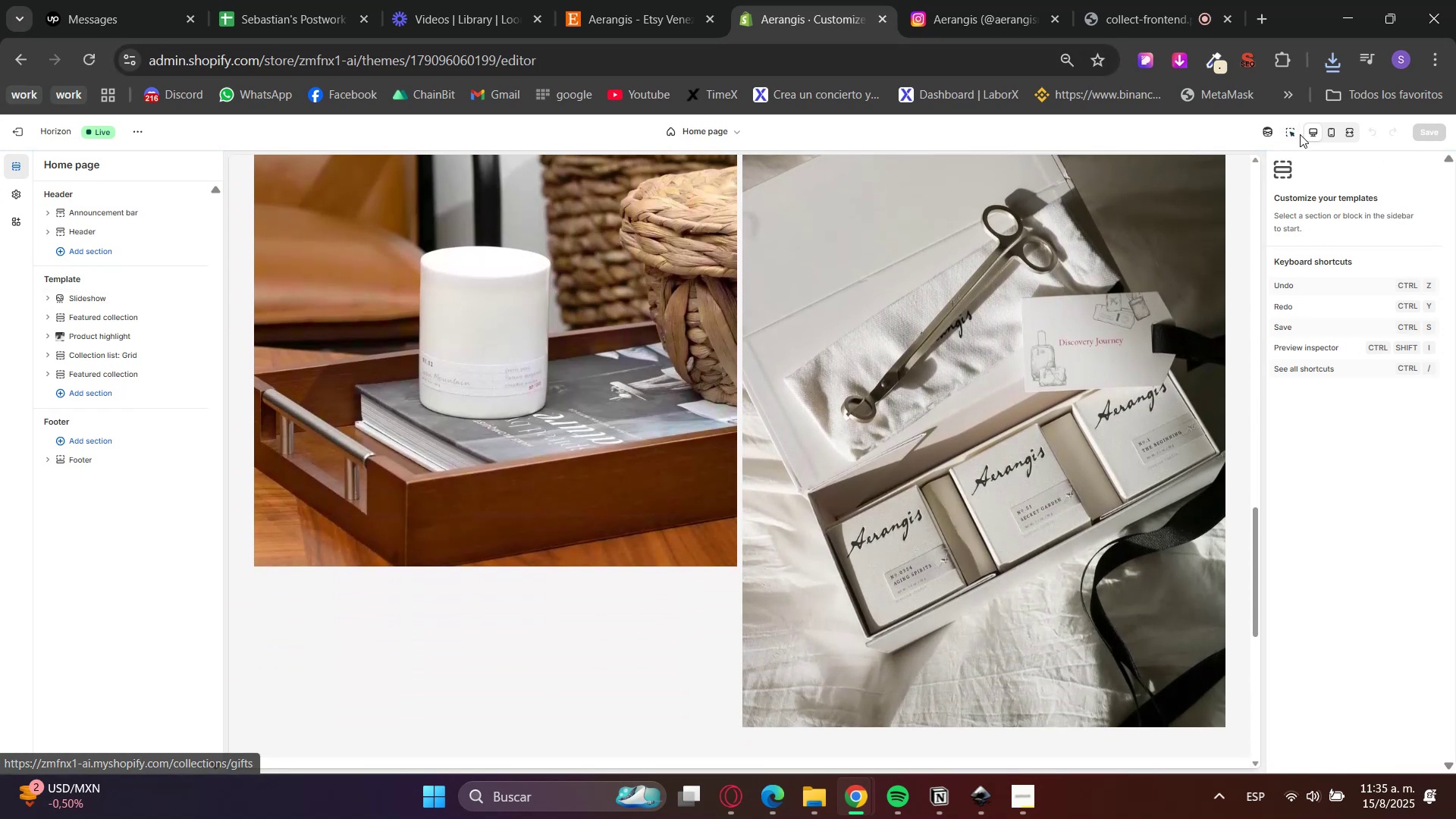 
left_click([1294, 131])
 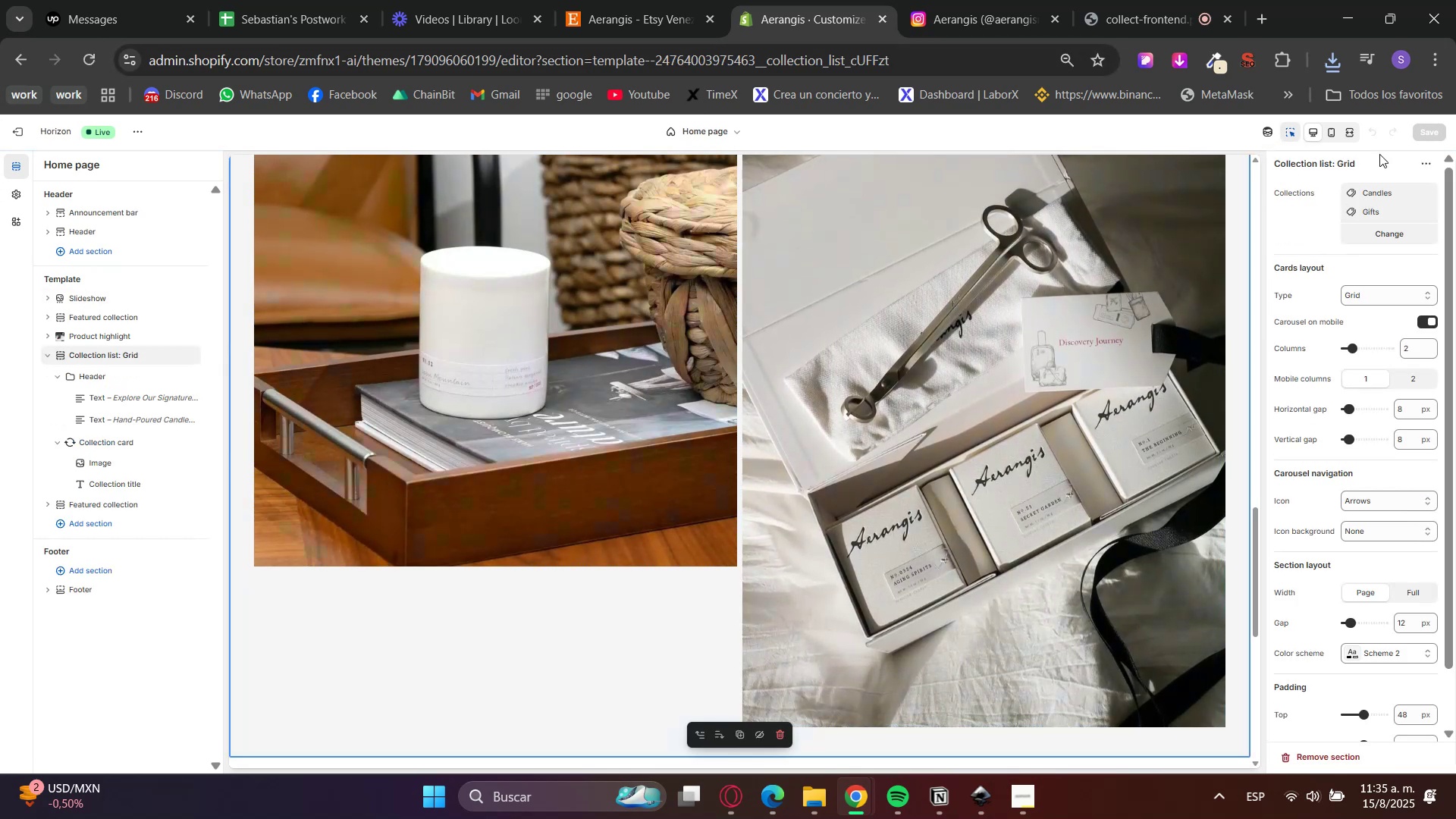 
left_click([1298, 127])
 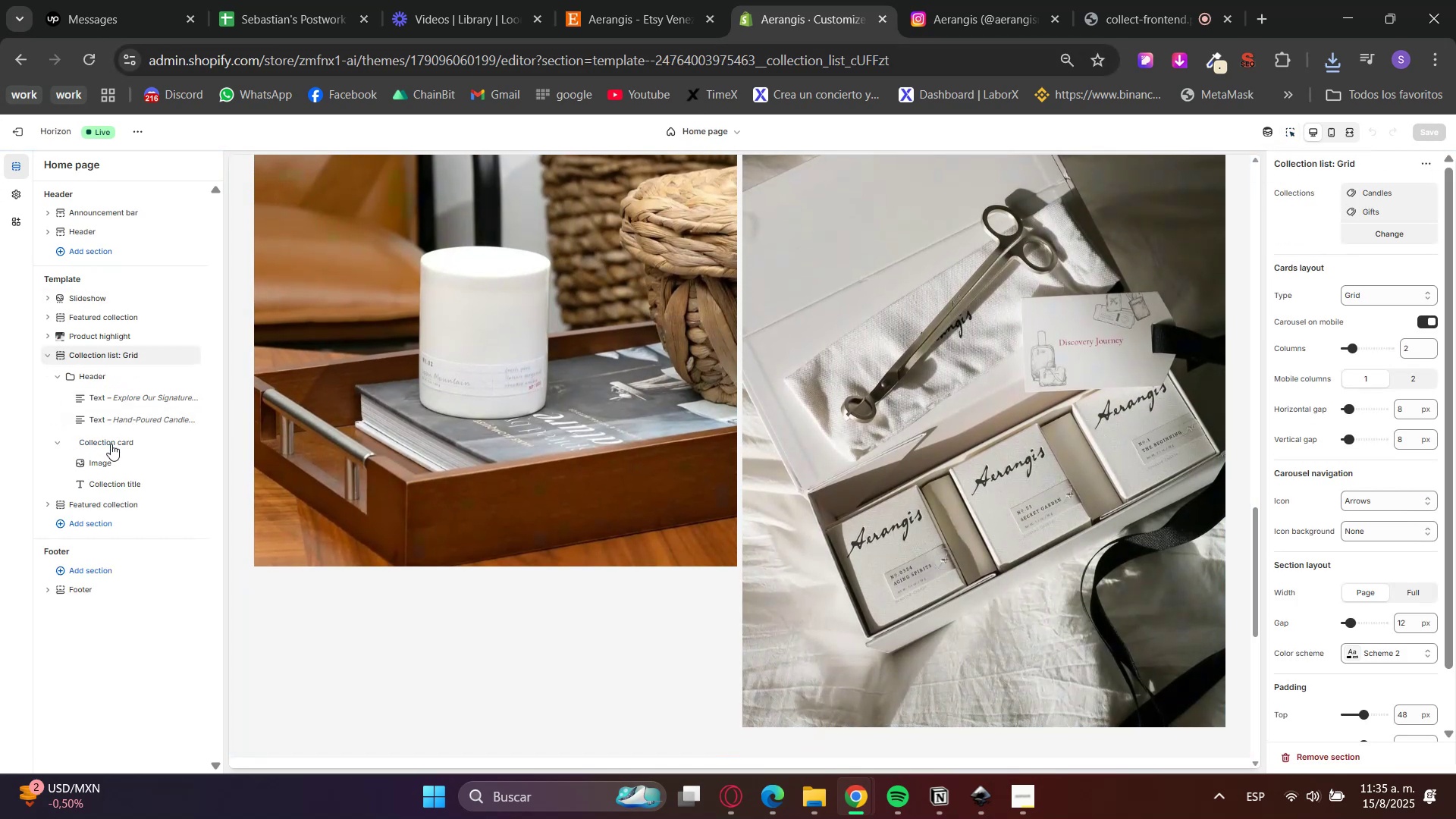 
left_click([102, 458])
 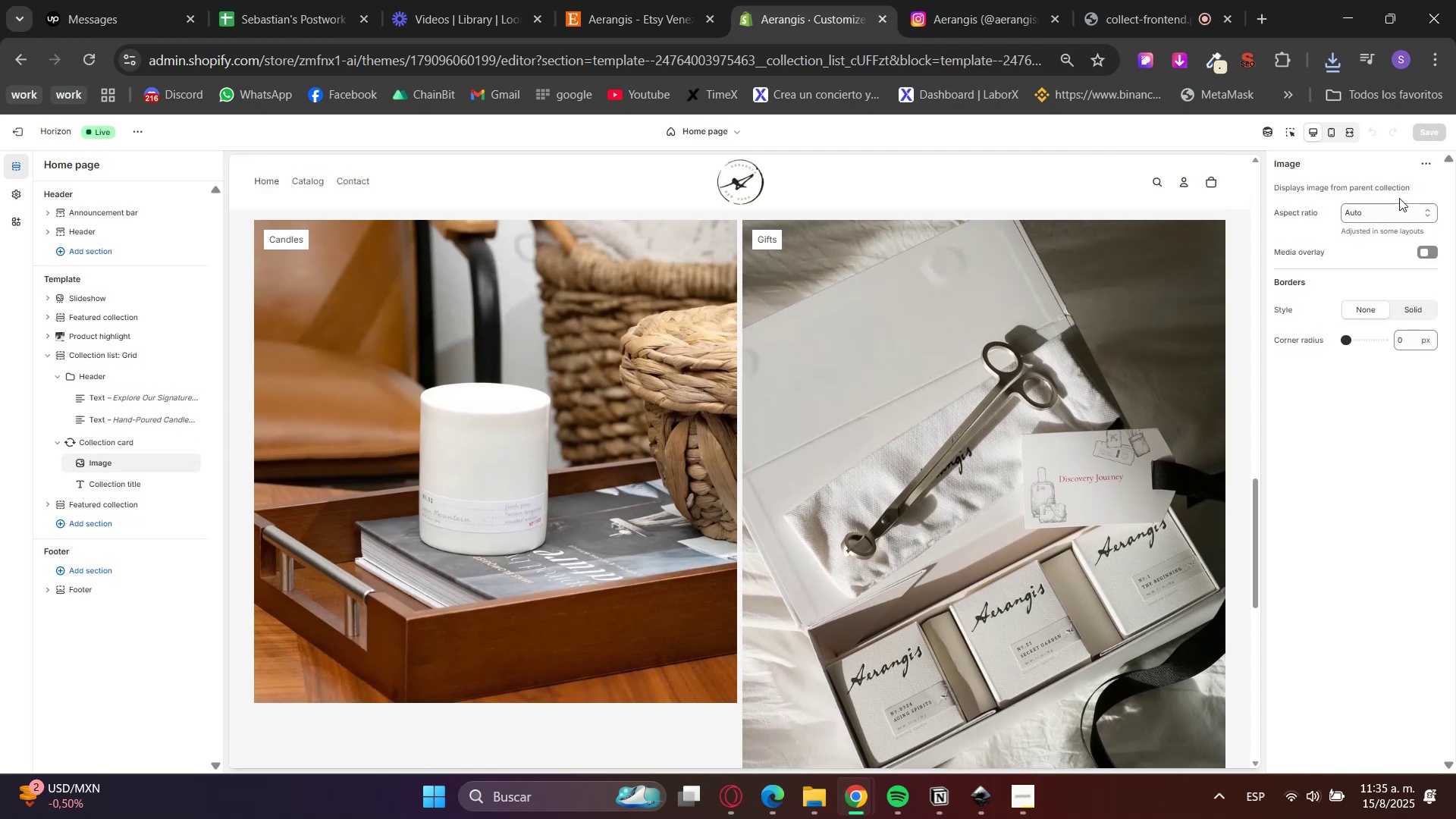 
double_click([1394, 207])
 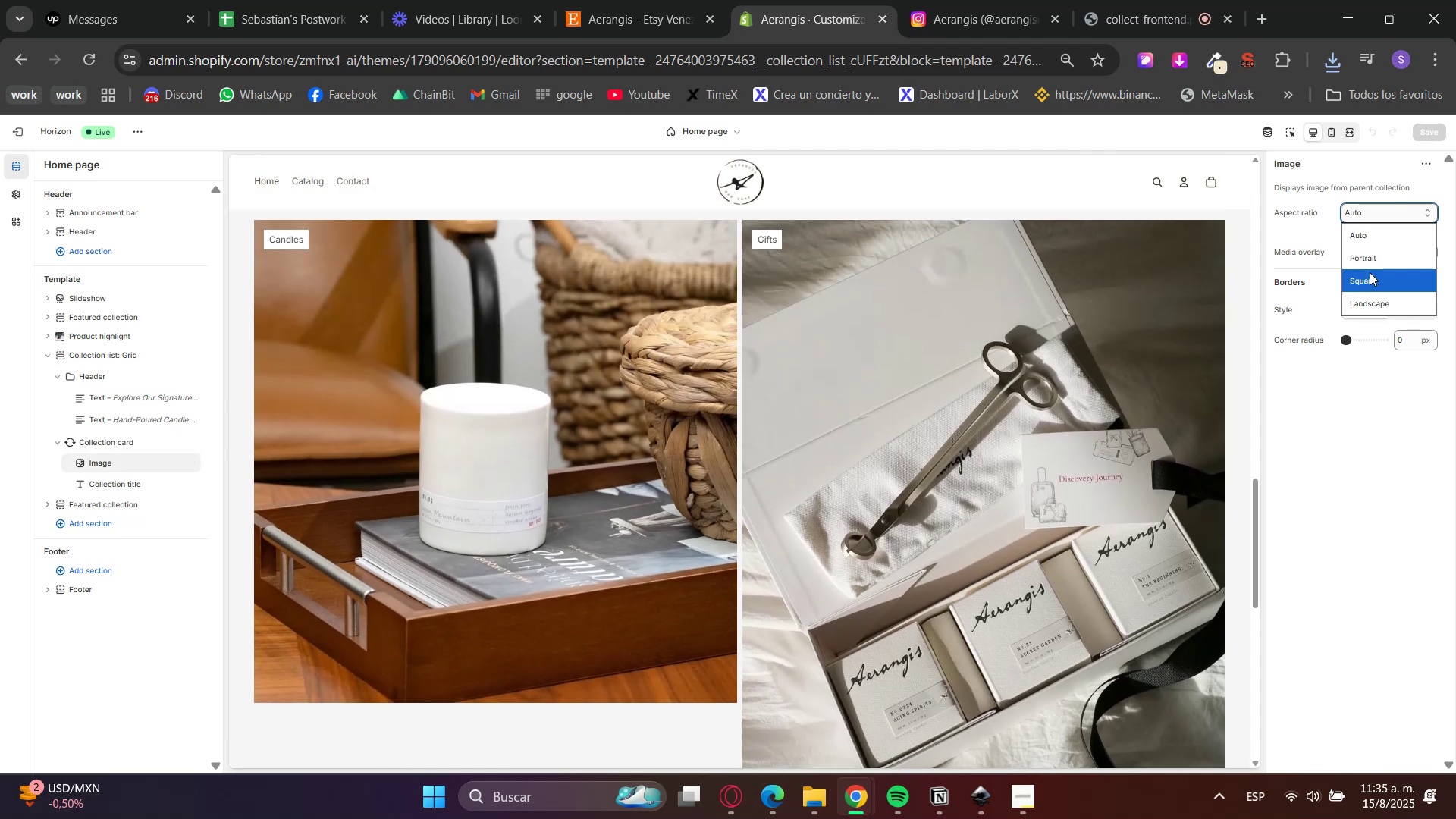 
left_click([1376, 279])
 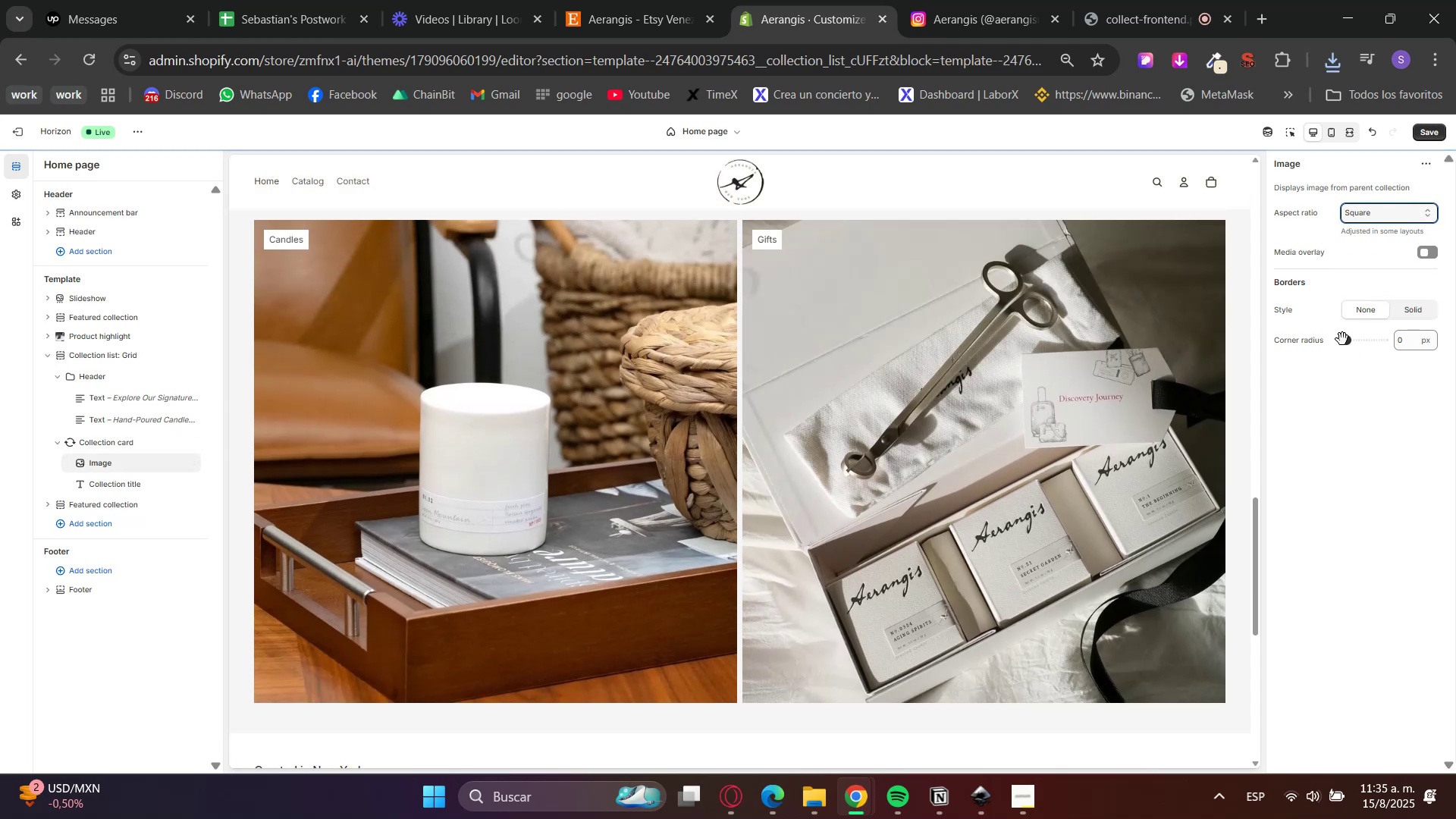 
scroll: coordinate [1183, 413], scroll_direction: down, amount: 2.0
 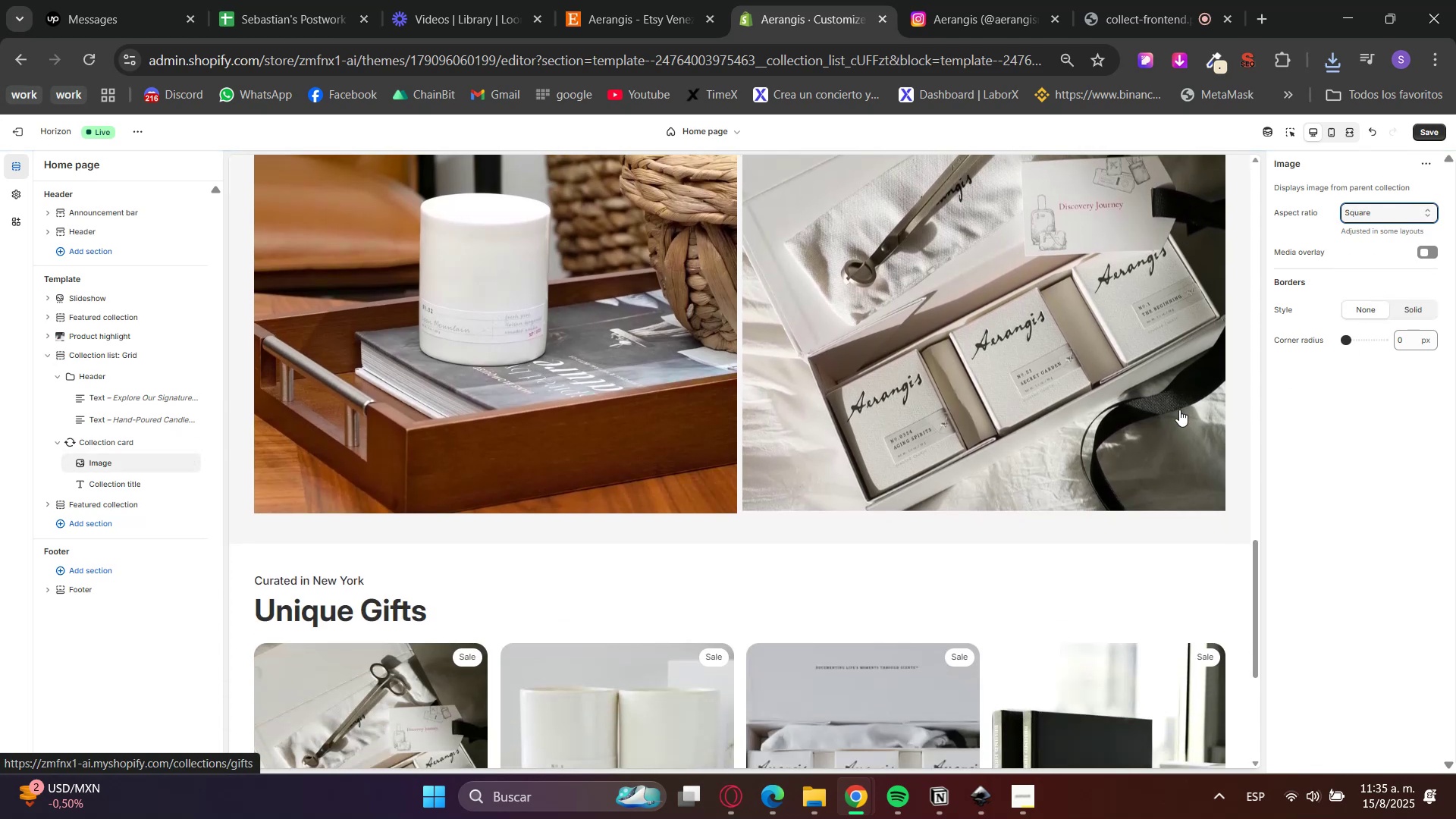 
key(MediaTrackNext)
 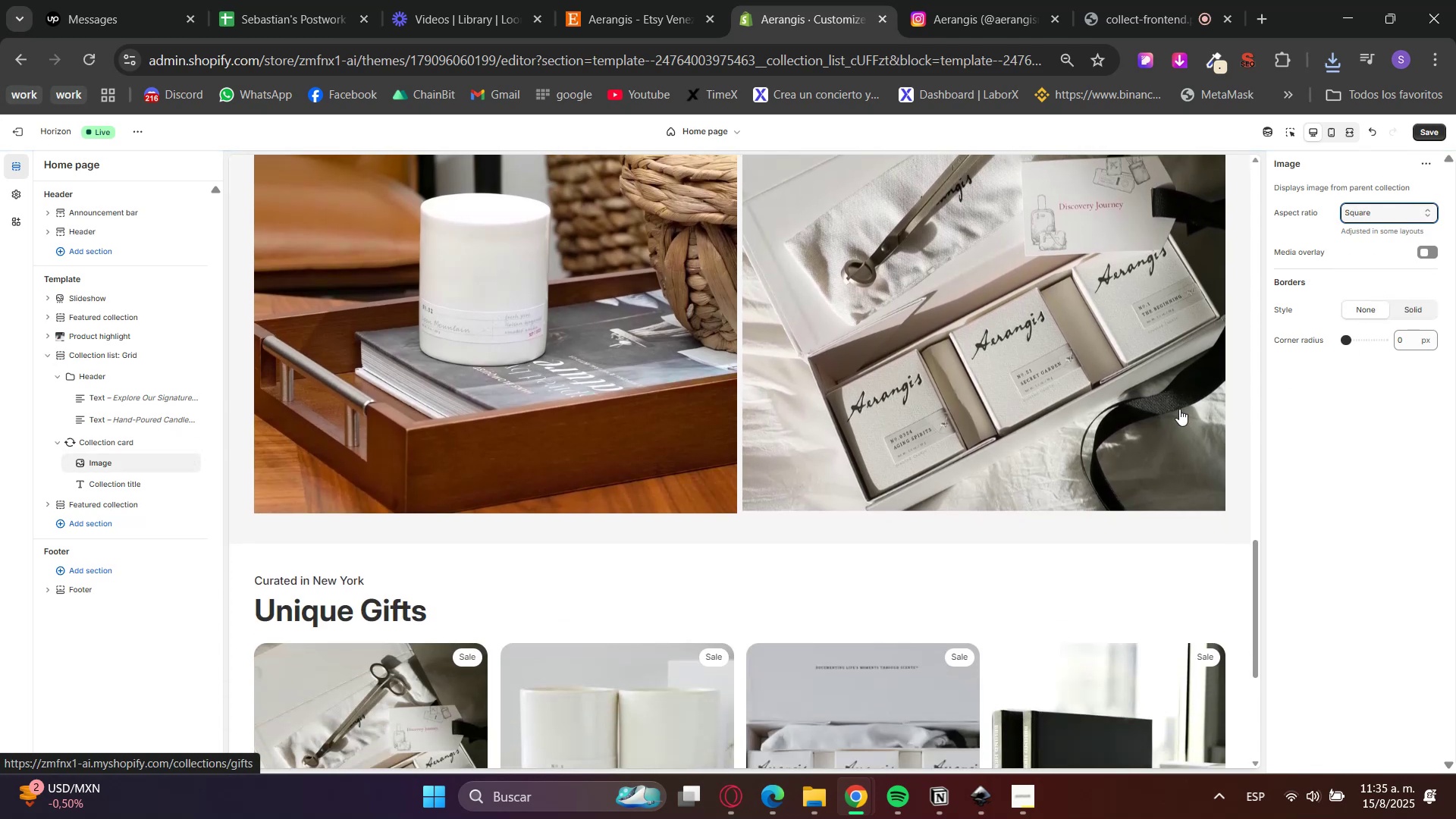 
scroll: coordinate [1188, 663], scroll_direction: down, amount: 4.0
 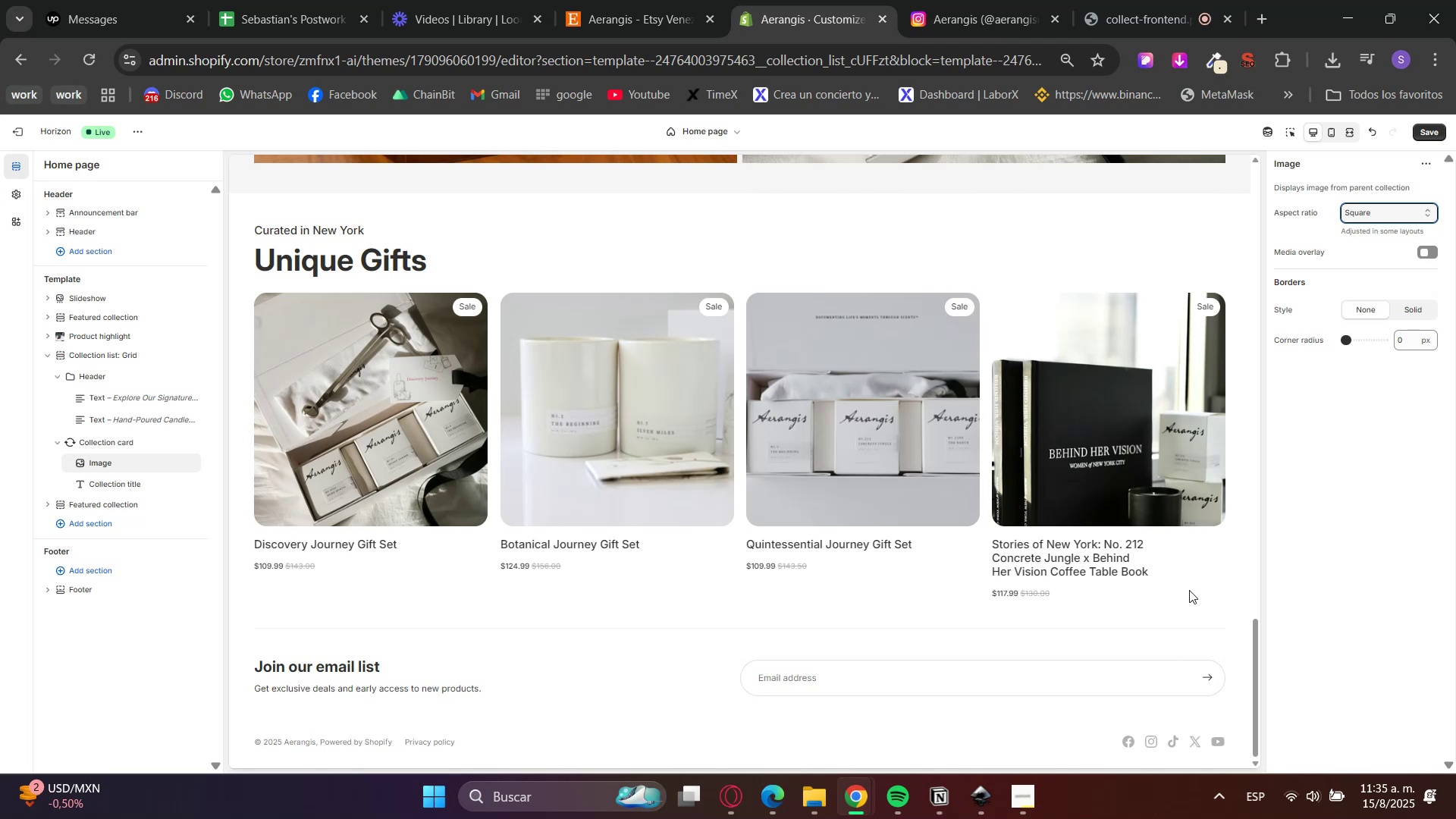 
left_click([1429, 127])
 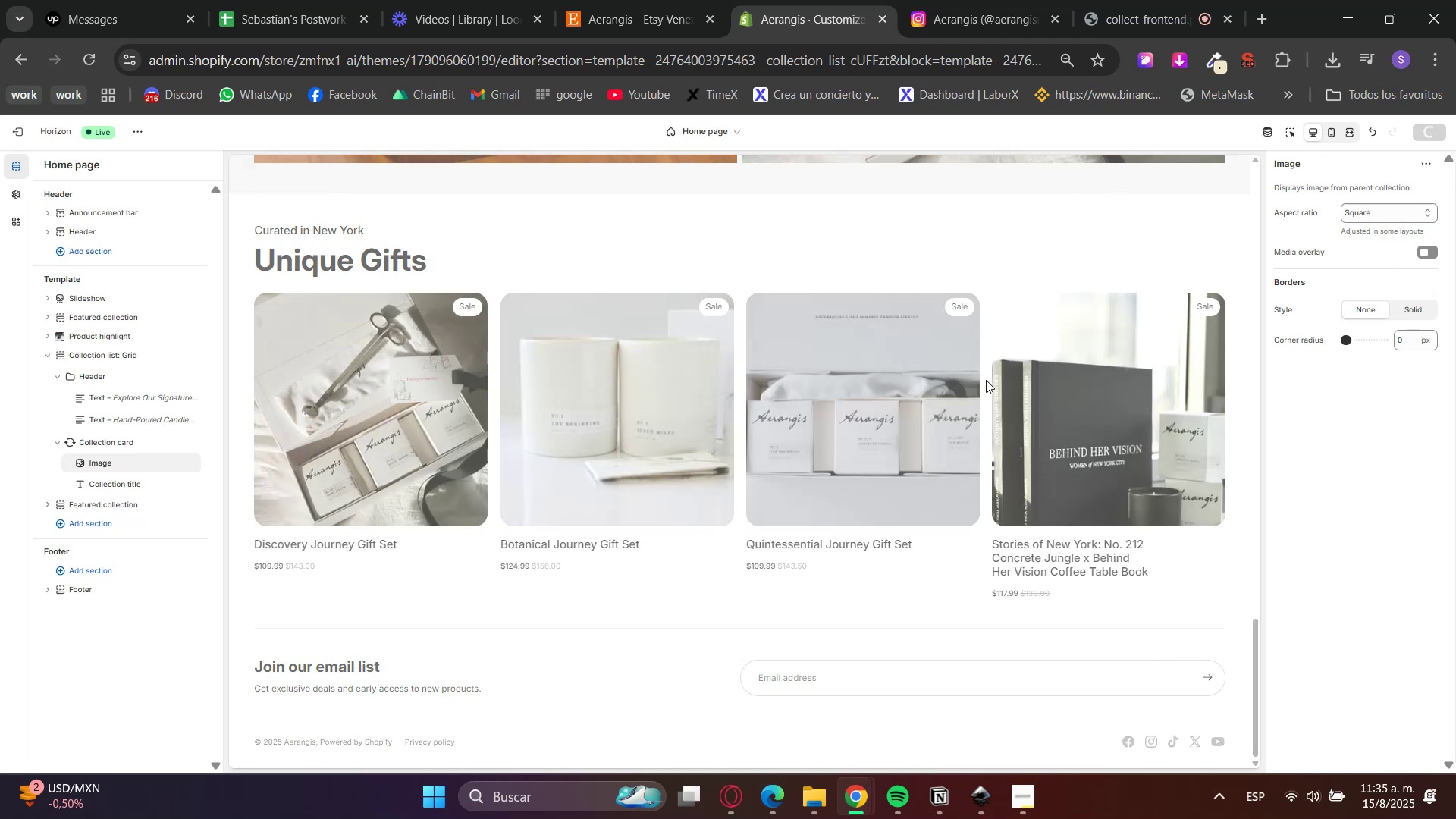 
scroll: coordinate [970, 570], scroll_direction: up, amount: 19.0
 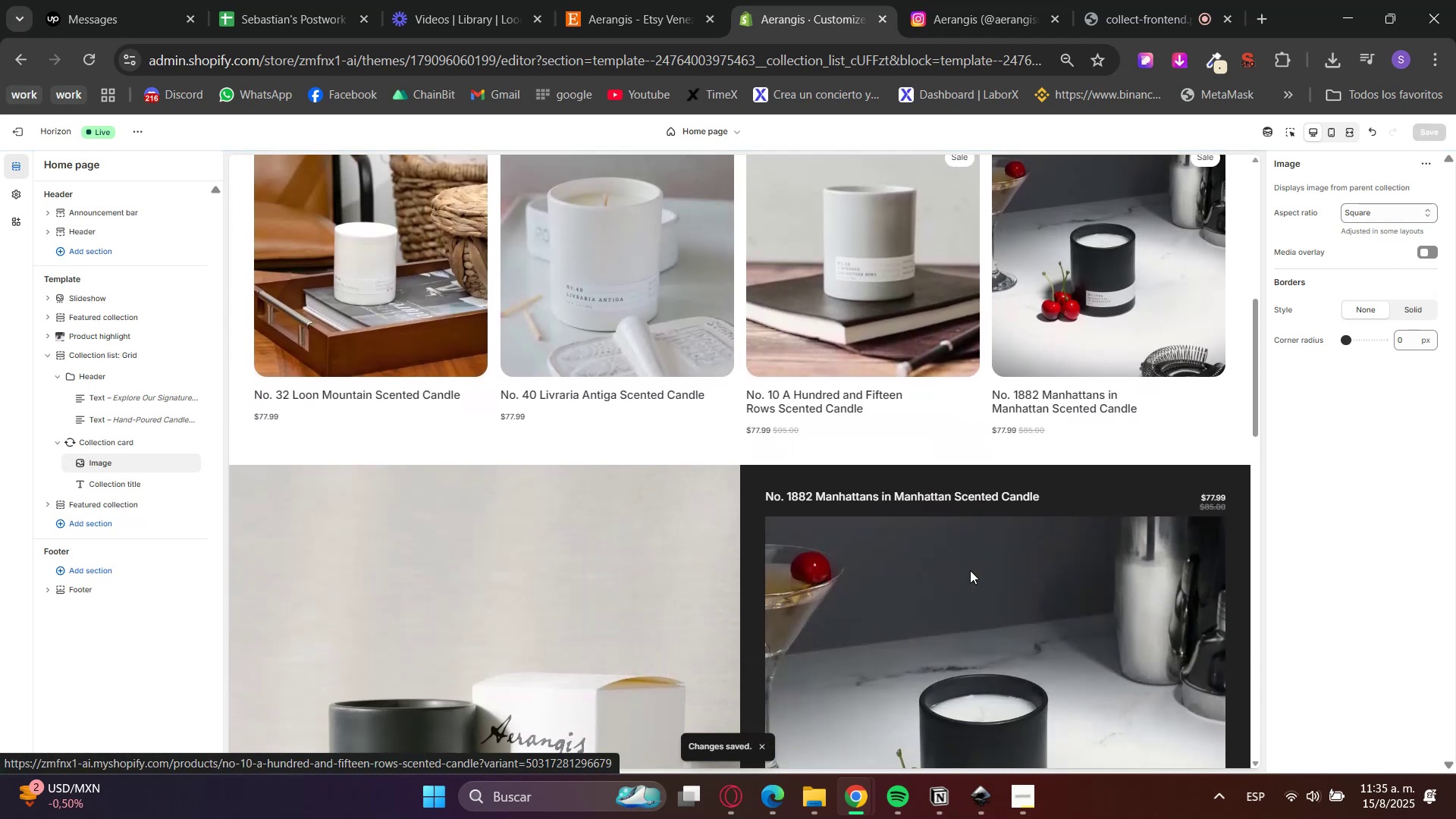 
wait(5.85)
 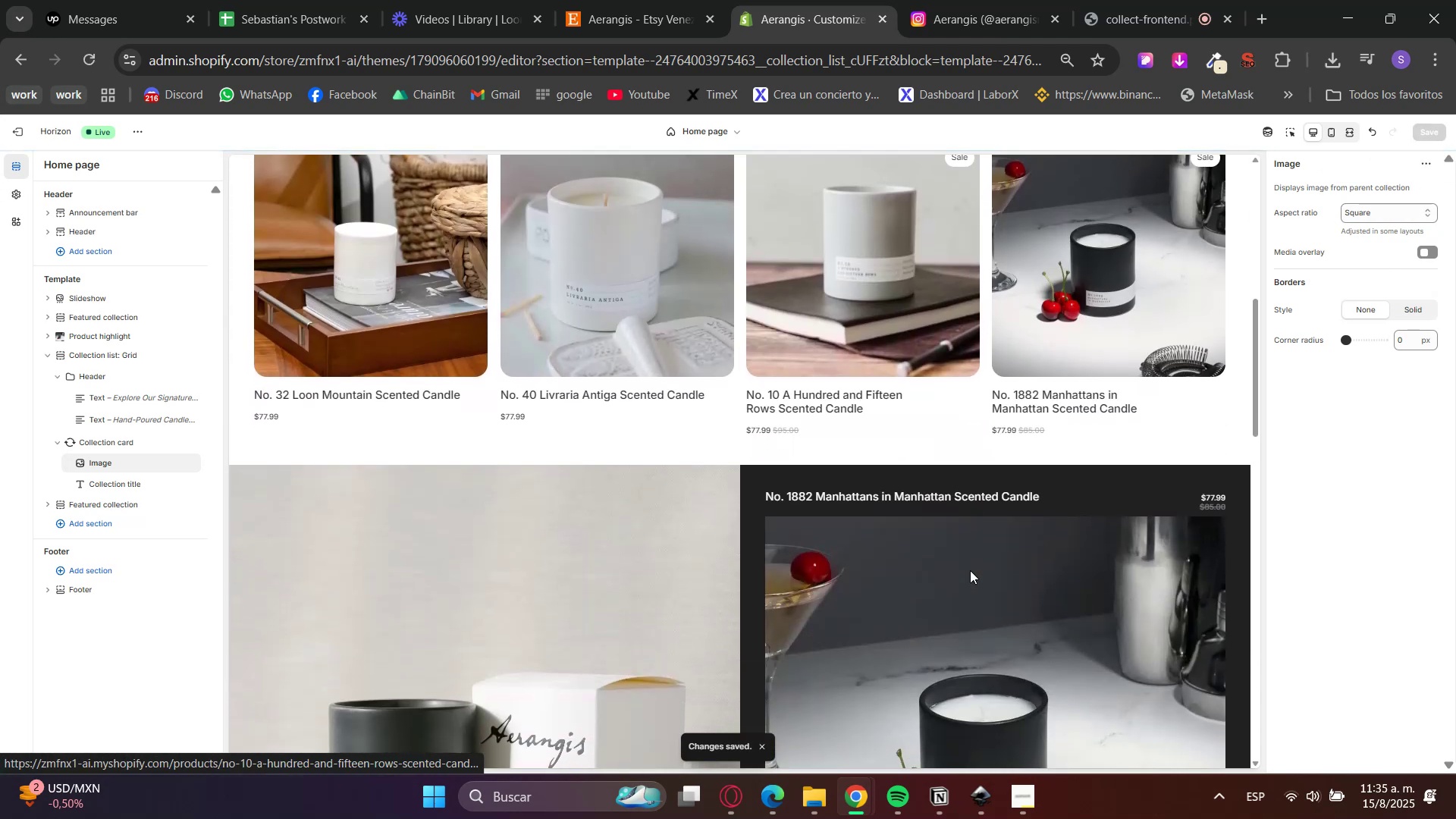 
scroll: coordinate [887, 557], scroll_direction: up, amount: 1.0
 